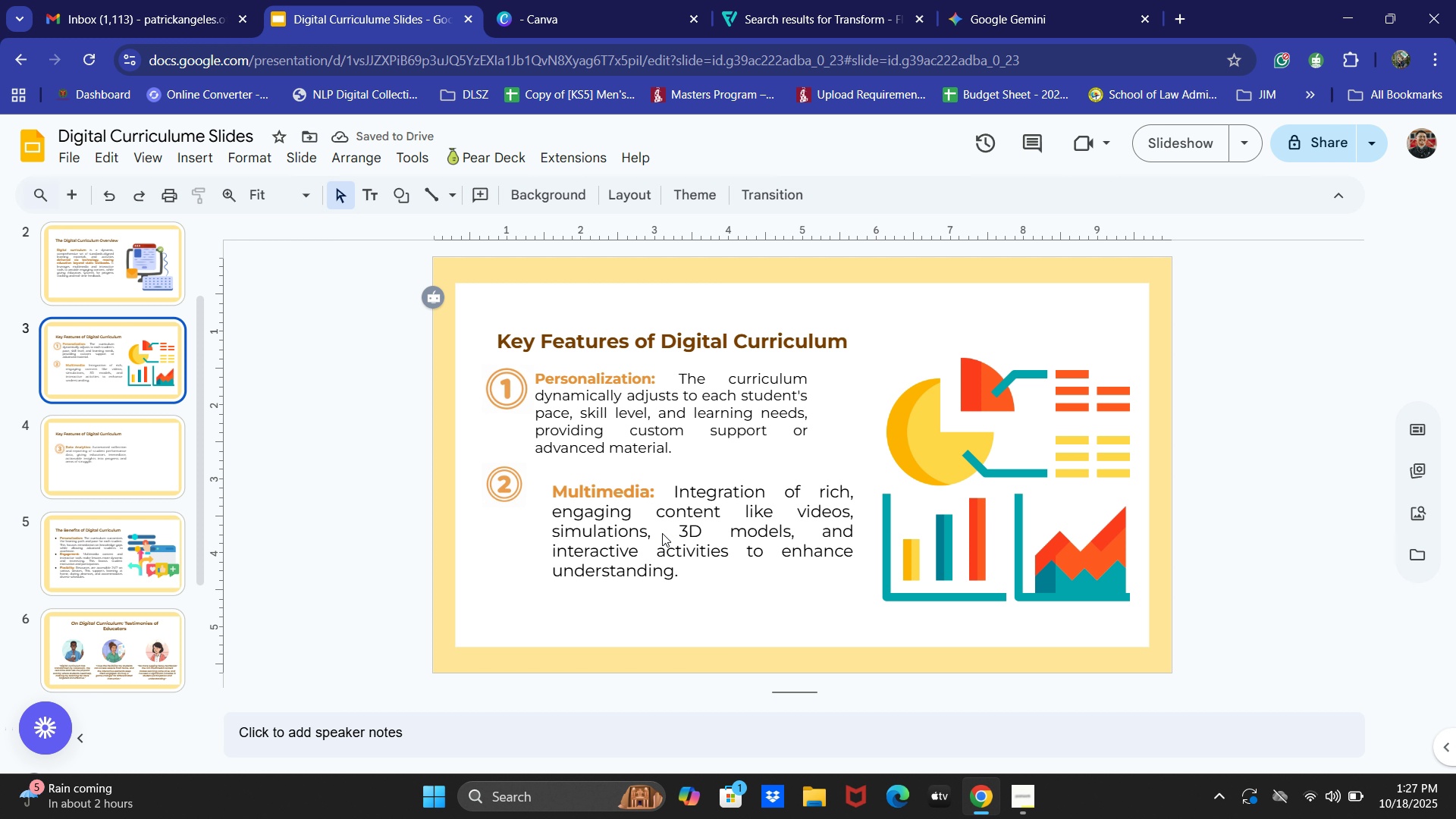 
left_click([662, 533])
 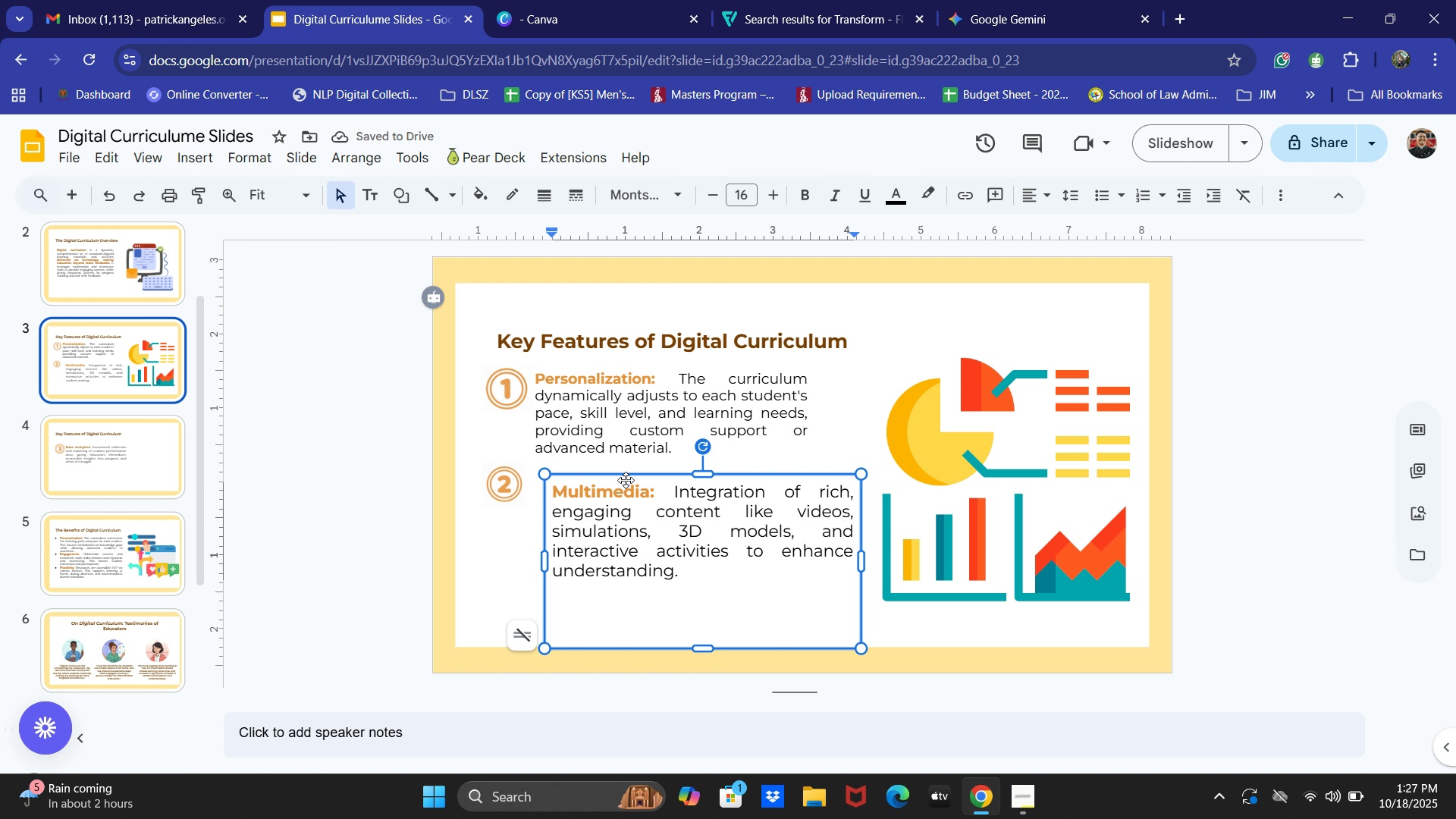 
left_click([626, 480])
 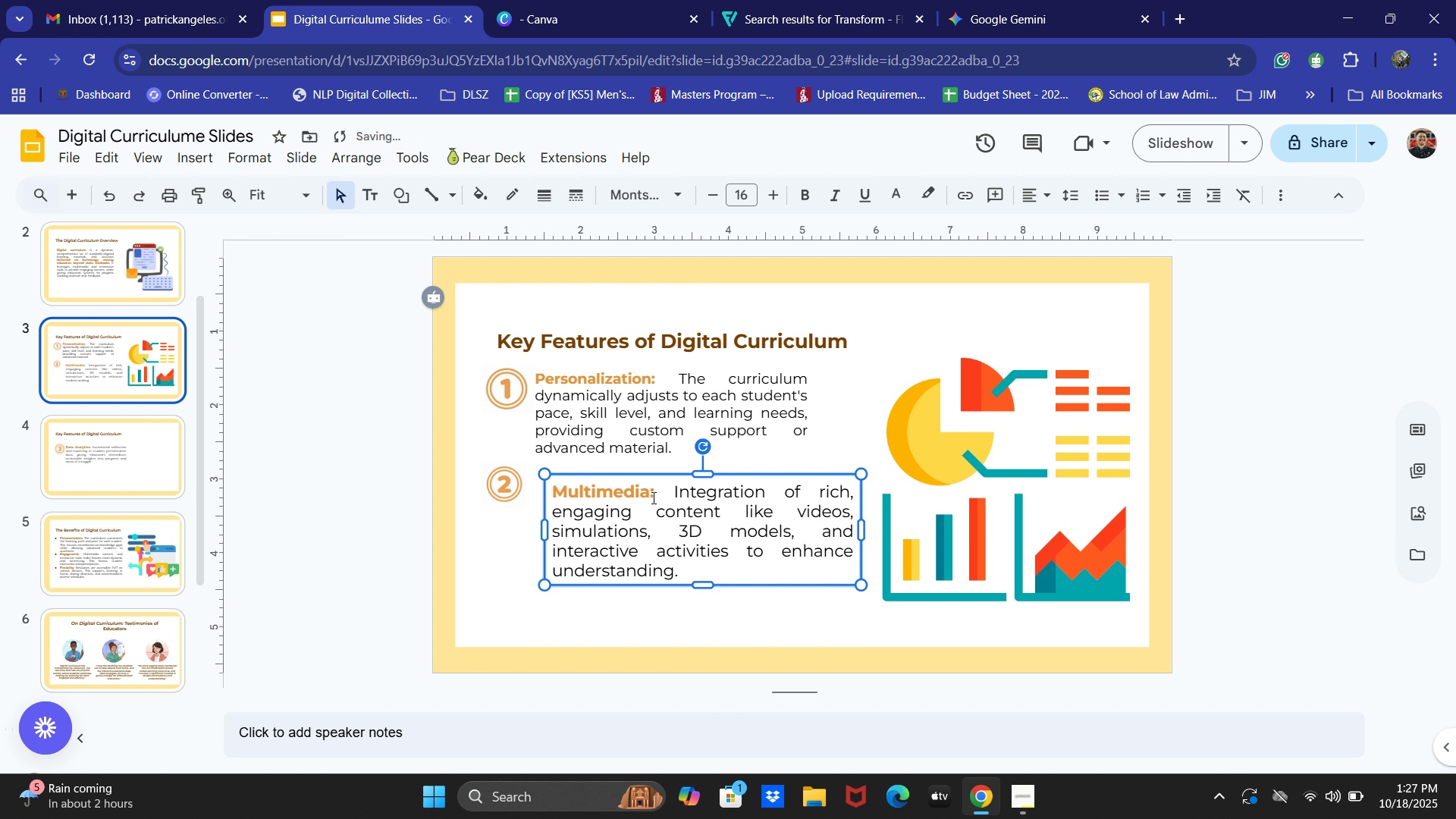 
left_click([632, 400])
 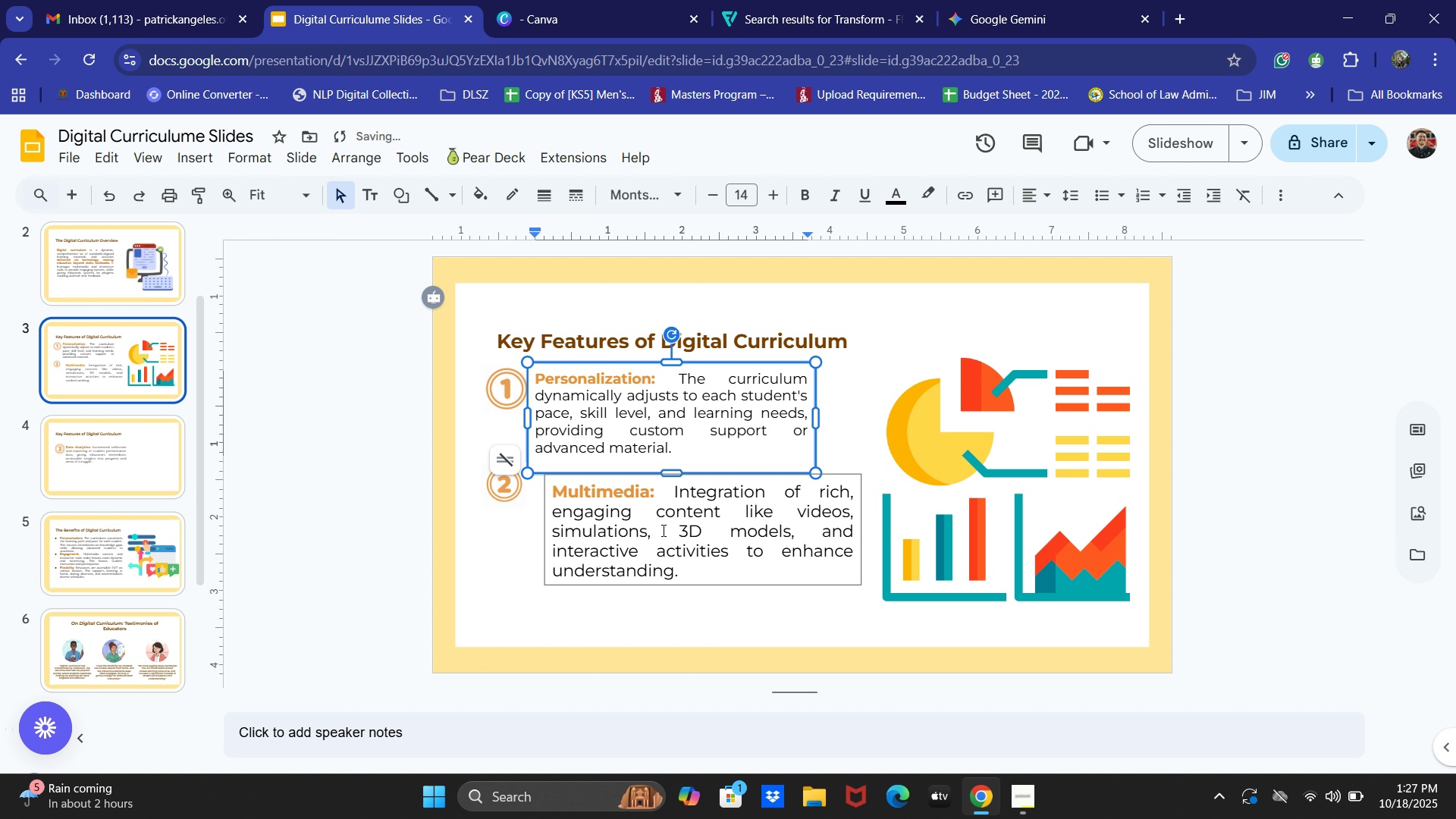 
left_click([662, 530])
 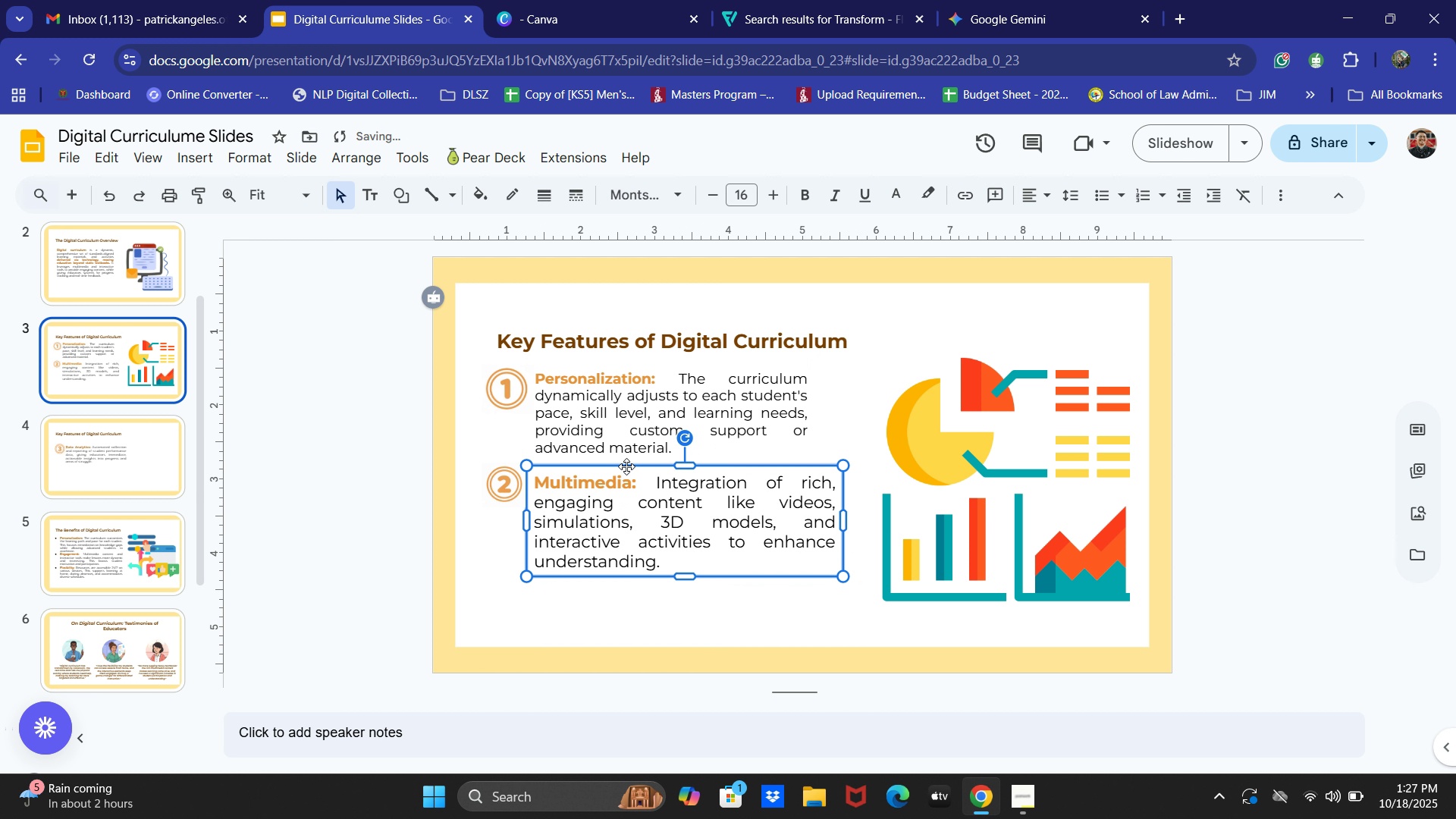 
key(ArrowLeft)
 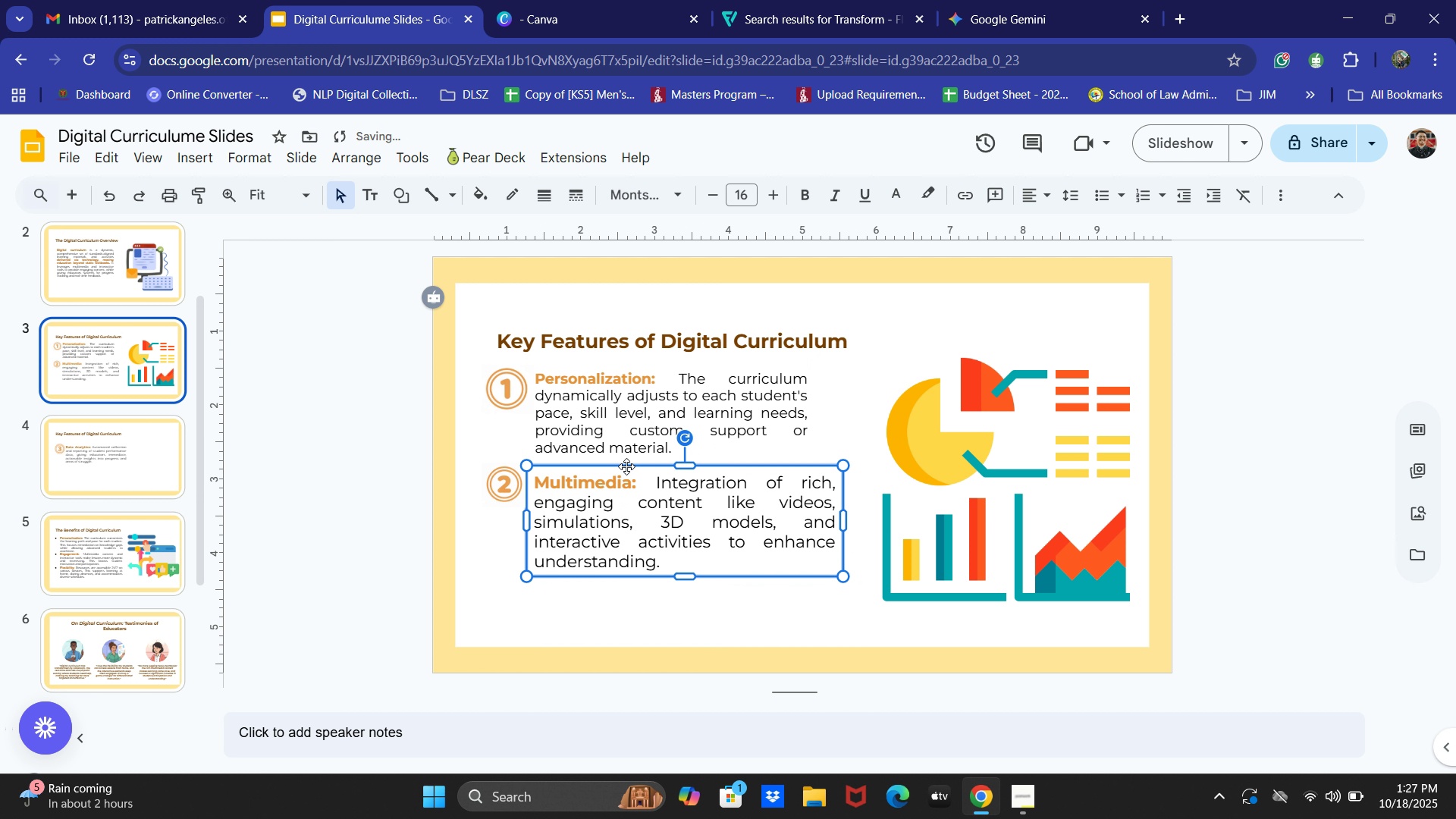 
key(ArrowLeft)
 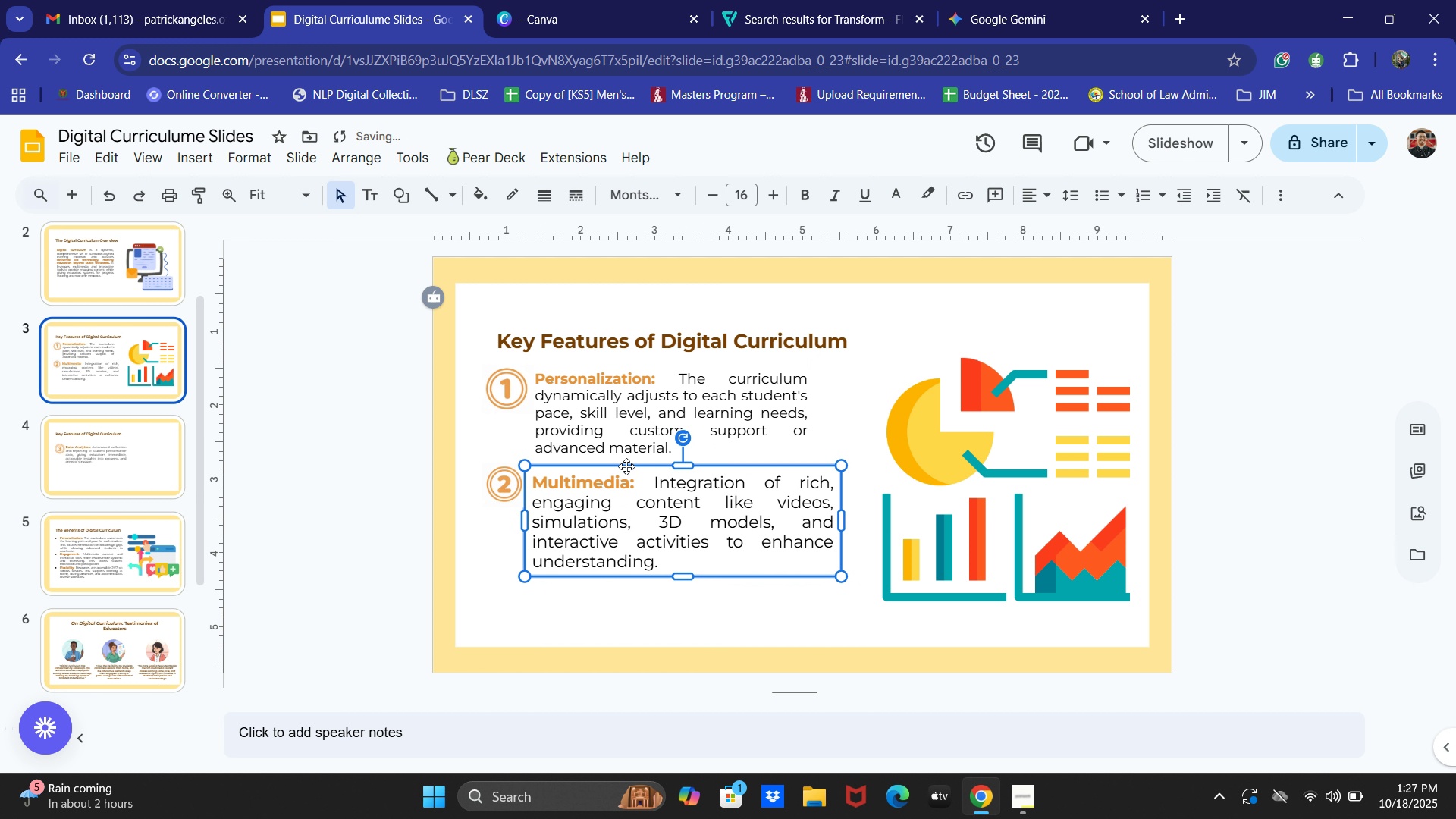 
key(ArrowLeft)
 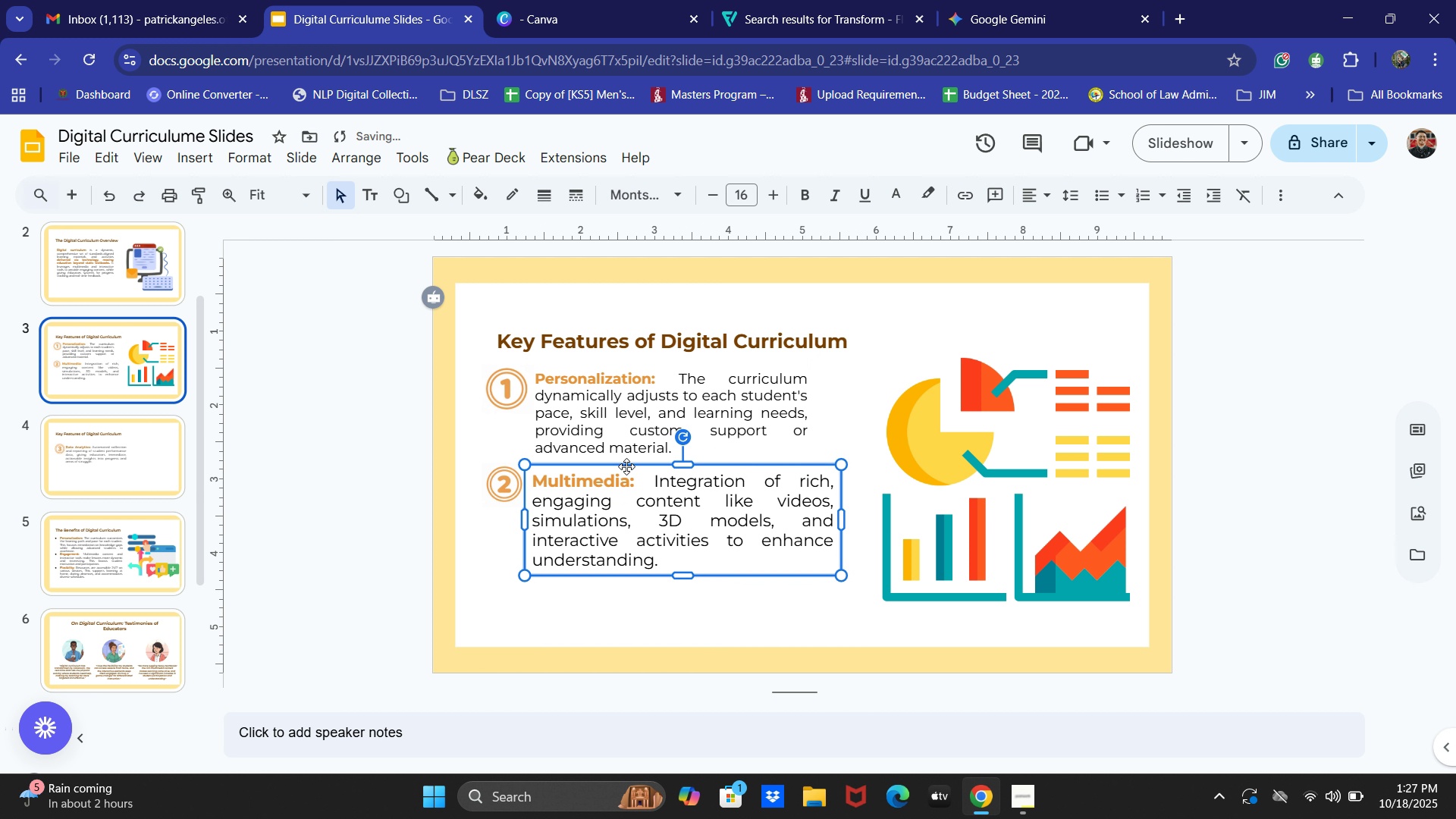 
key(ArrowUp)
 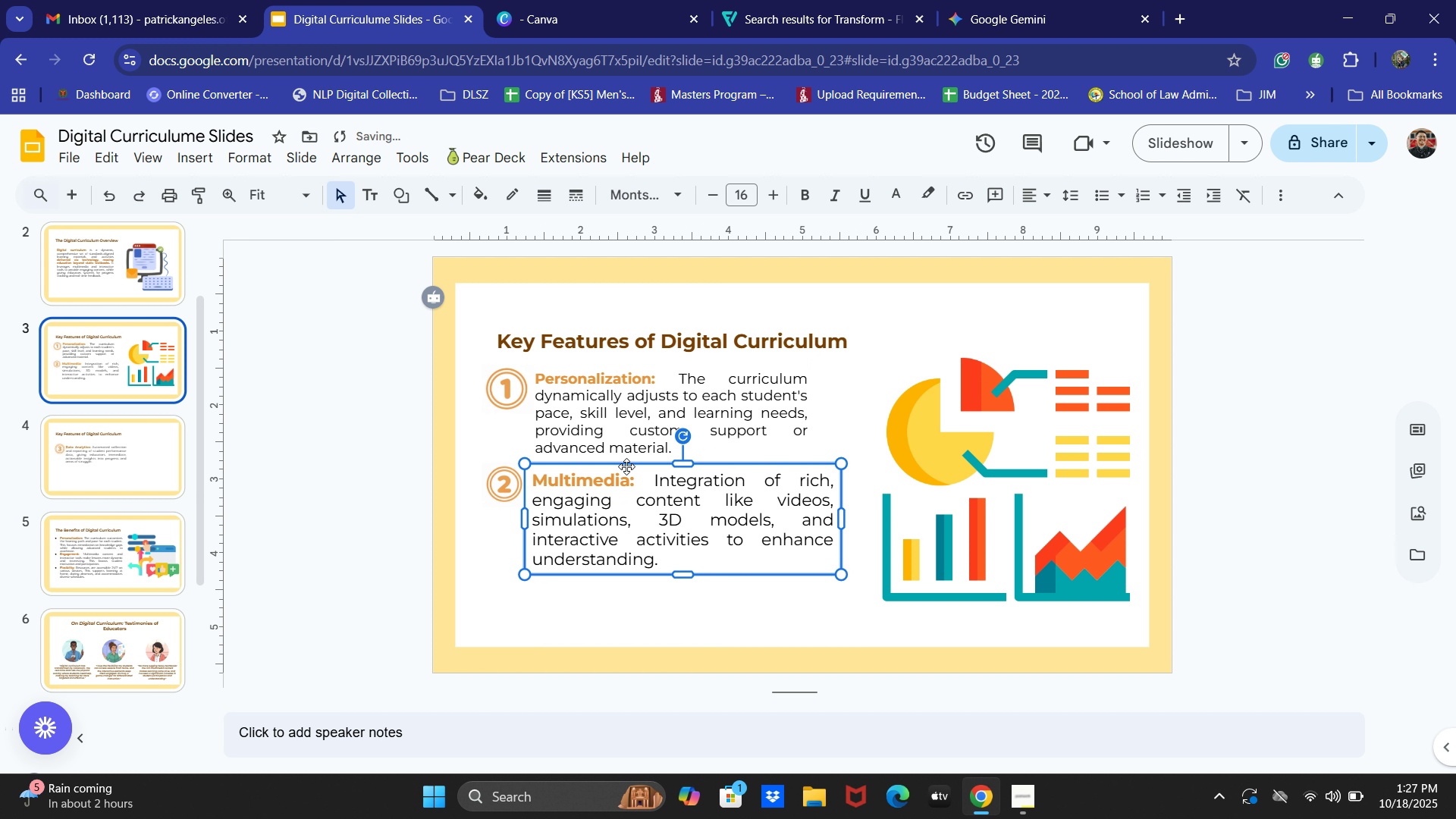 
key(ArrowUp)
 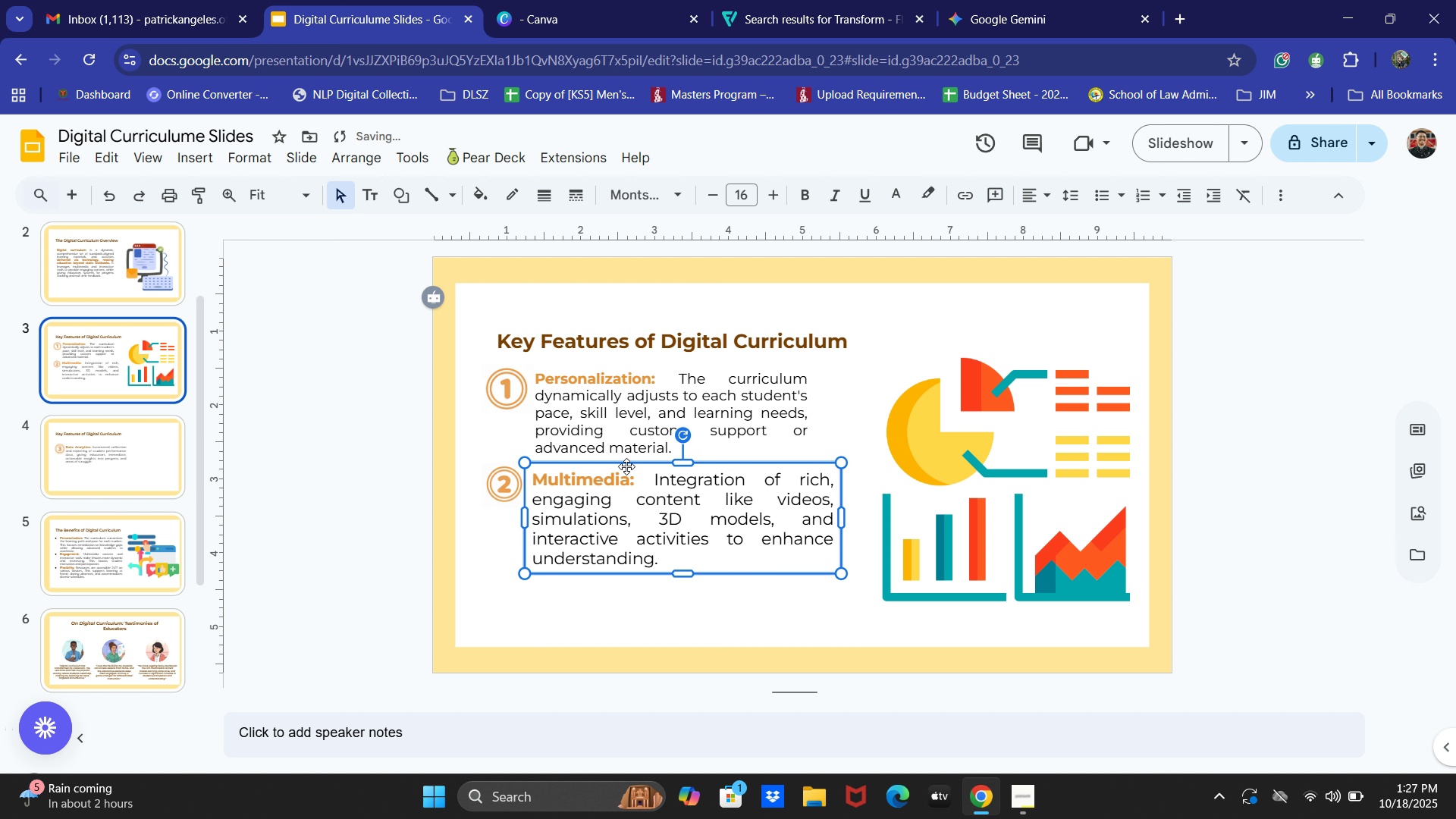 
key(ArrowUp)
 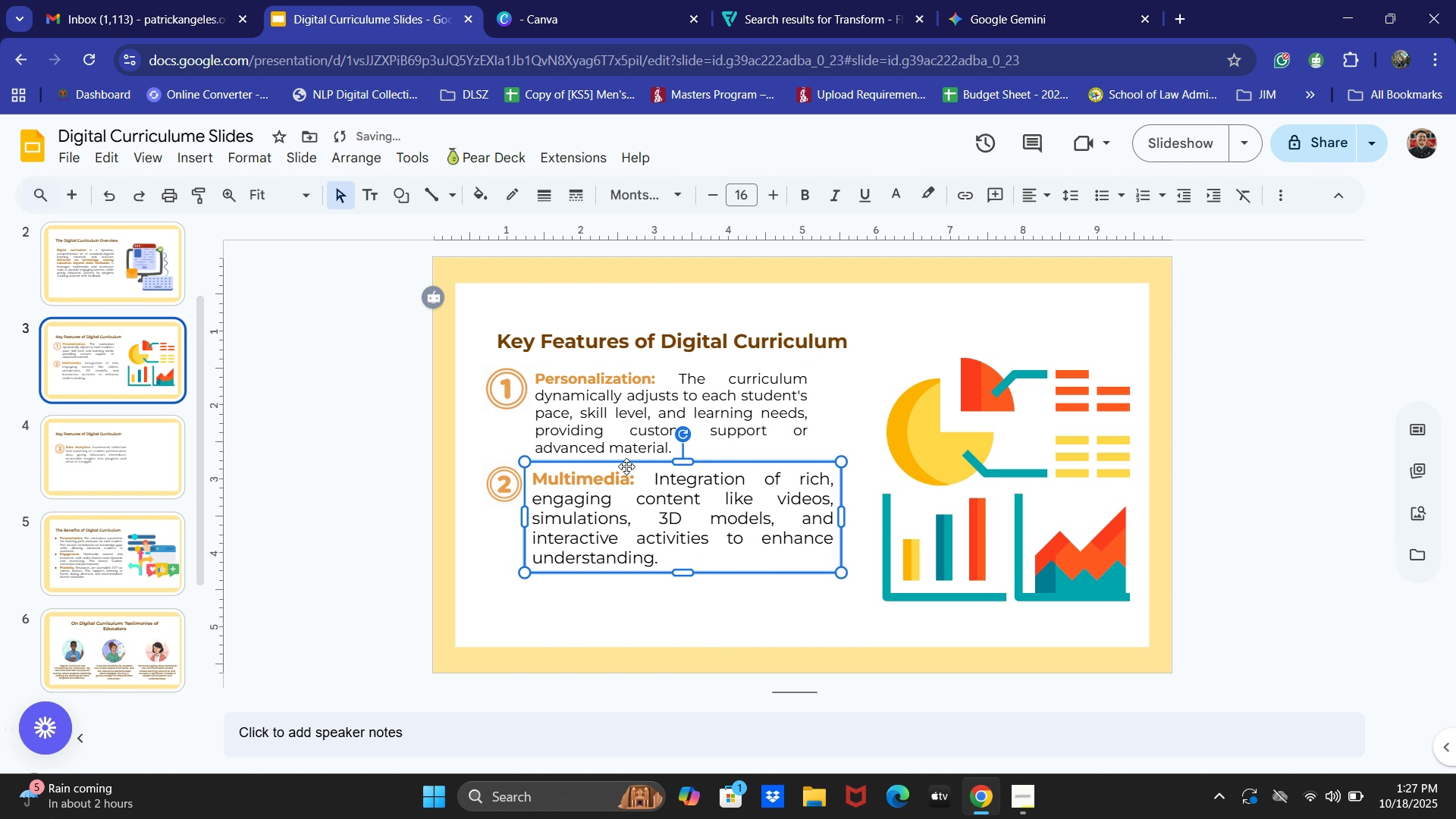 
key(ArrowUp)
 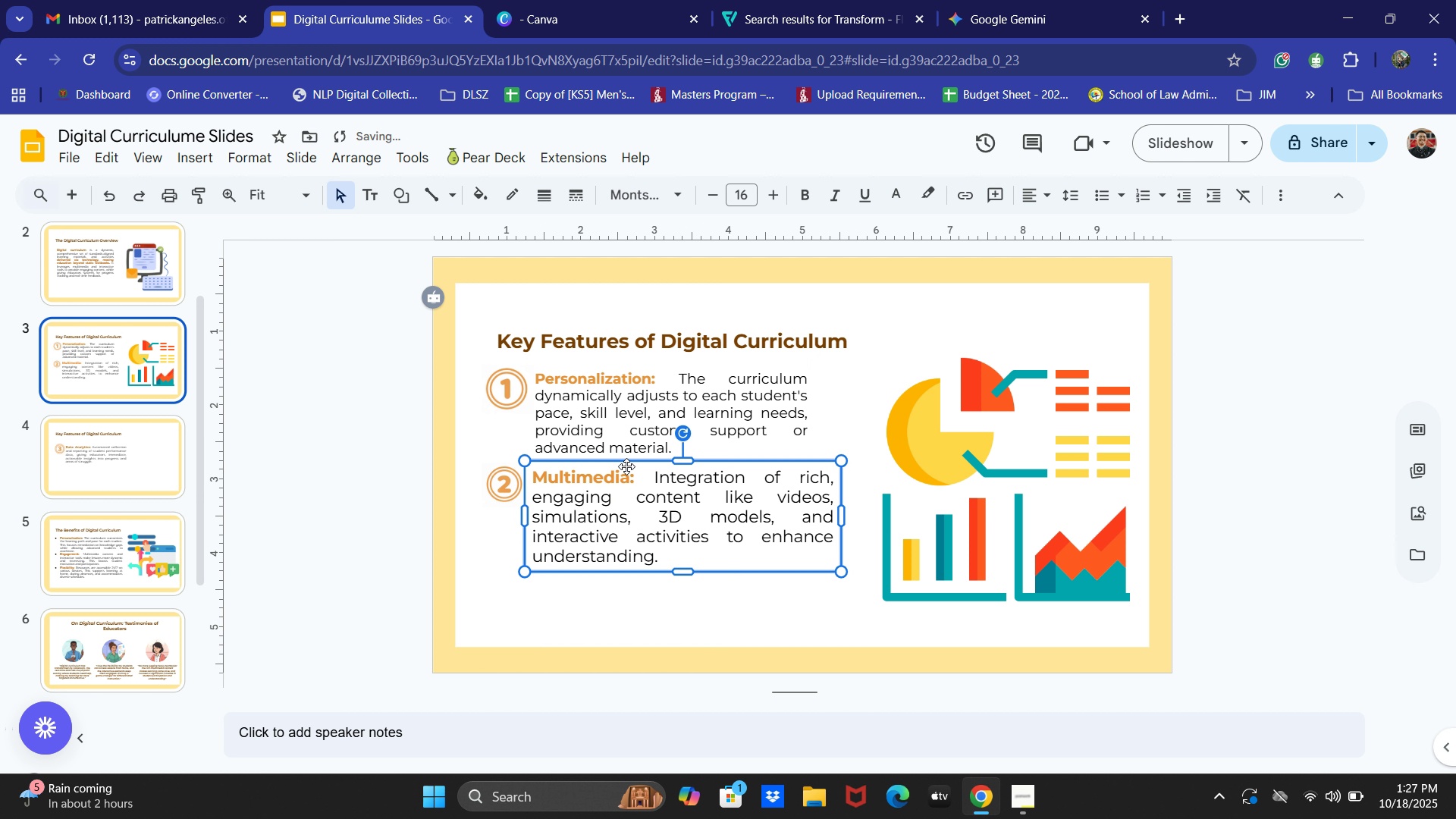 
key(ArrowUp)
 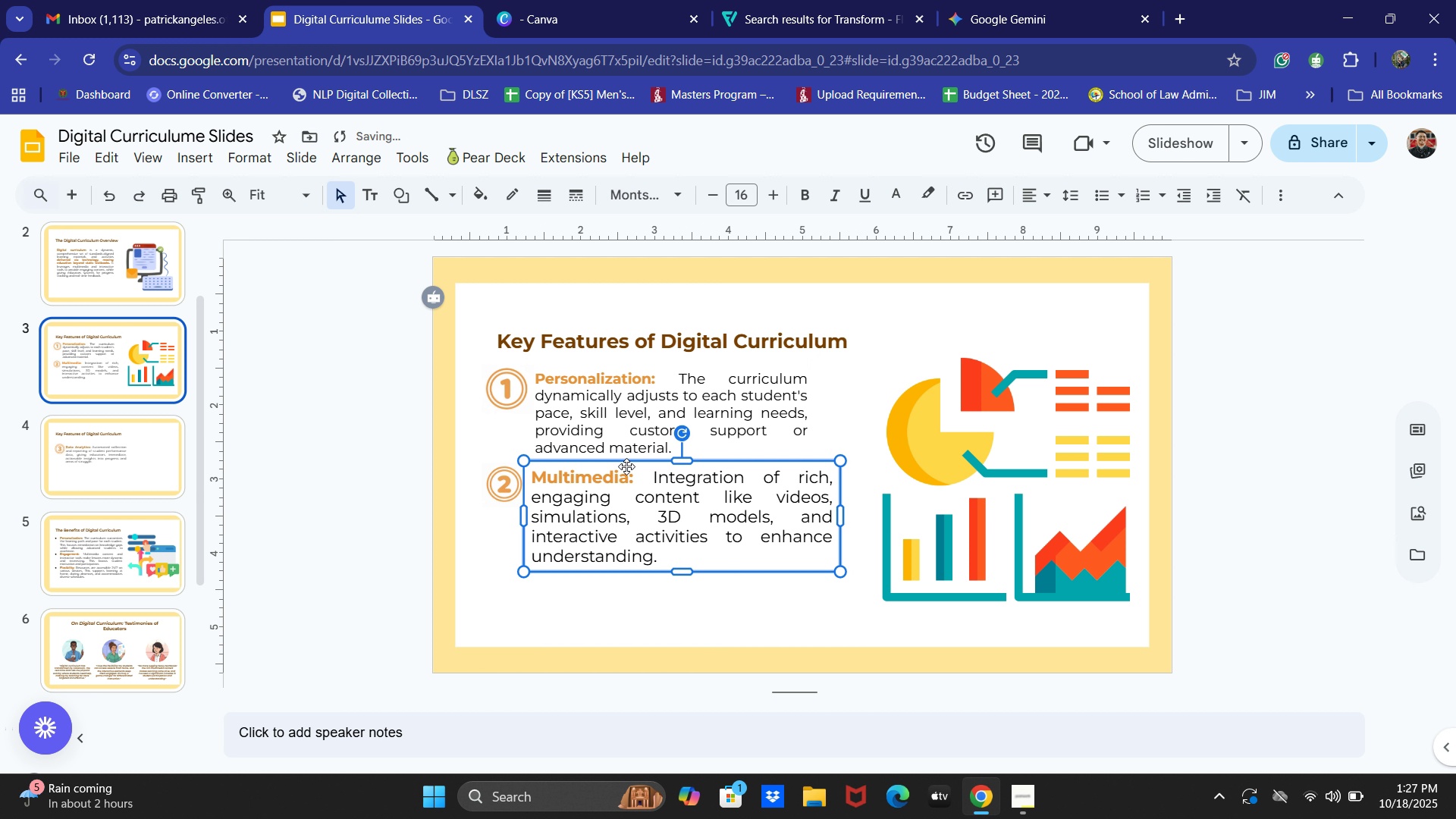 
key(ArrowLeft)
 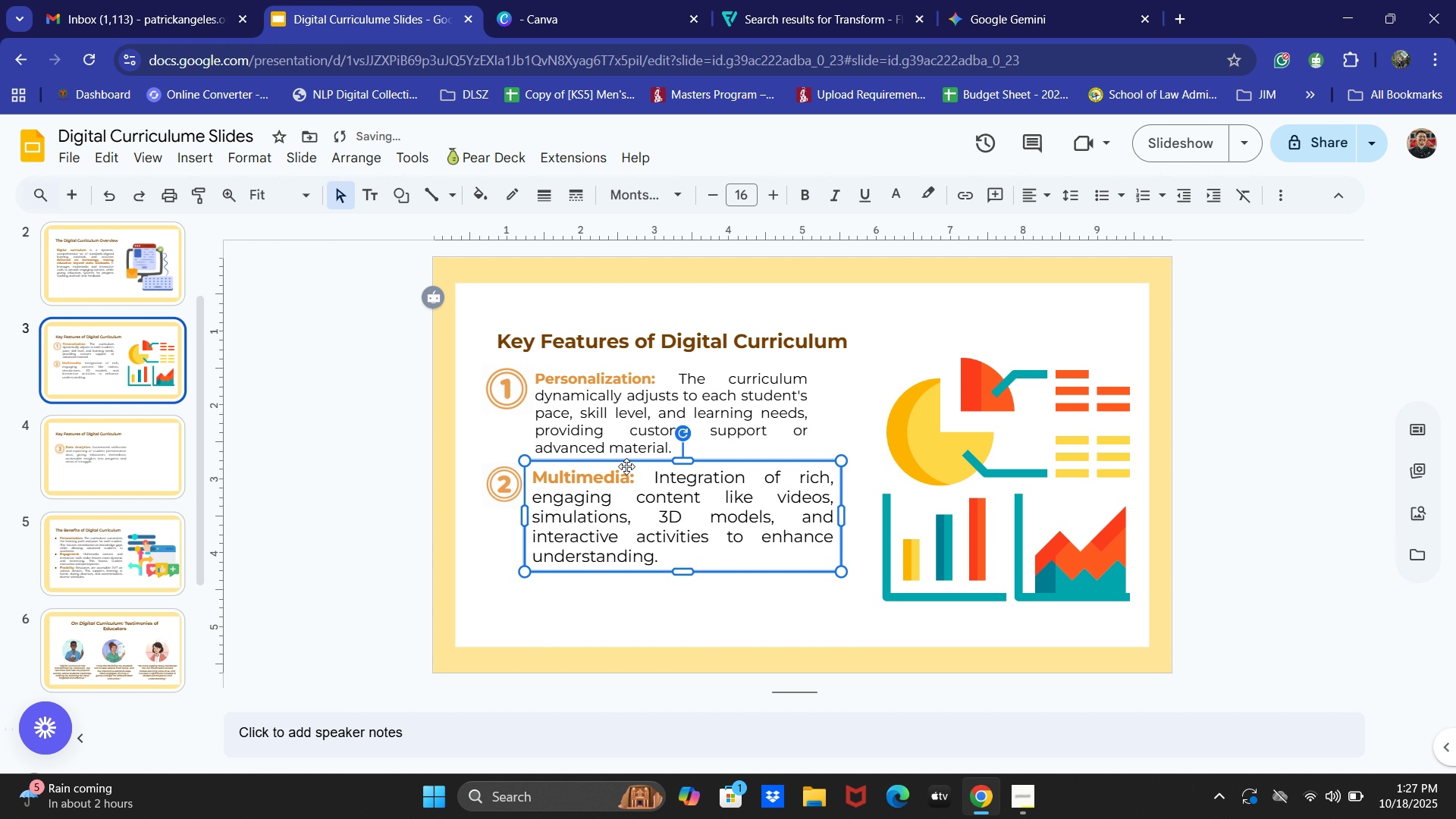 
key(ArrowRight)
 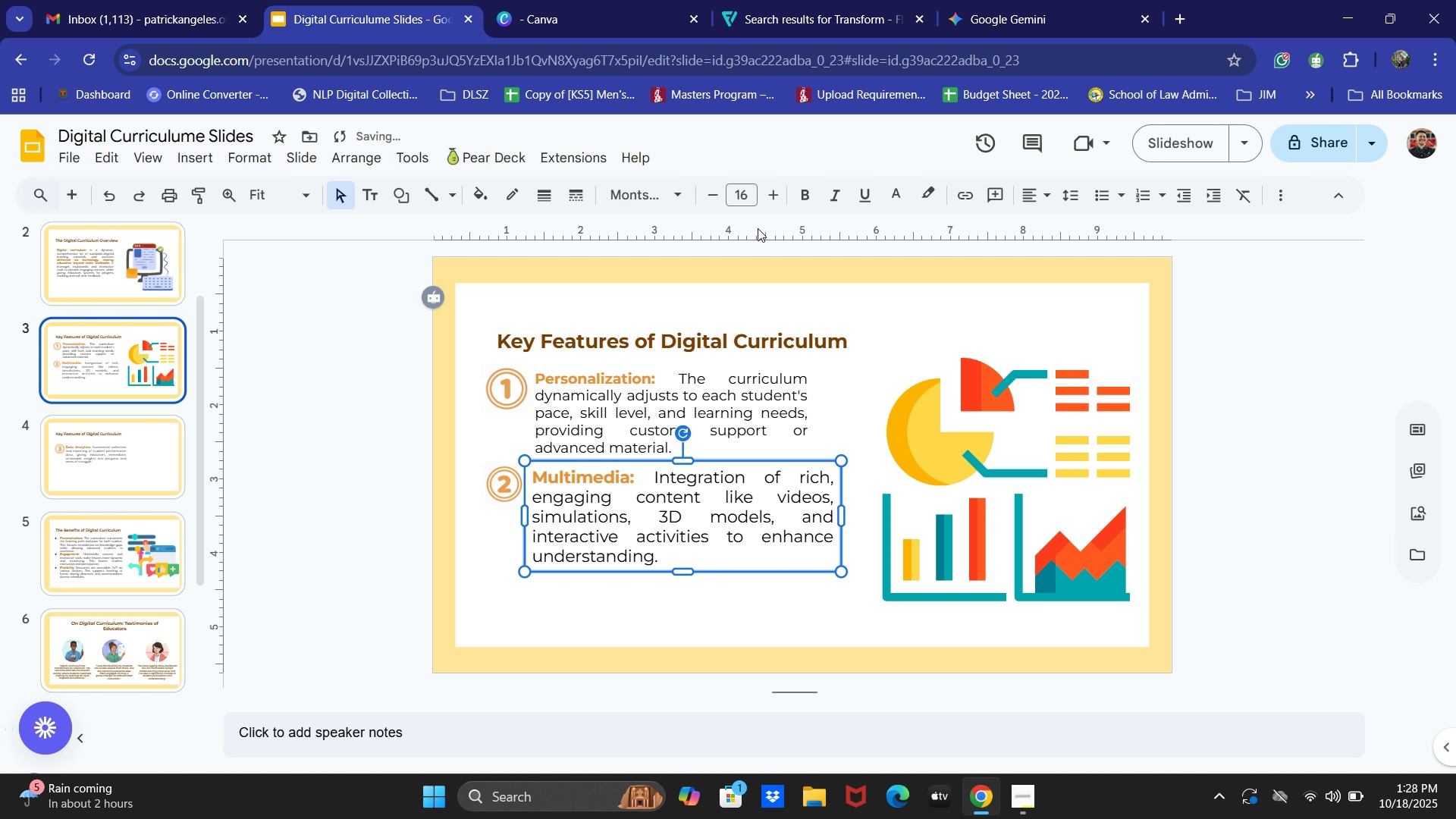 
left_click([744, 202])
 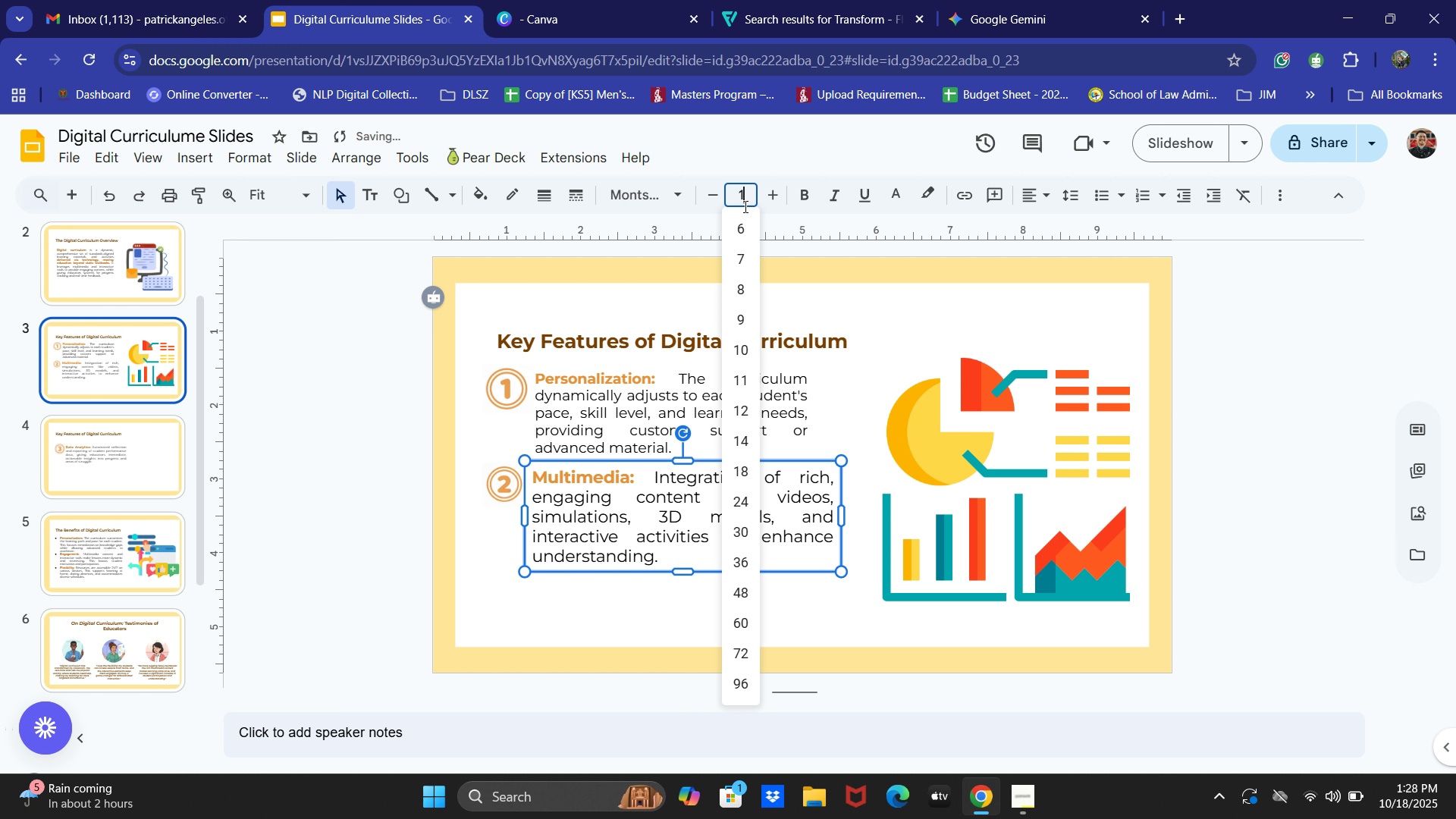 
key(Numpad1)
 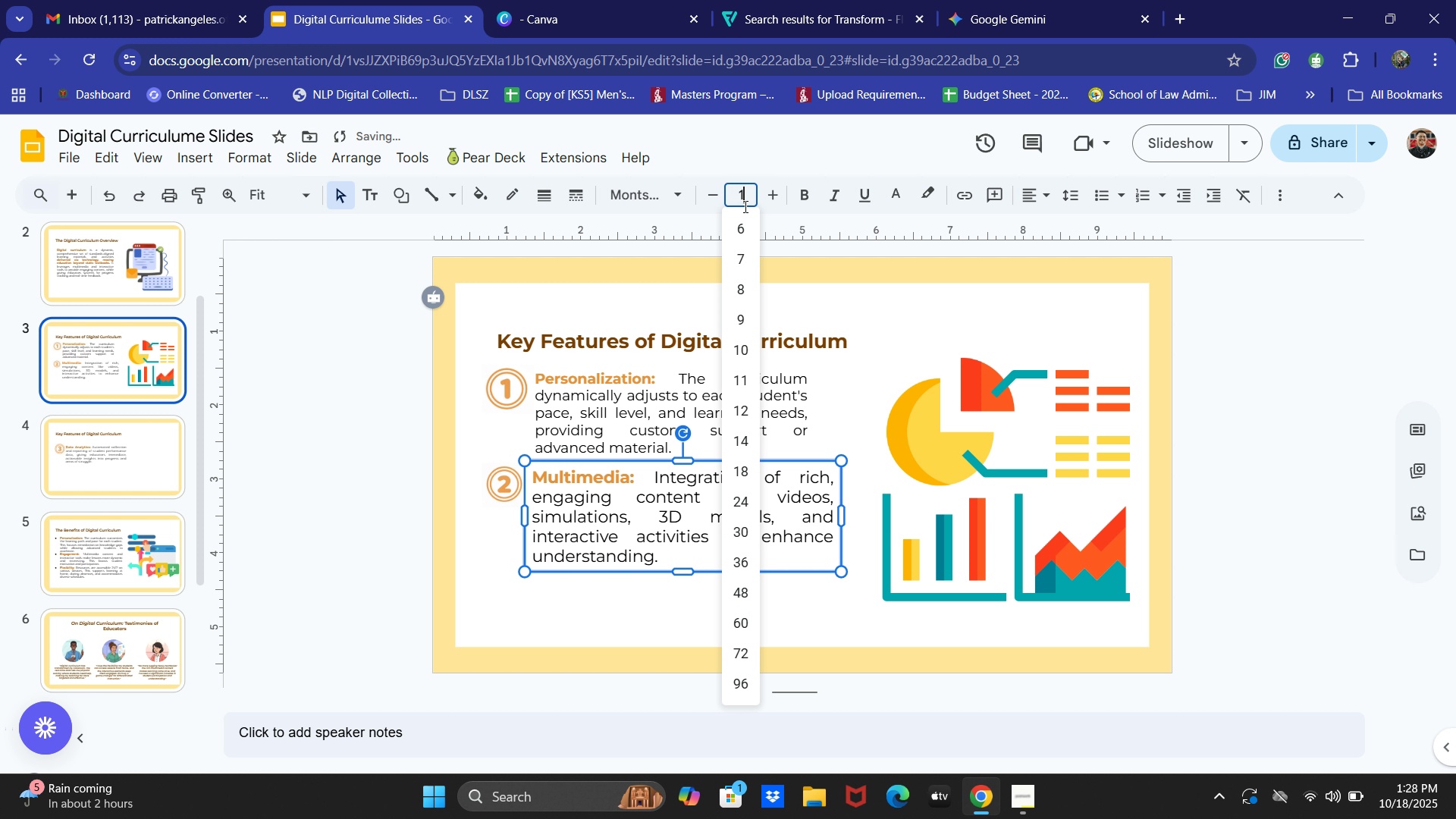 
key(Numpad4)
 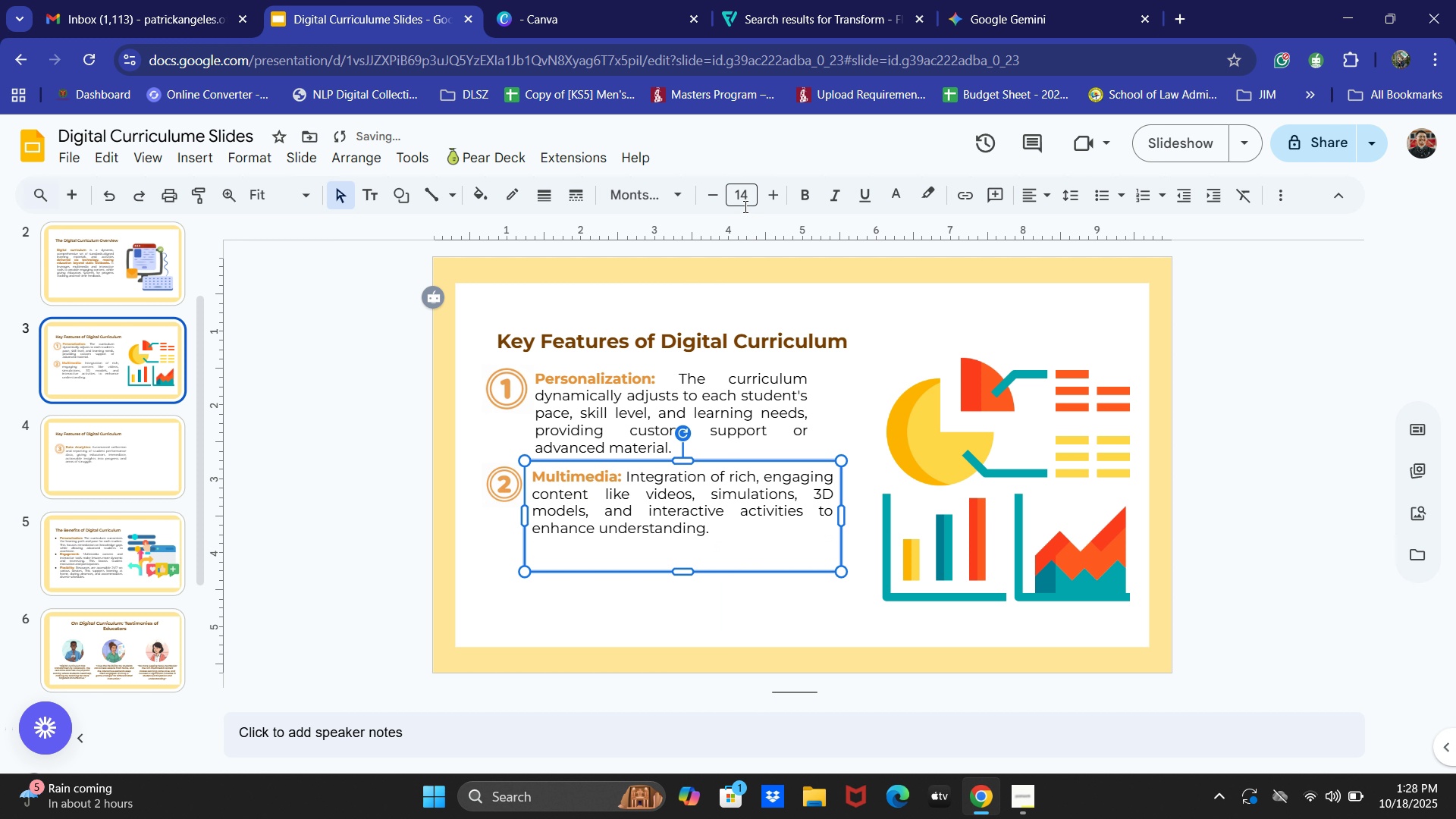 
key(NumpadEnter)
 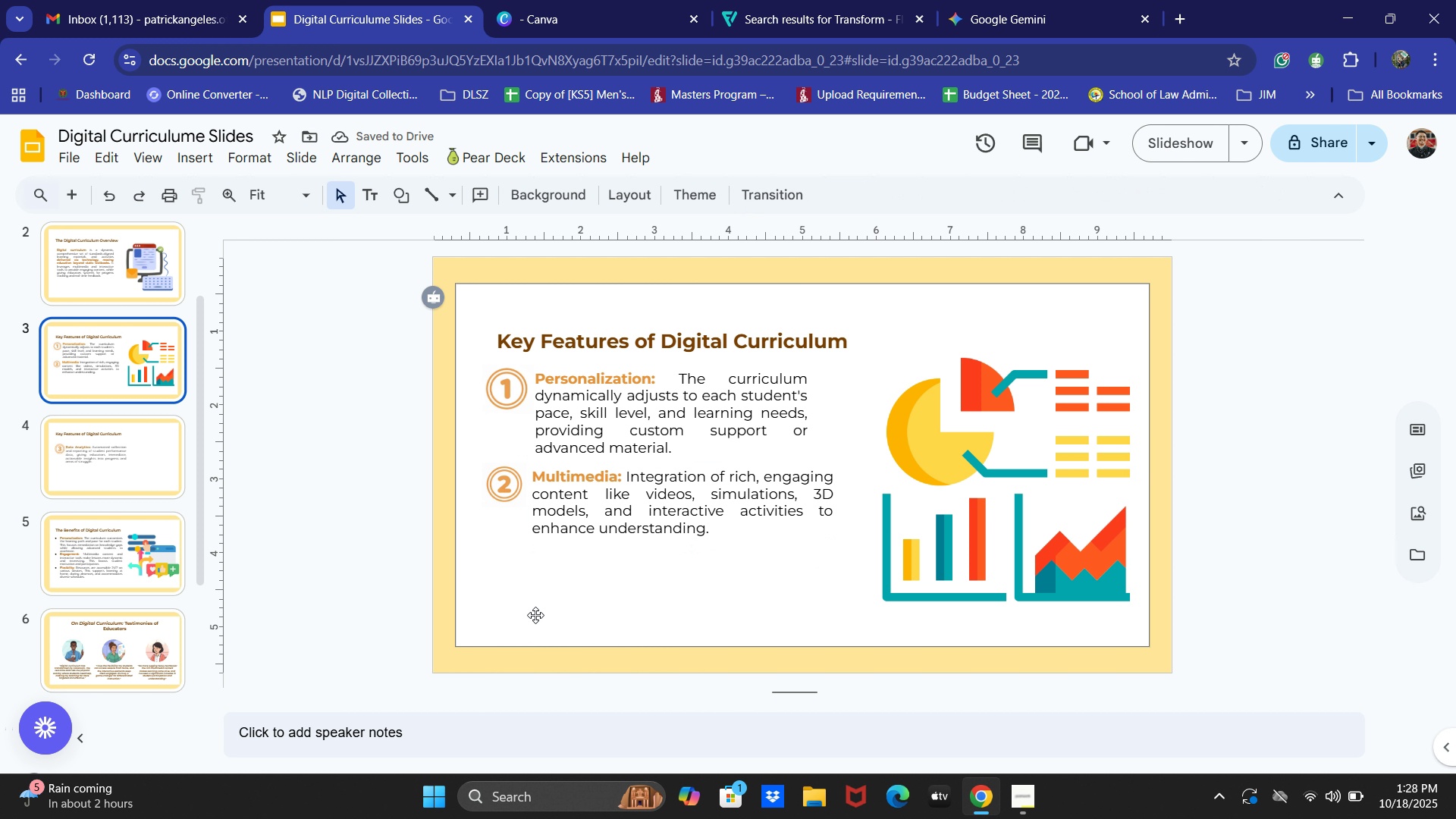 
wait(12.23)
 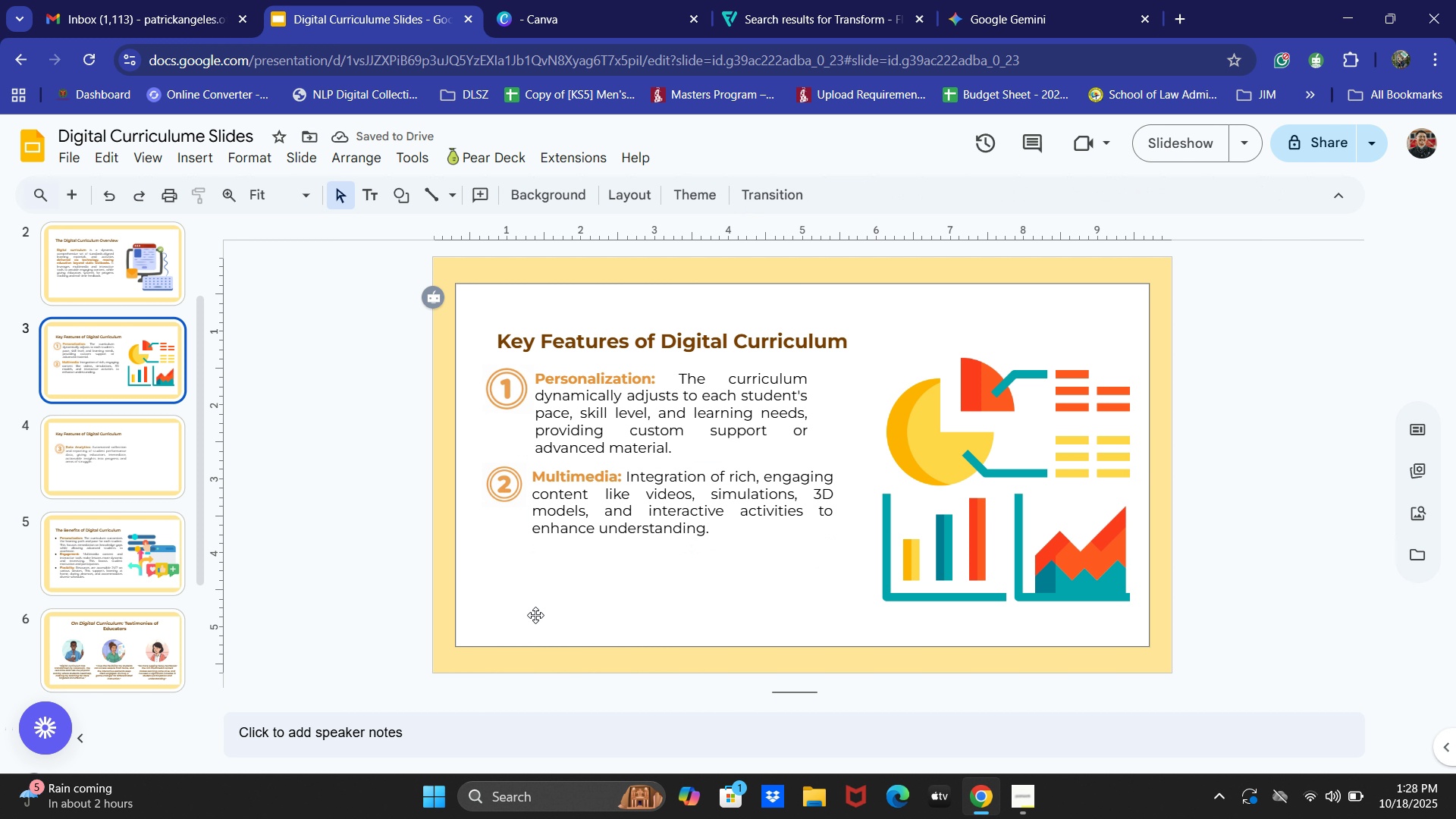 
left_click([128, 475])
 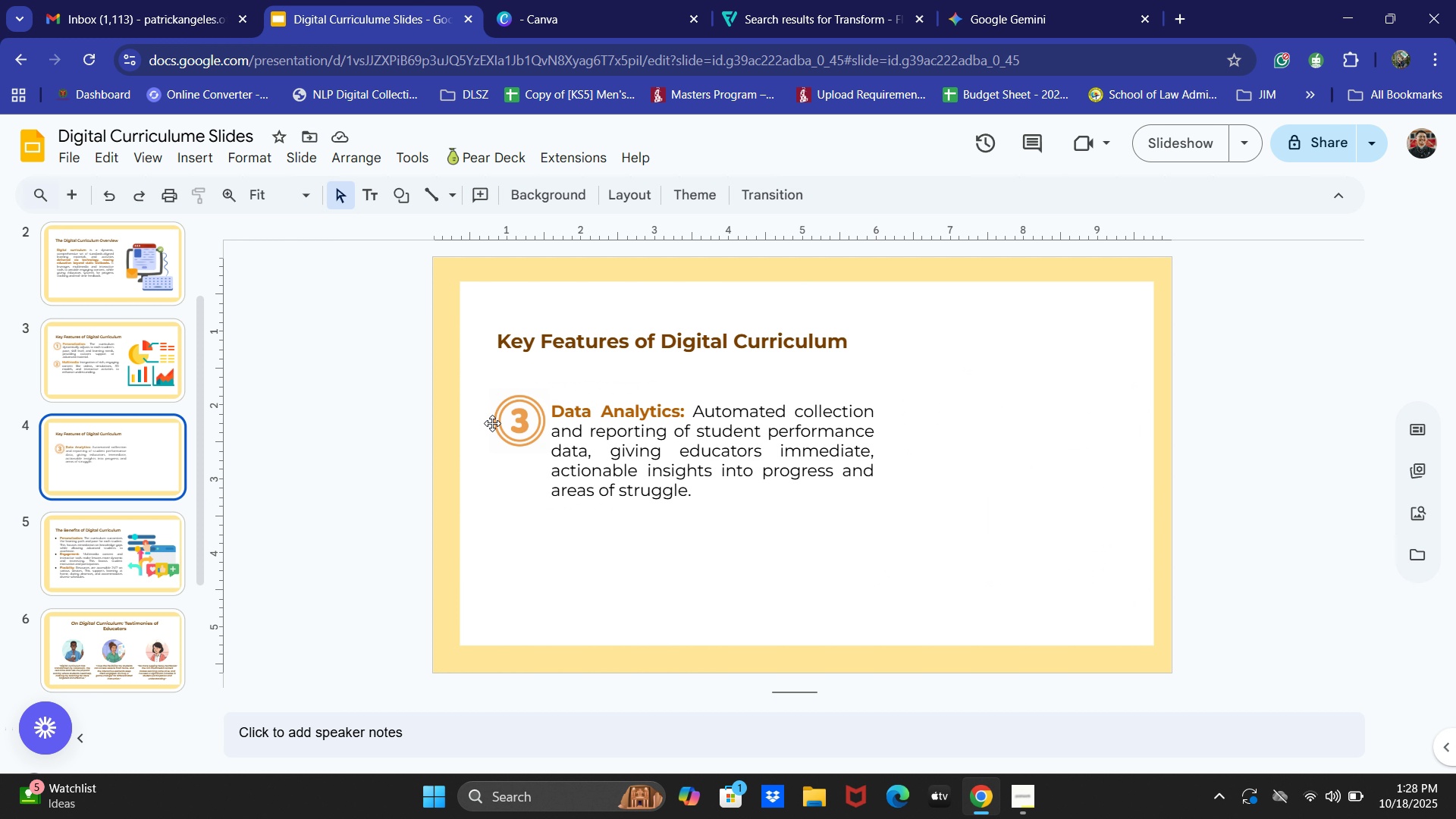 
left_click([494, 422])
 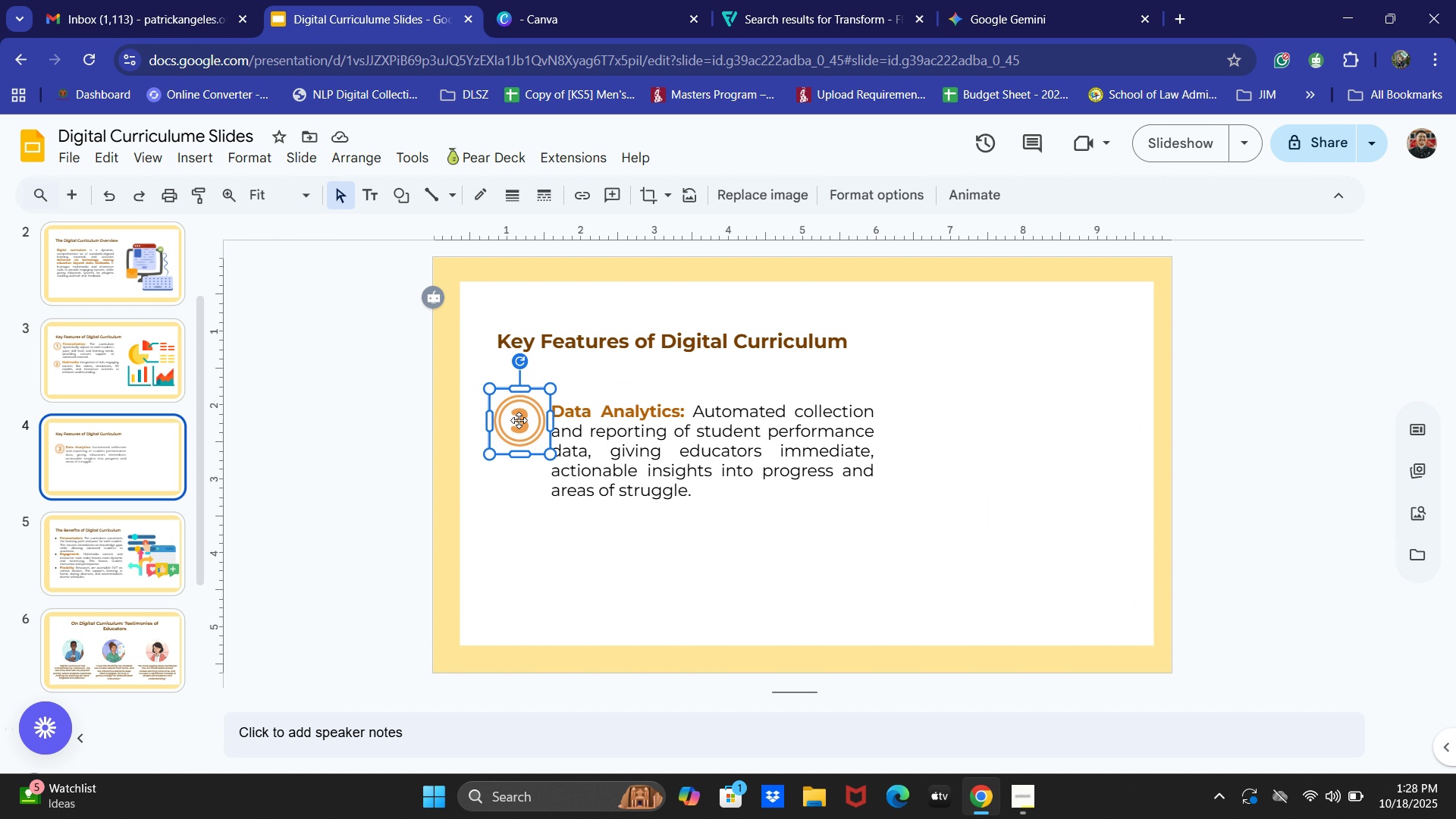 
hold_key(key=ShiftLeft, duration=0.55)
 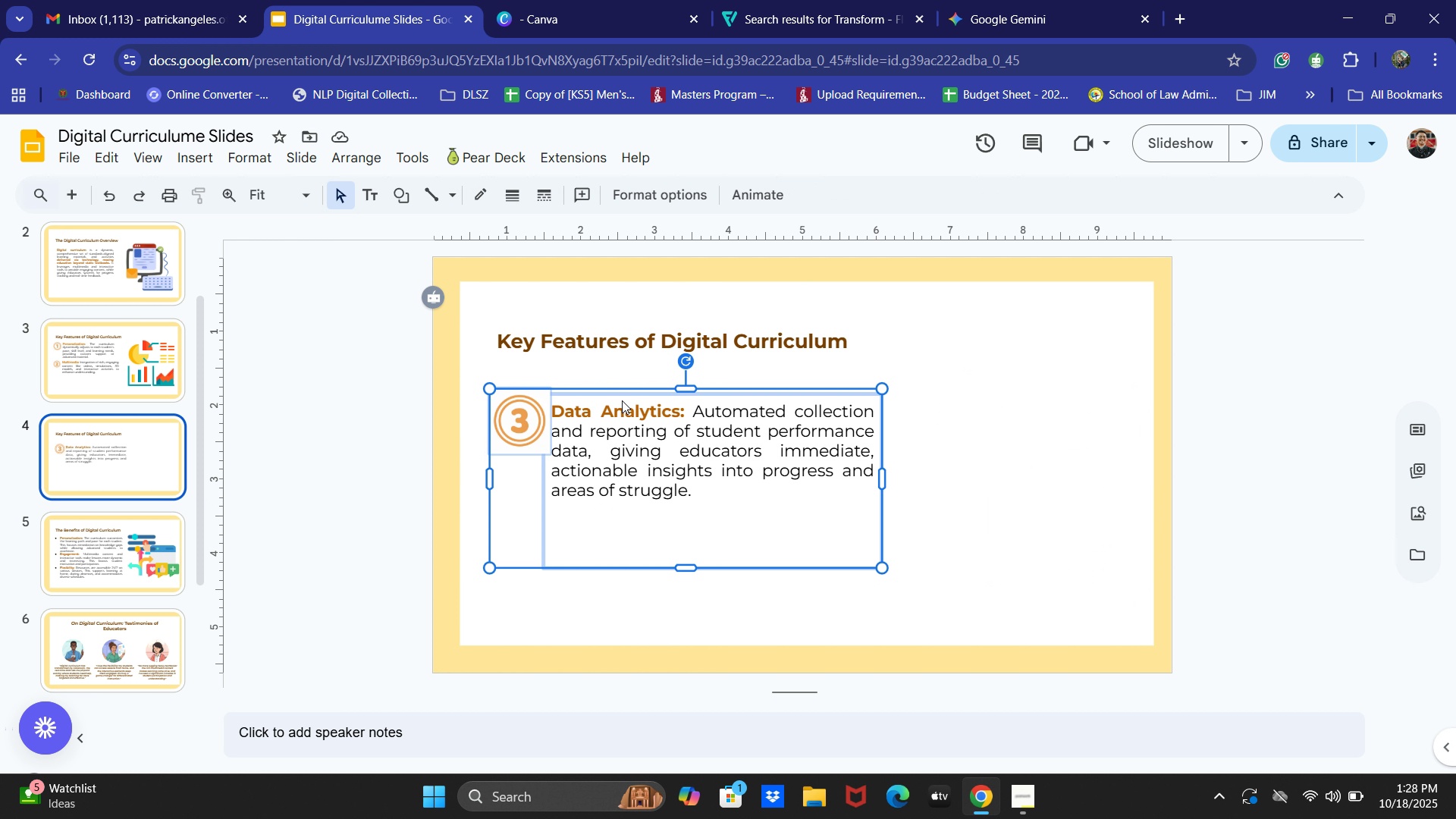 
key(Control+ControlLeft)
 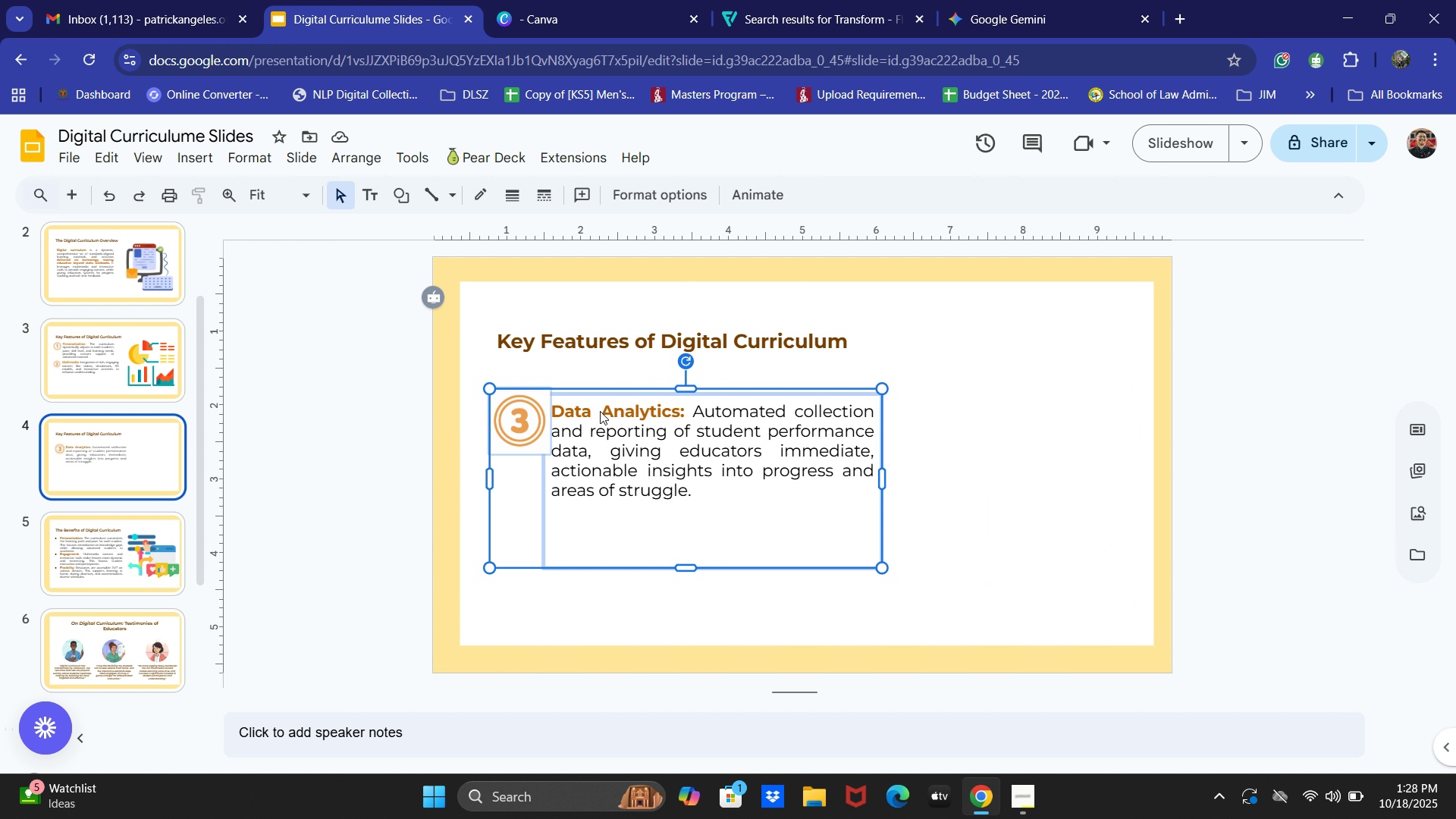 
key(Control+C)
 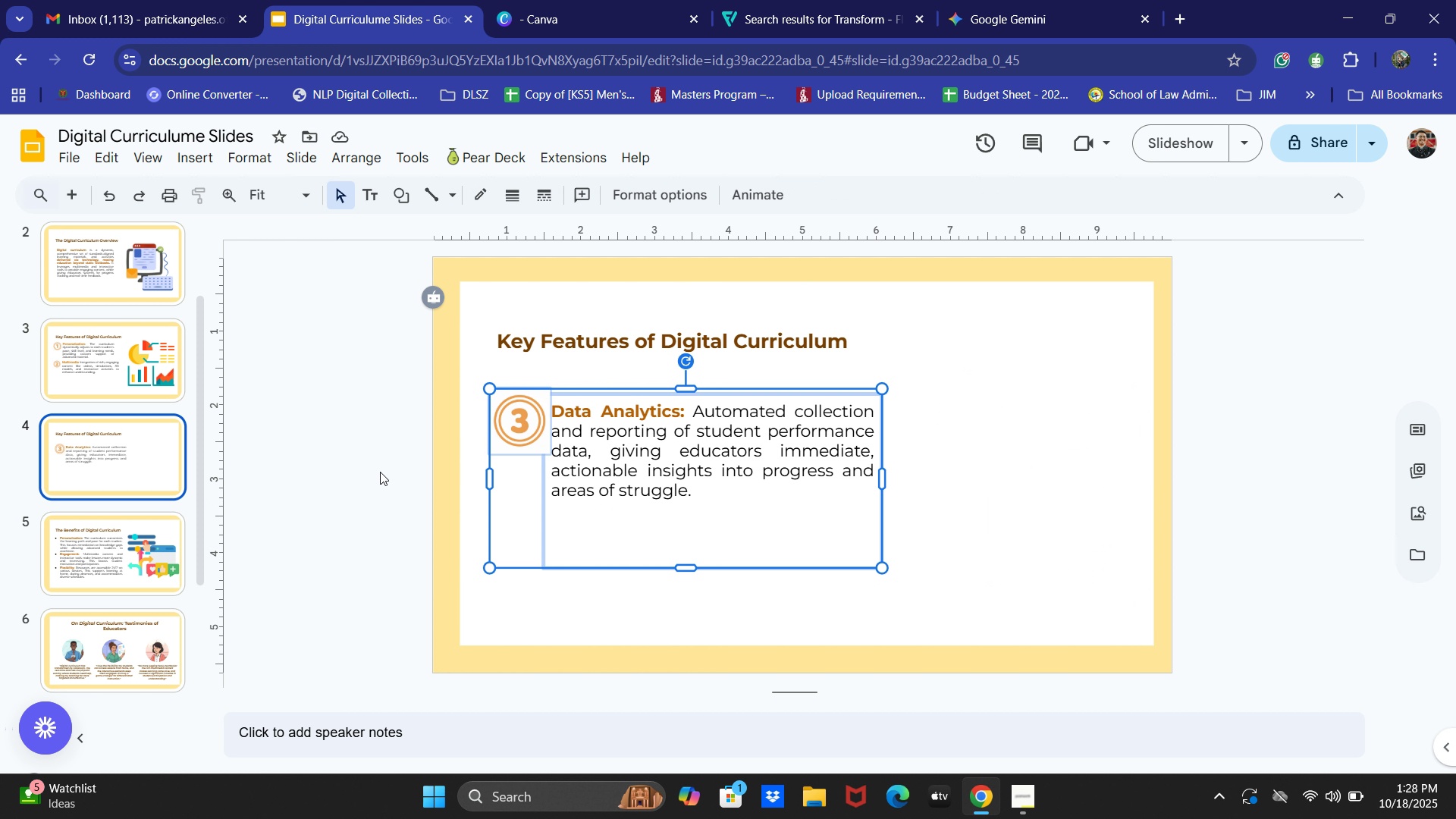 
key(Control+X)
 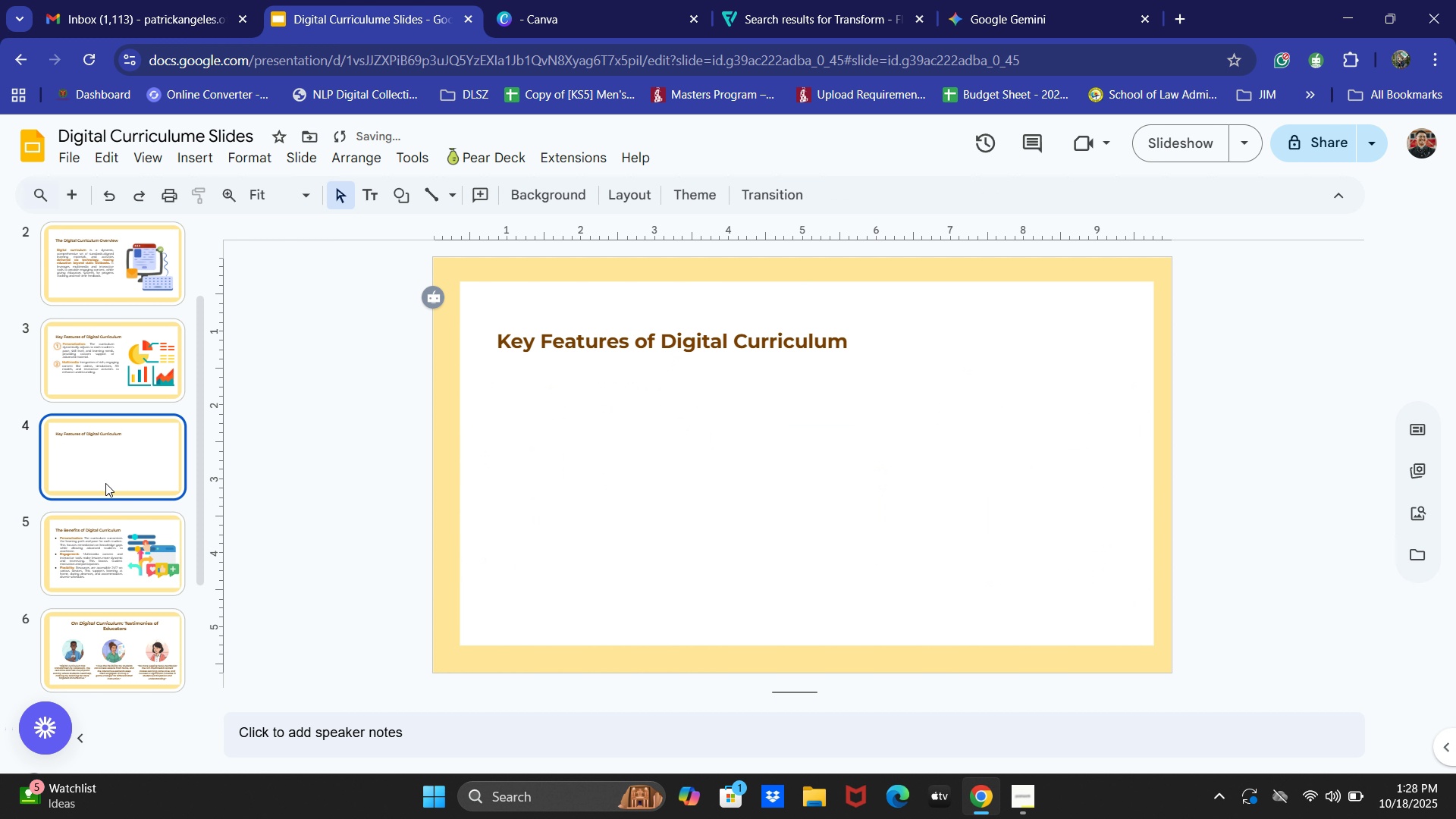 
left_click([114, 472])
 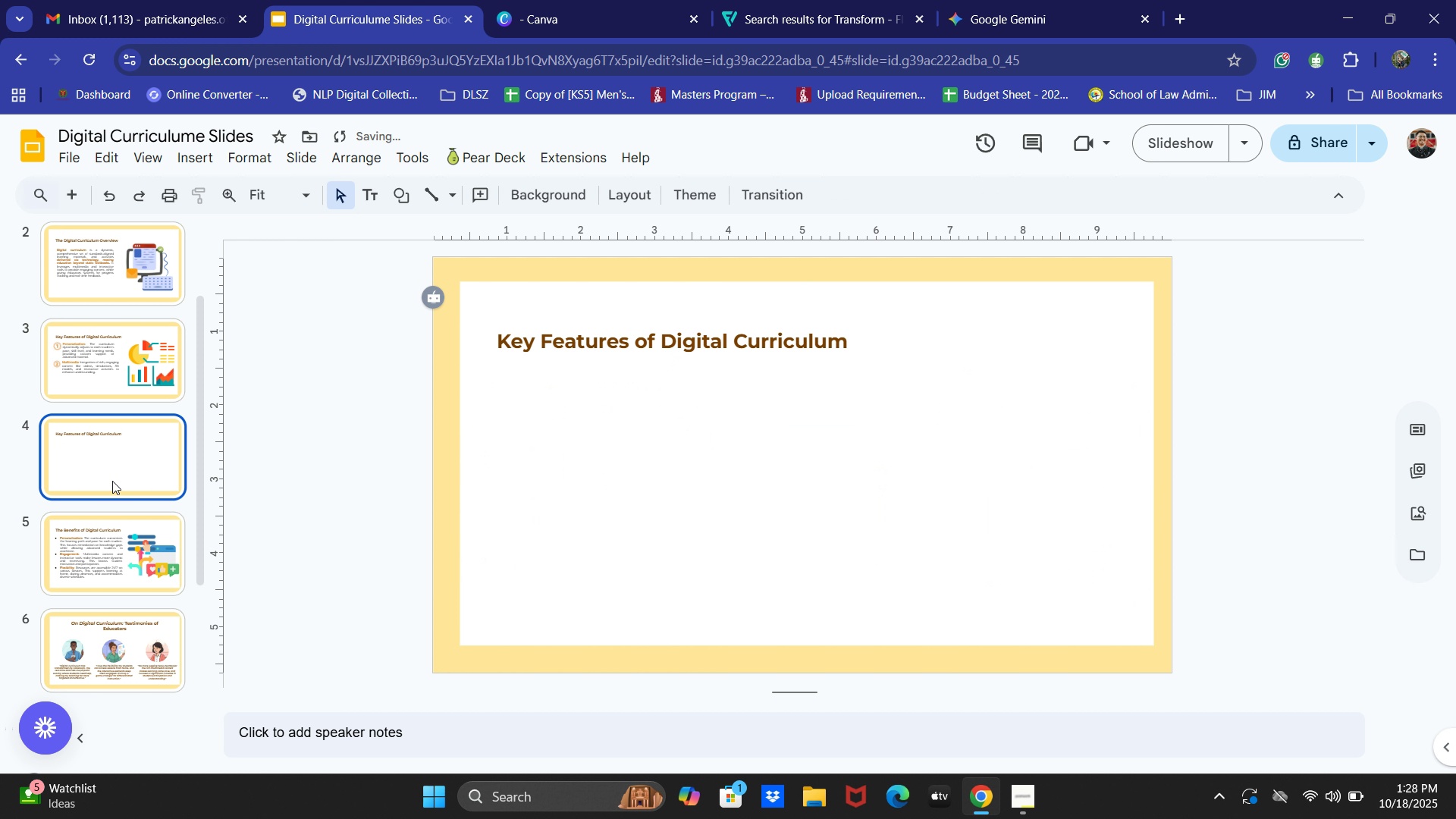 
key(Backspace)
 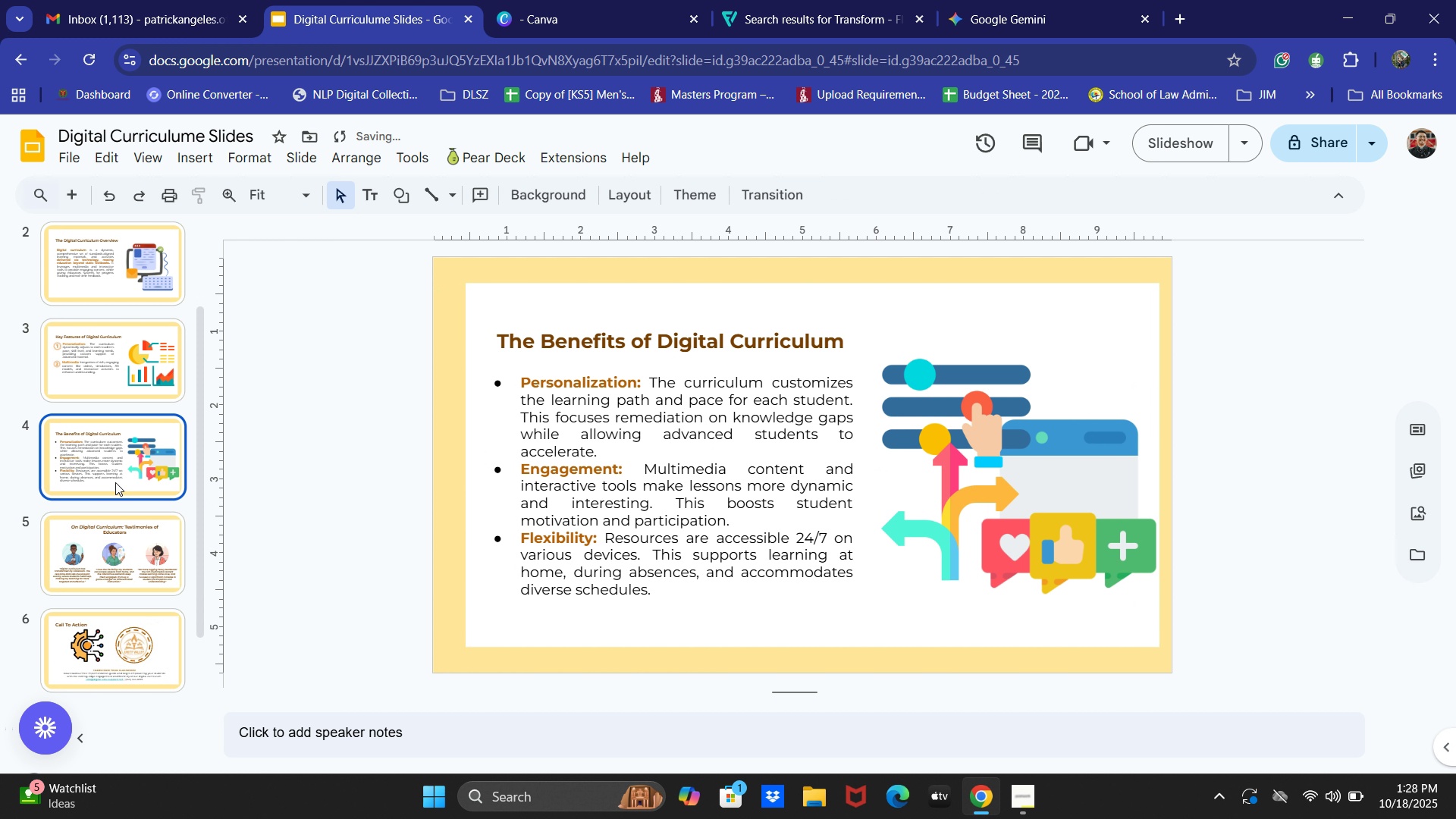 
scroll: coordinate [138, 546], scroll_direction: down, amount: 8.0
 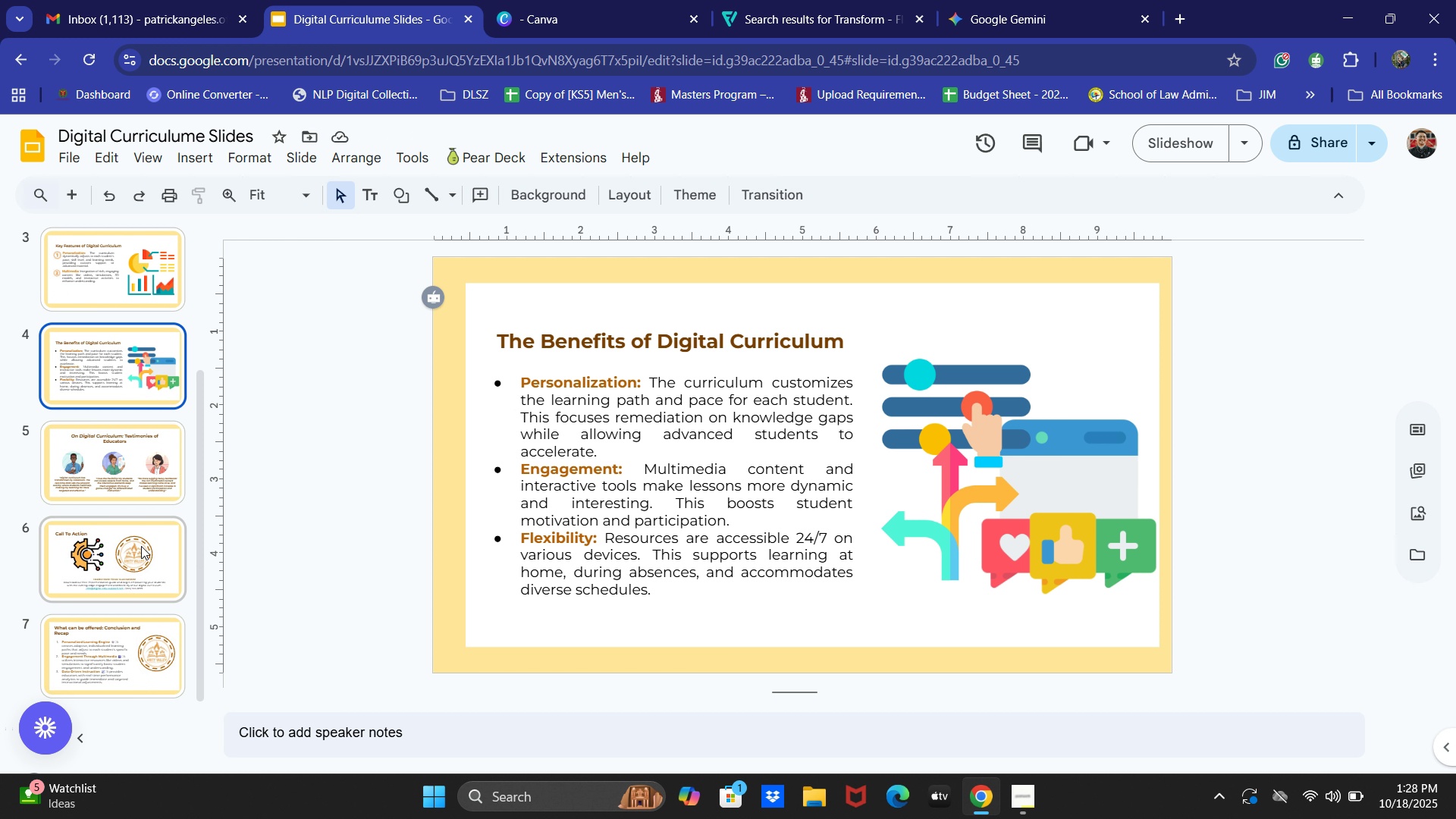 
wait(5.06)
 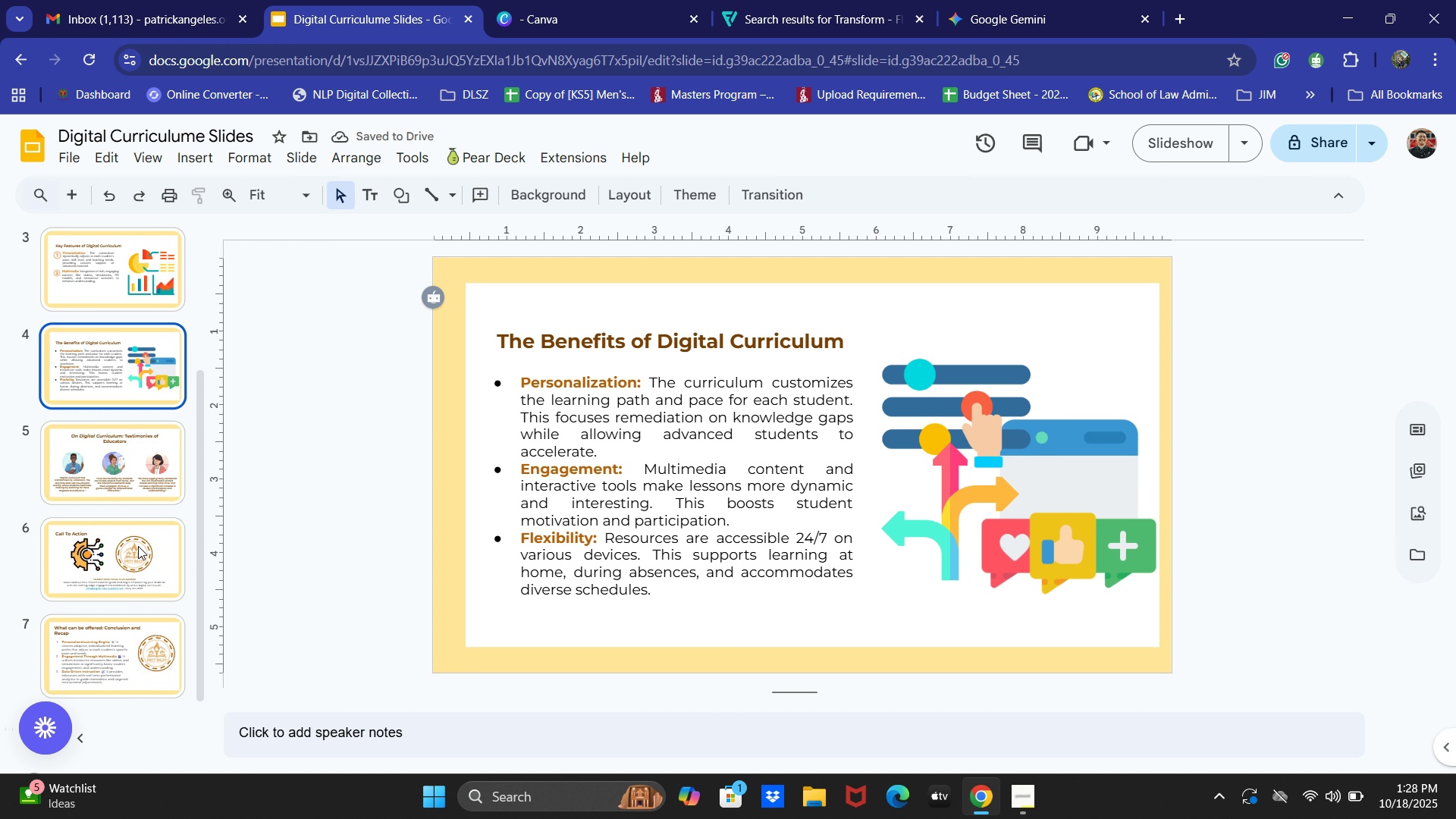 
left_click([114, 292])
 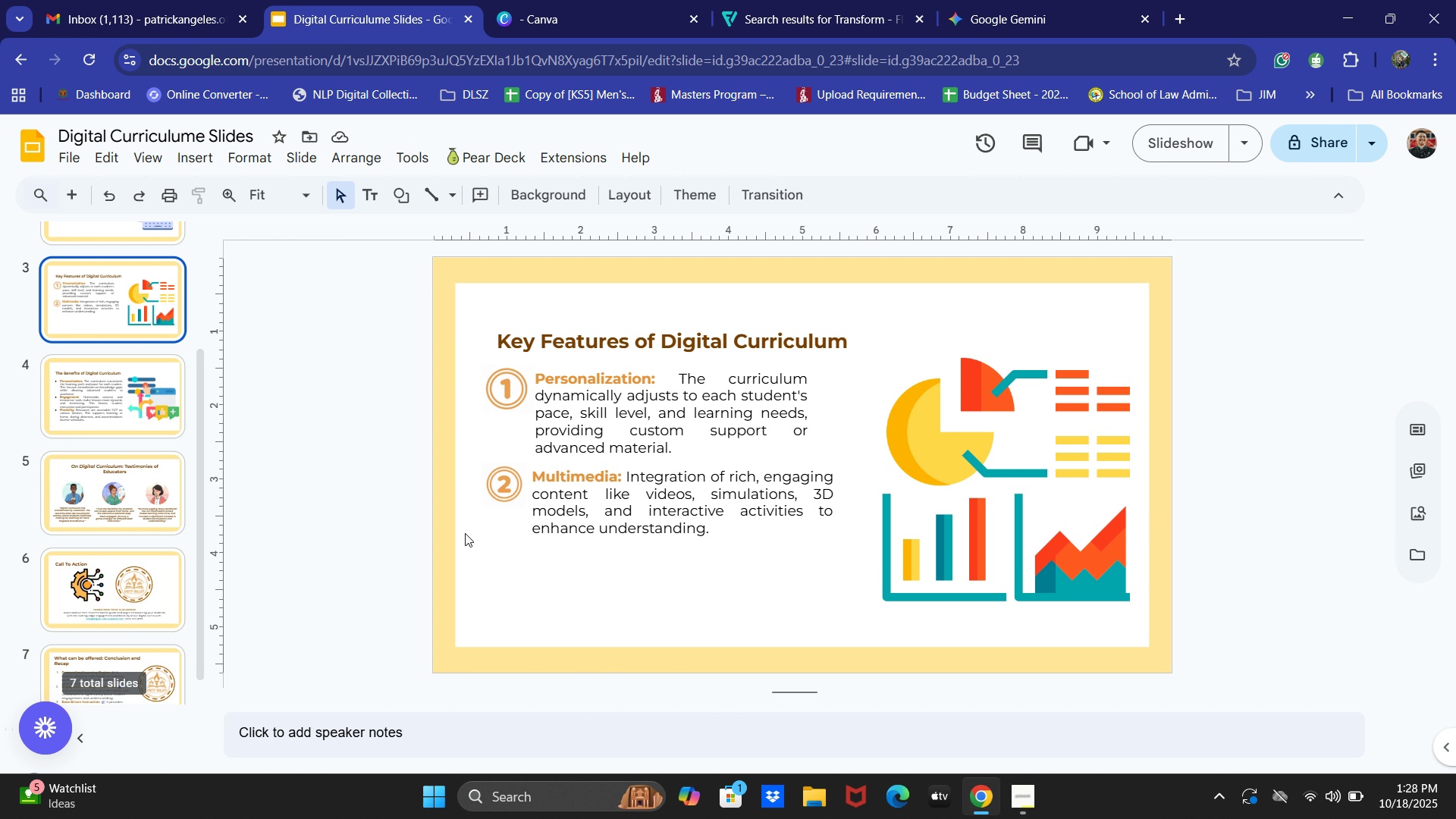 
key(Control+V)
 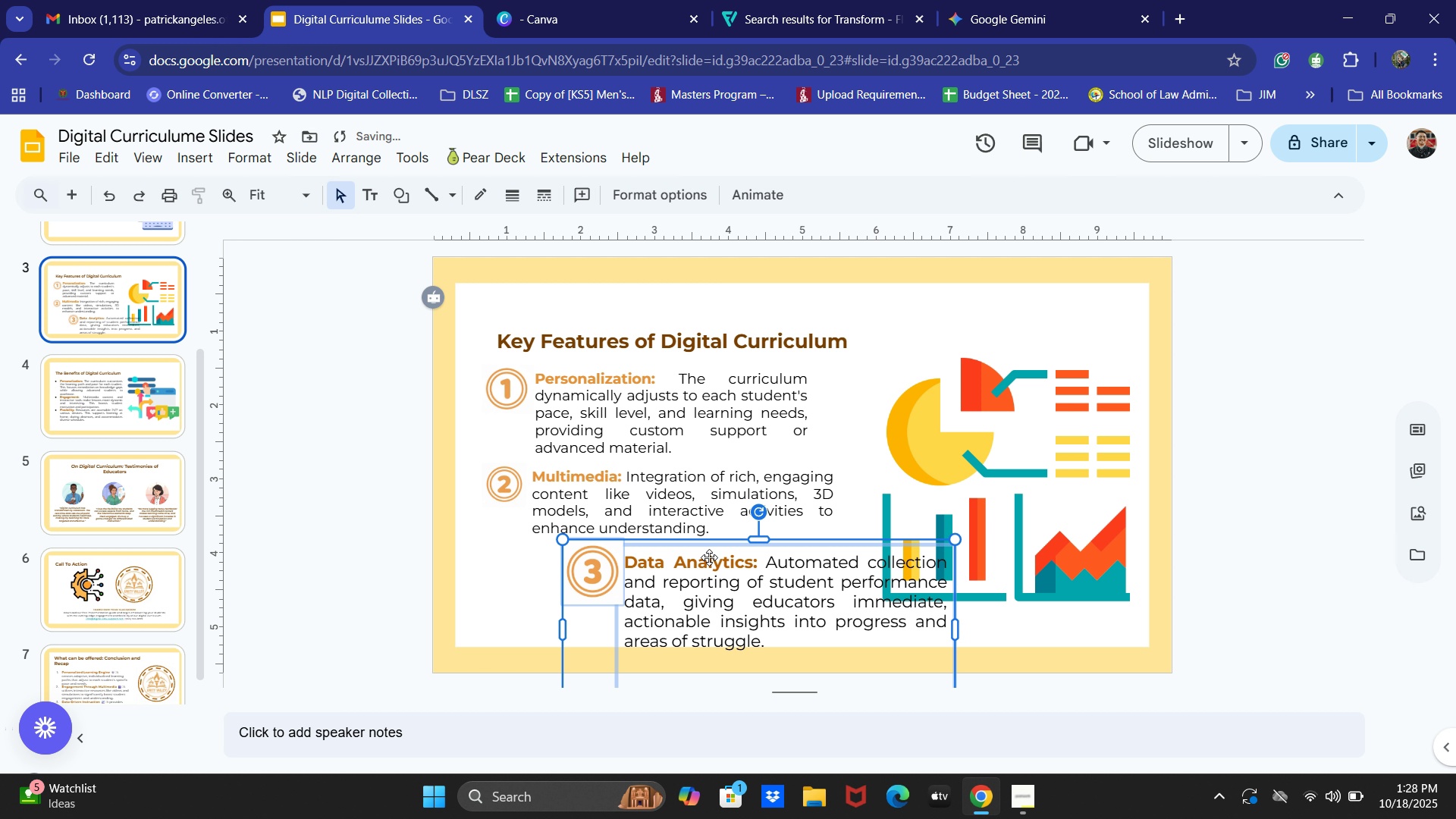 
key(Control+Z)
 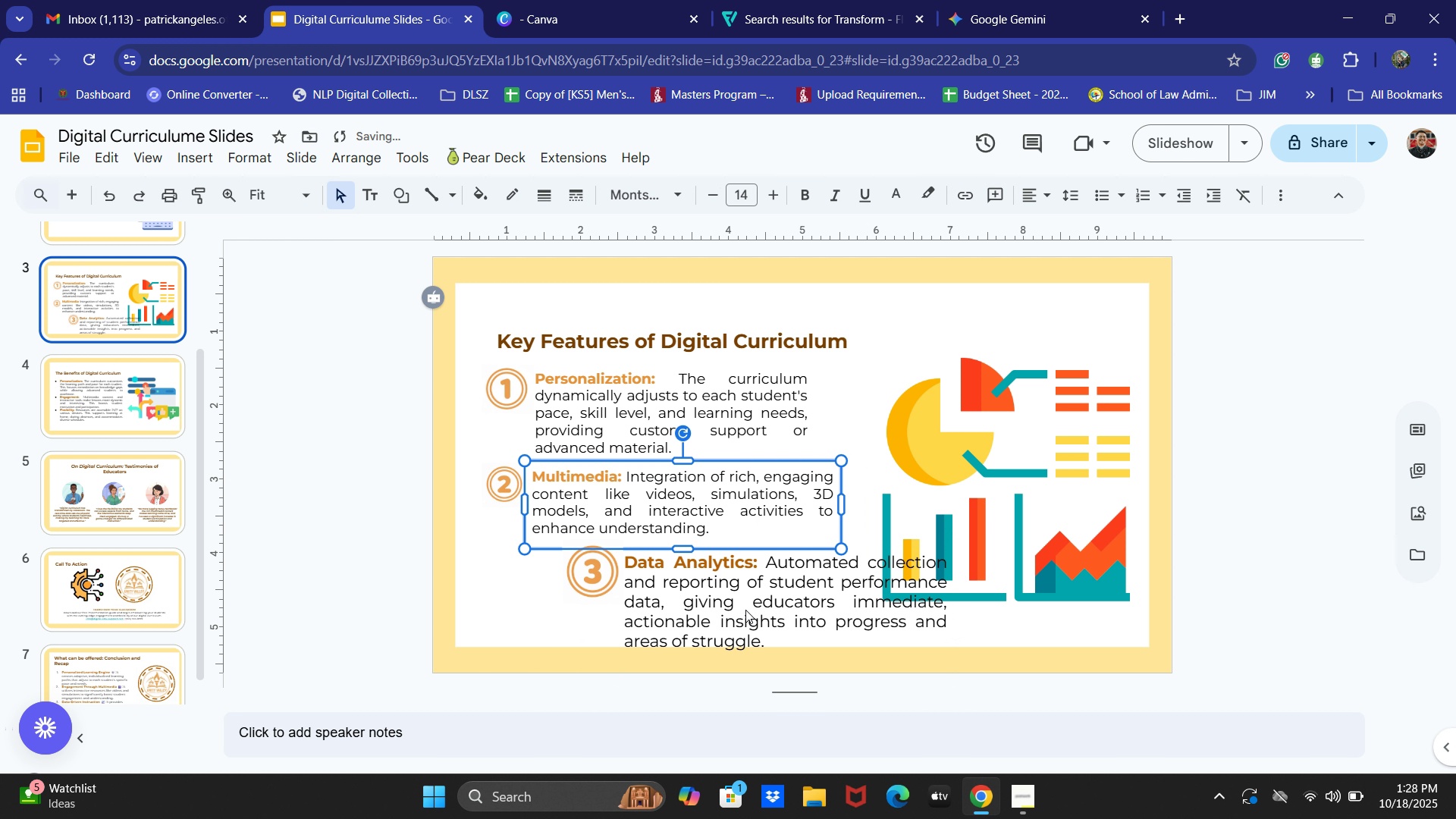 
left_click([749, 610])
 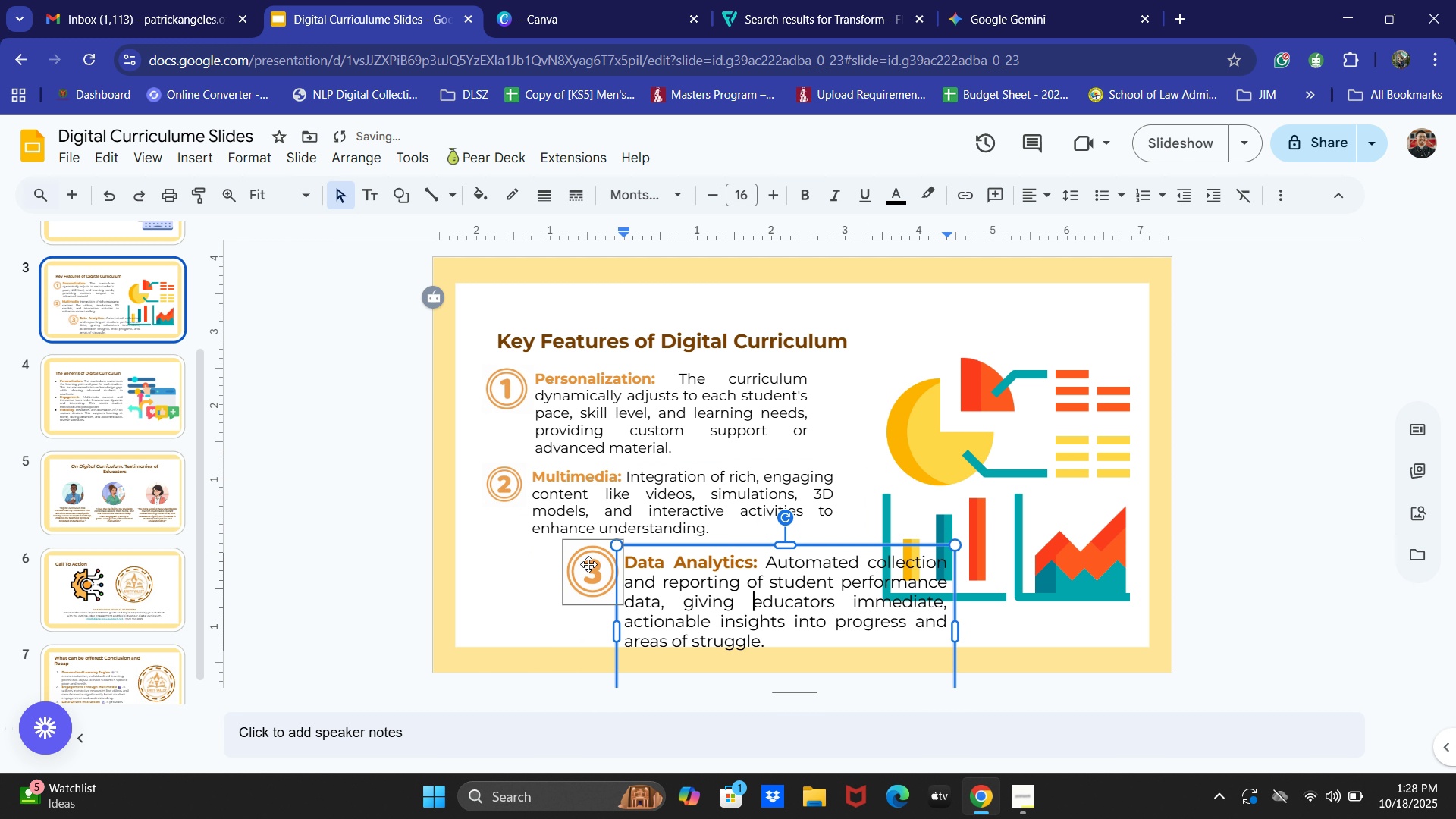 
left_click([588, 564])
 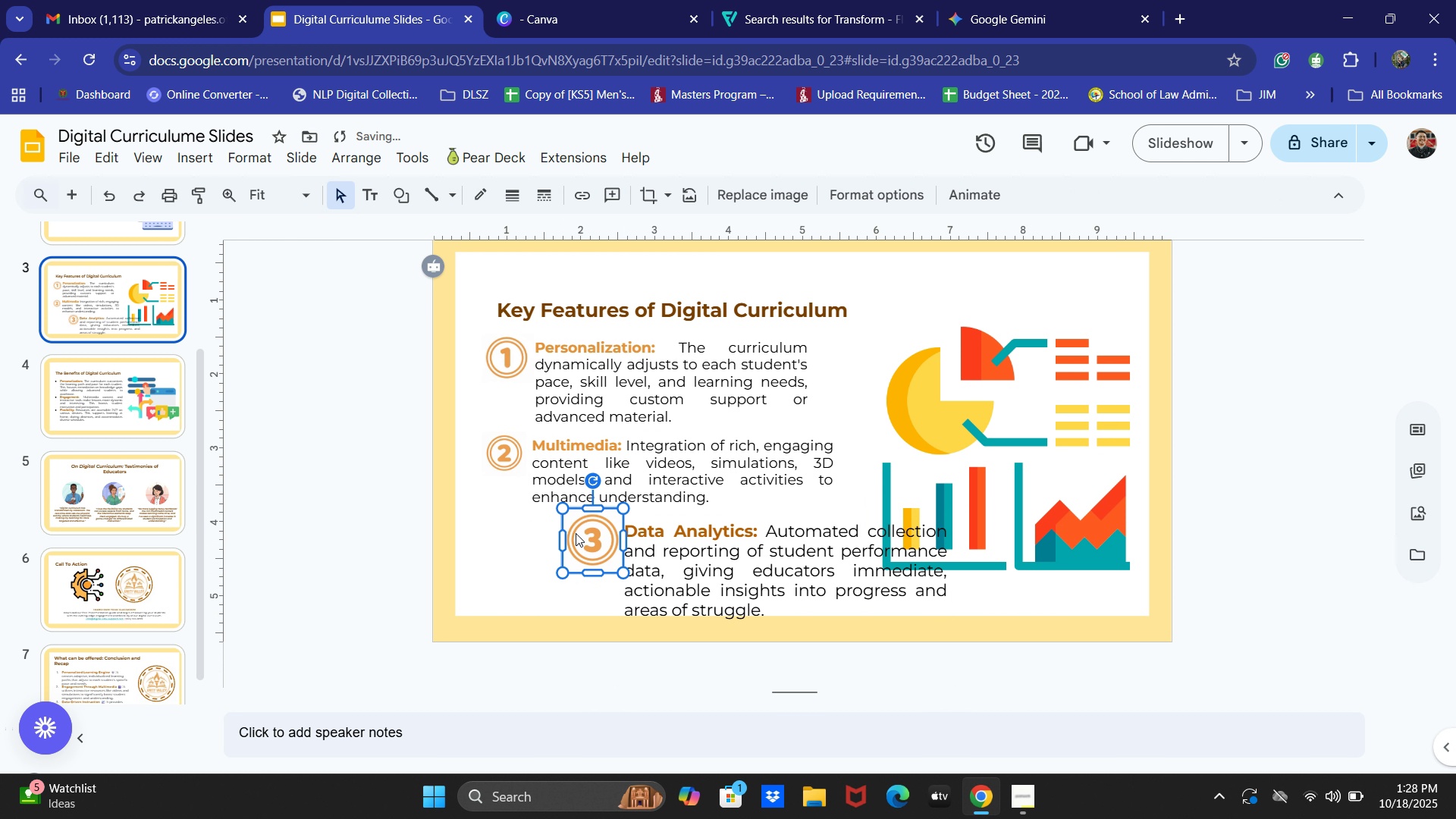 
key(Control+Z)
 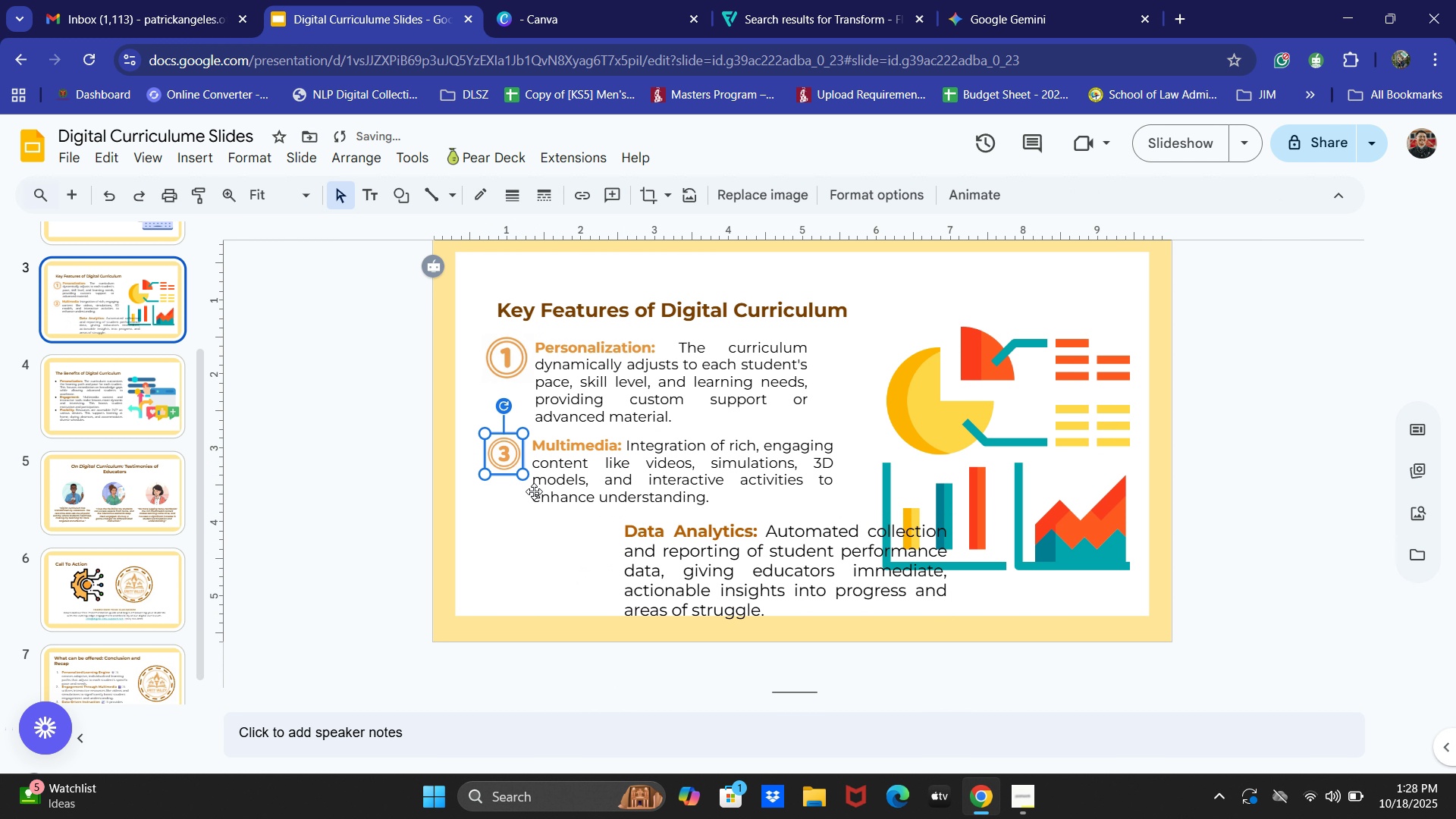 
wait(5.84)
 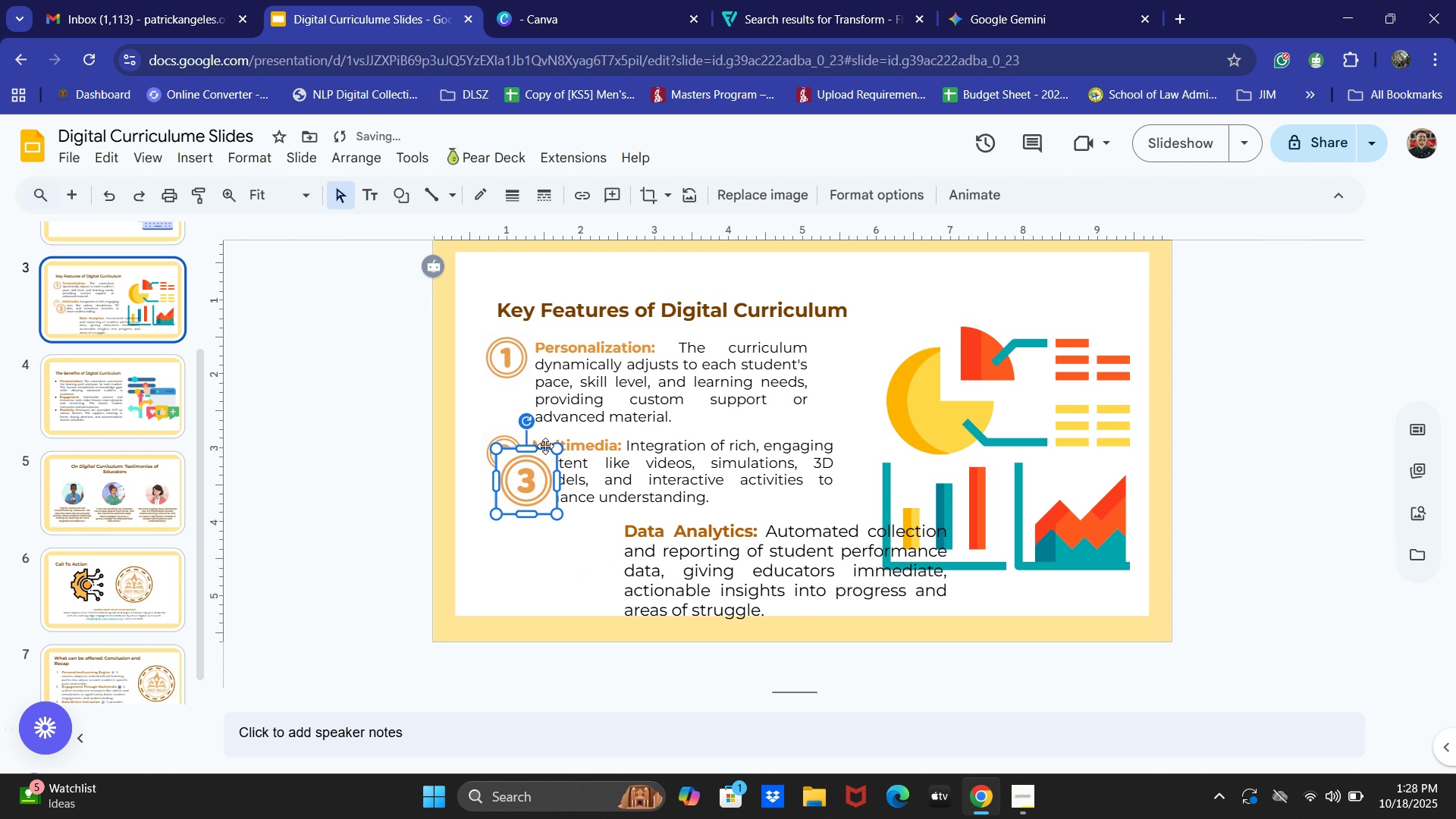 
key(ArrowDown)
 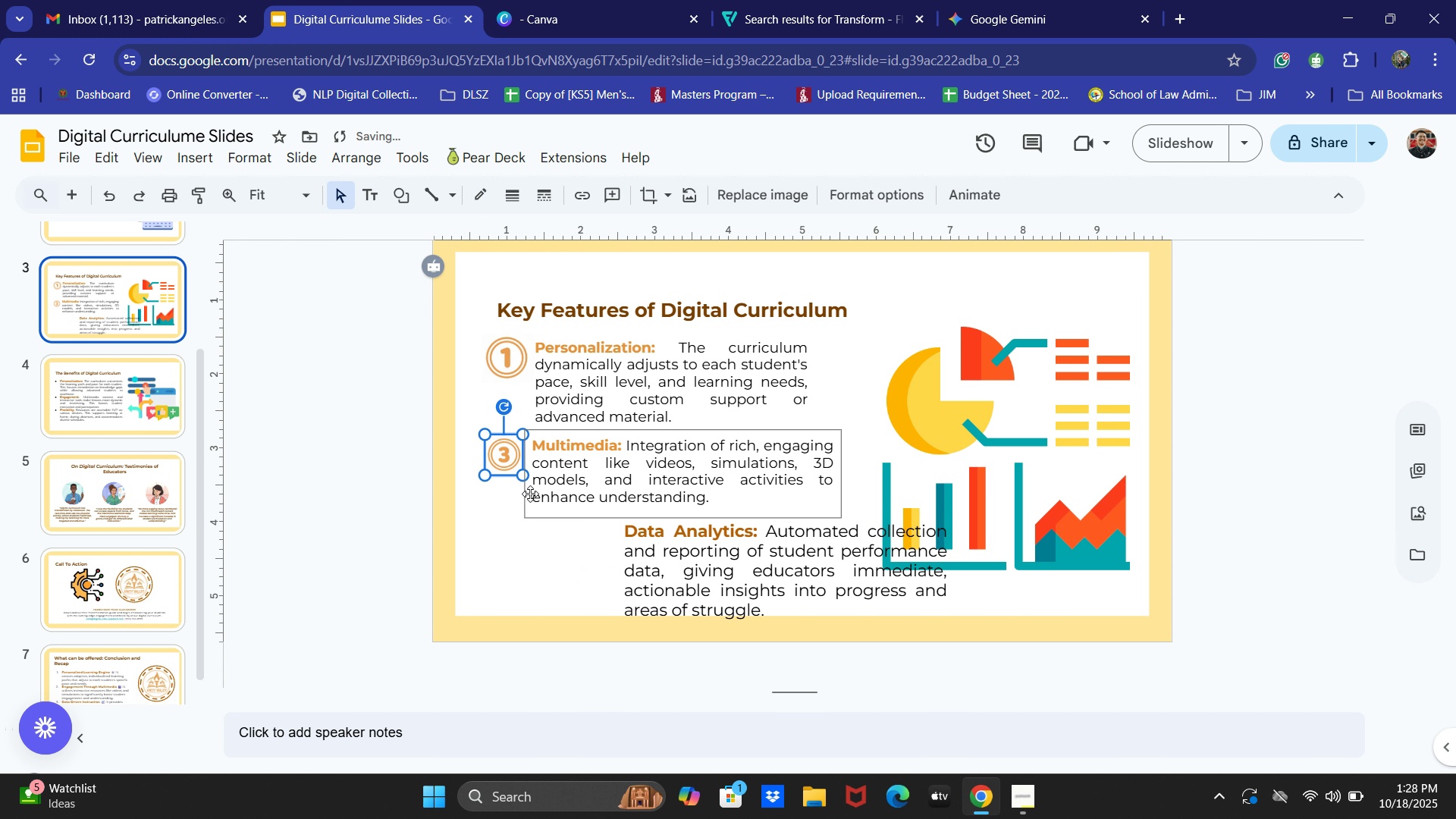 
hold_key(key=ArrowDown, duration=1.52)
 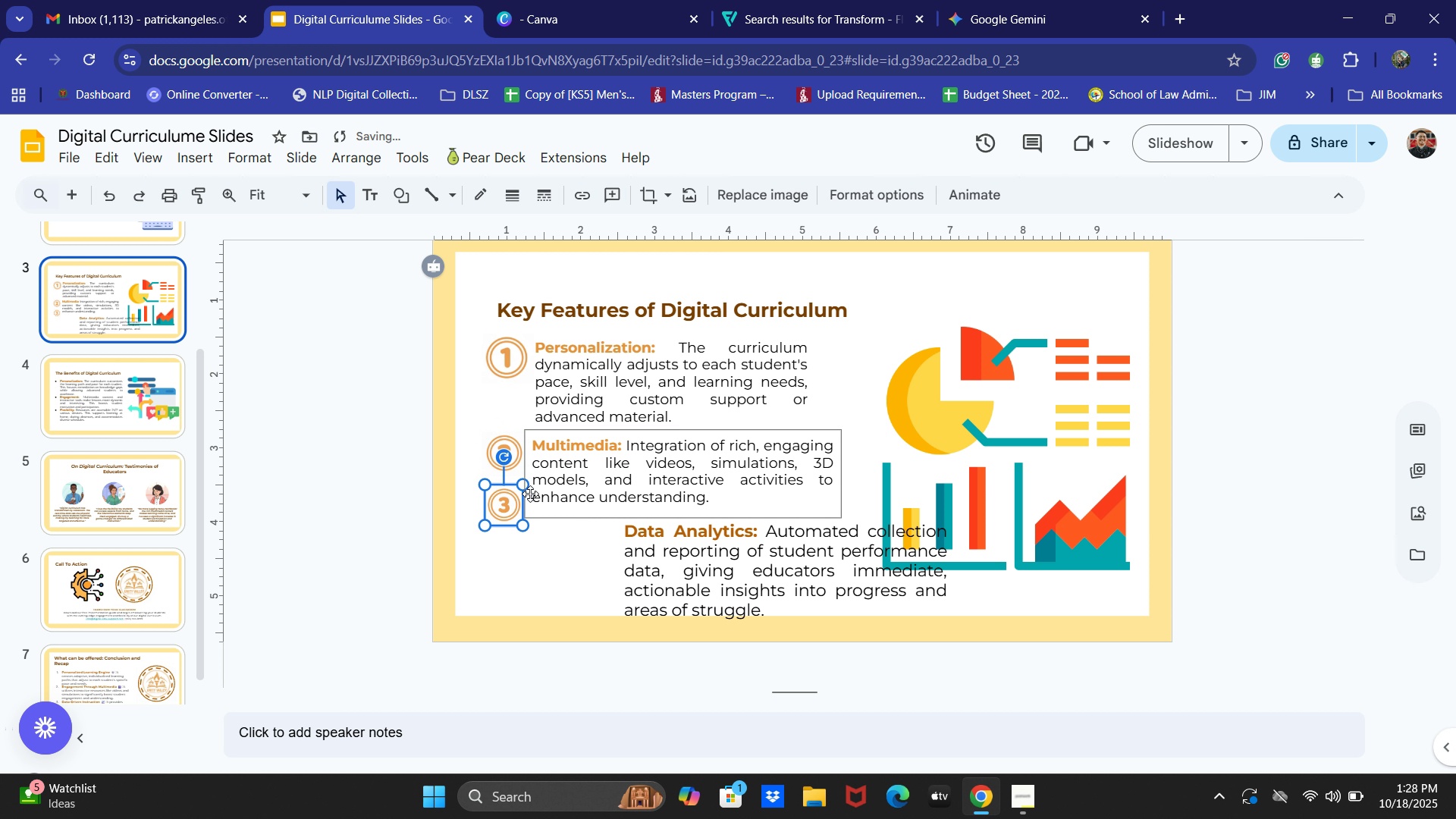 
hold_key(key=ArrowDown, duration=1.5)
 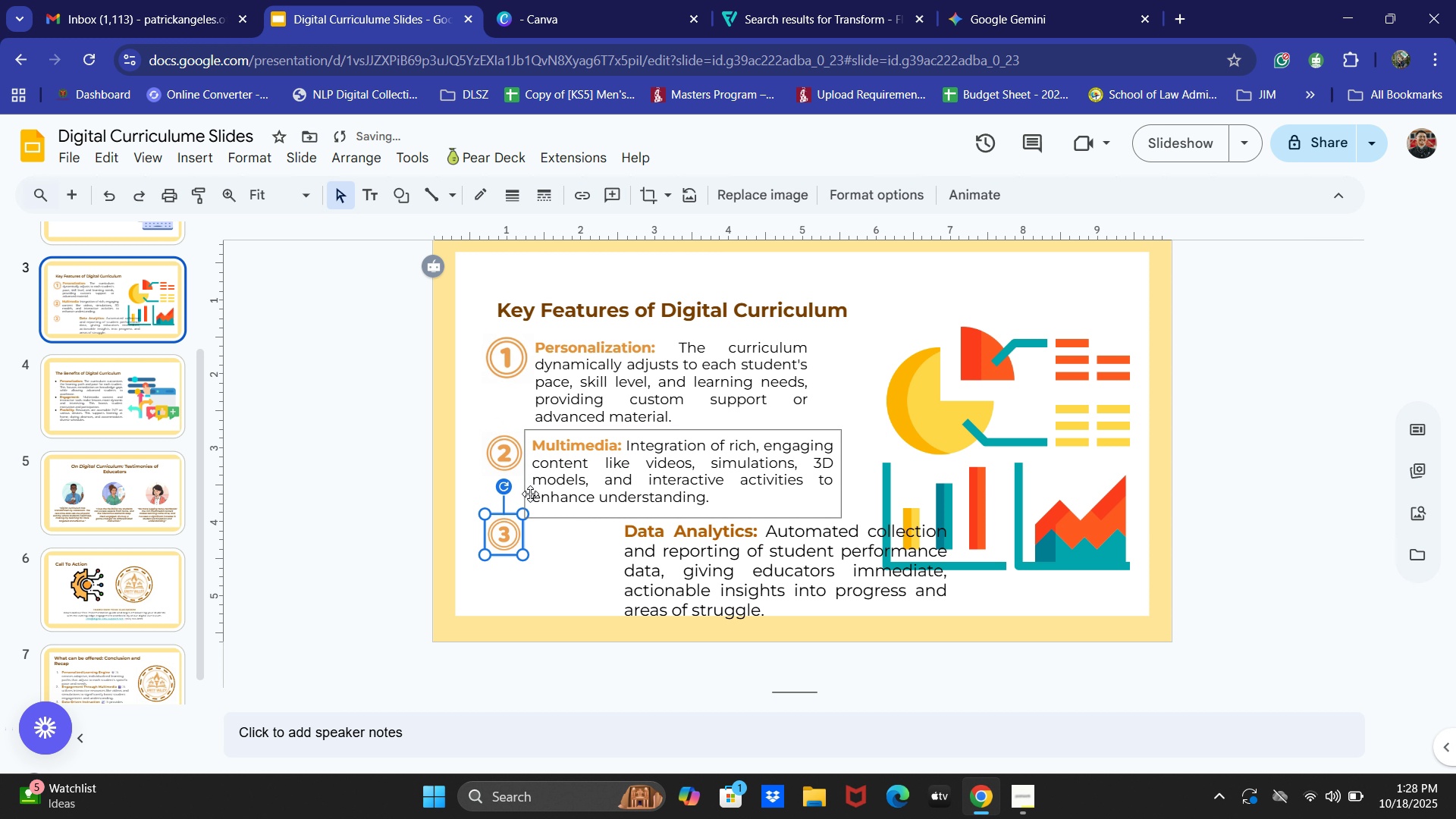 
key(ArrowUp)
 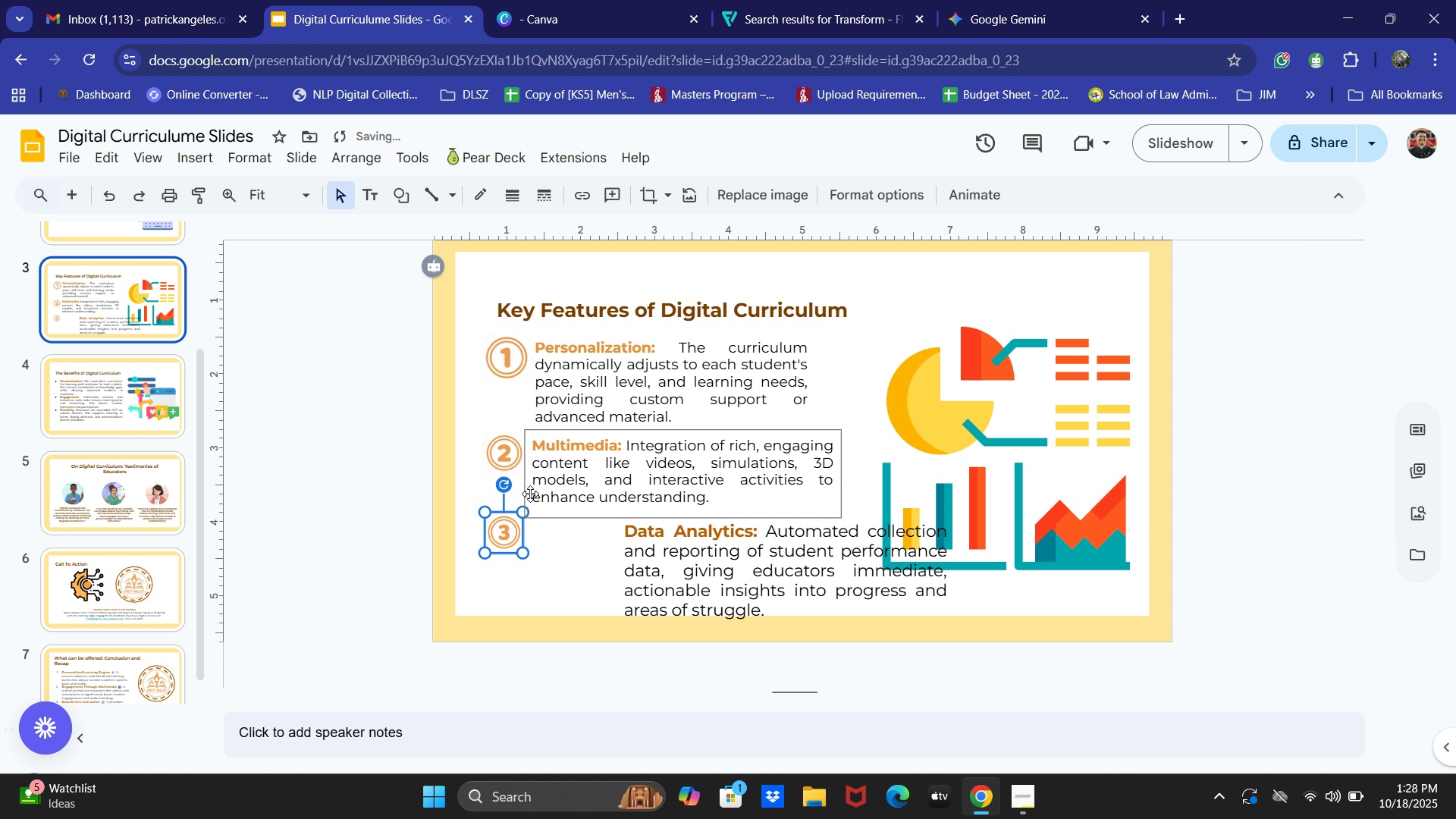 
key(ArrowUp)
 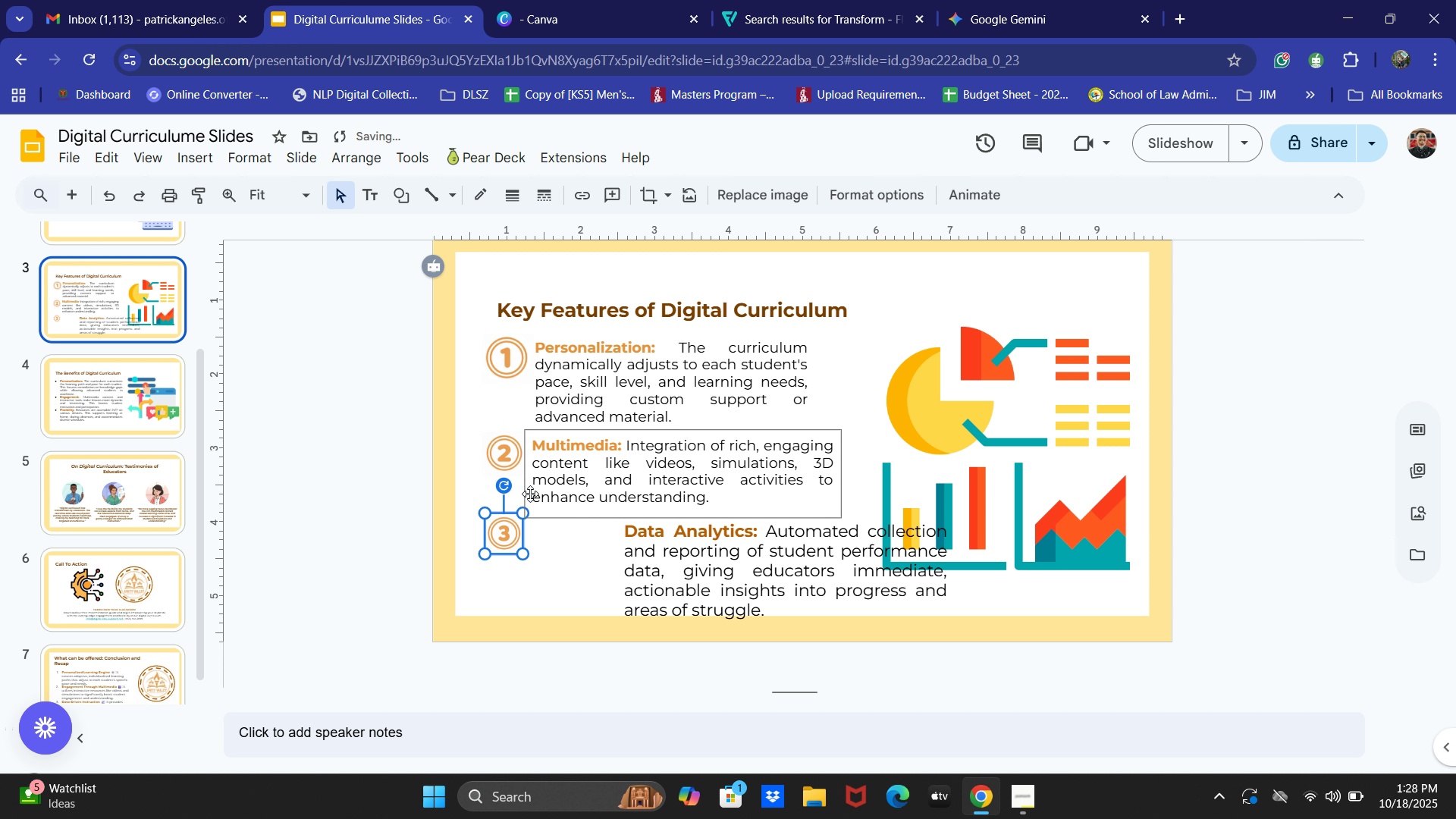 
key(ArrowDown)
 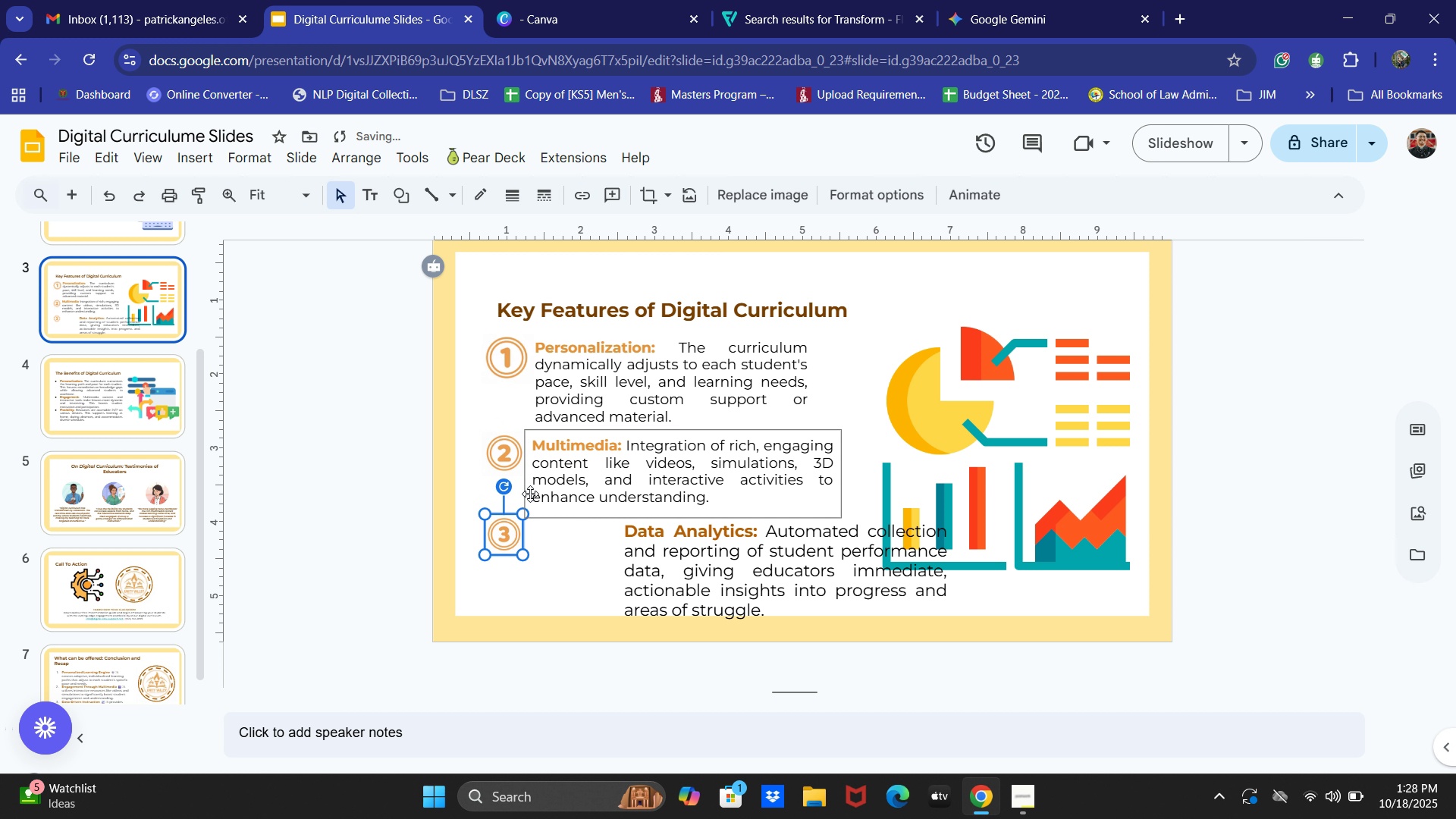 
key(ArrowDown)
 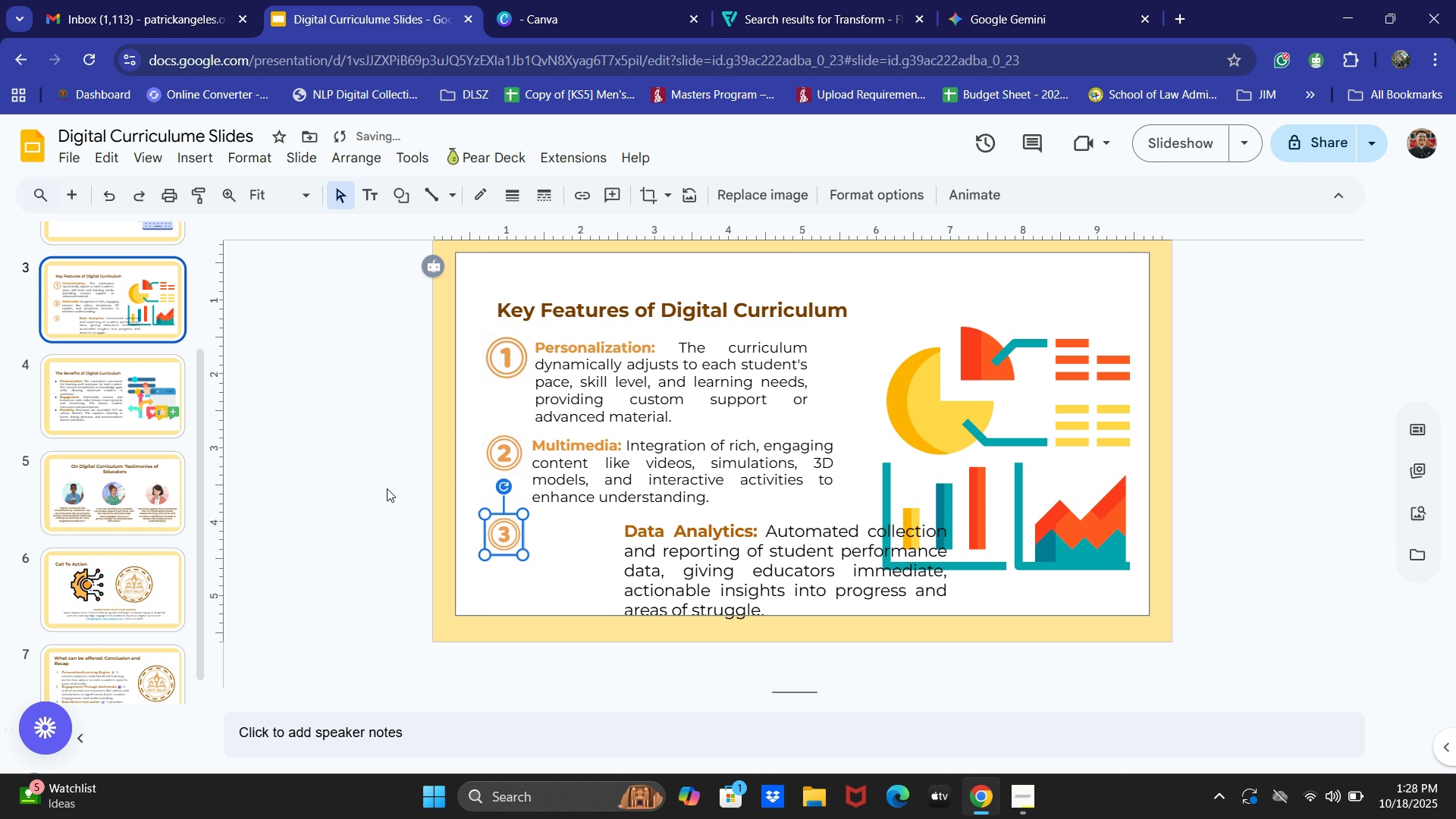 
left_click([351, 507])
 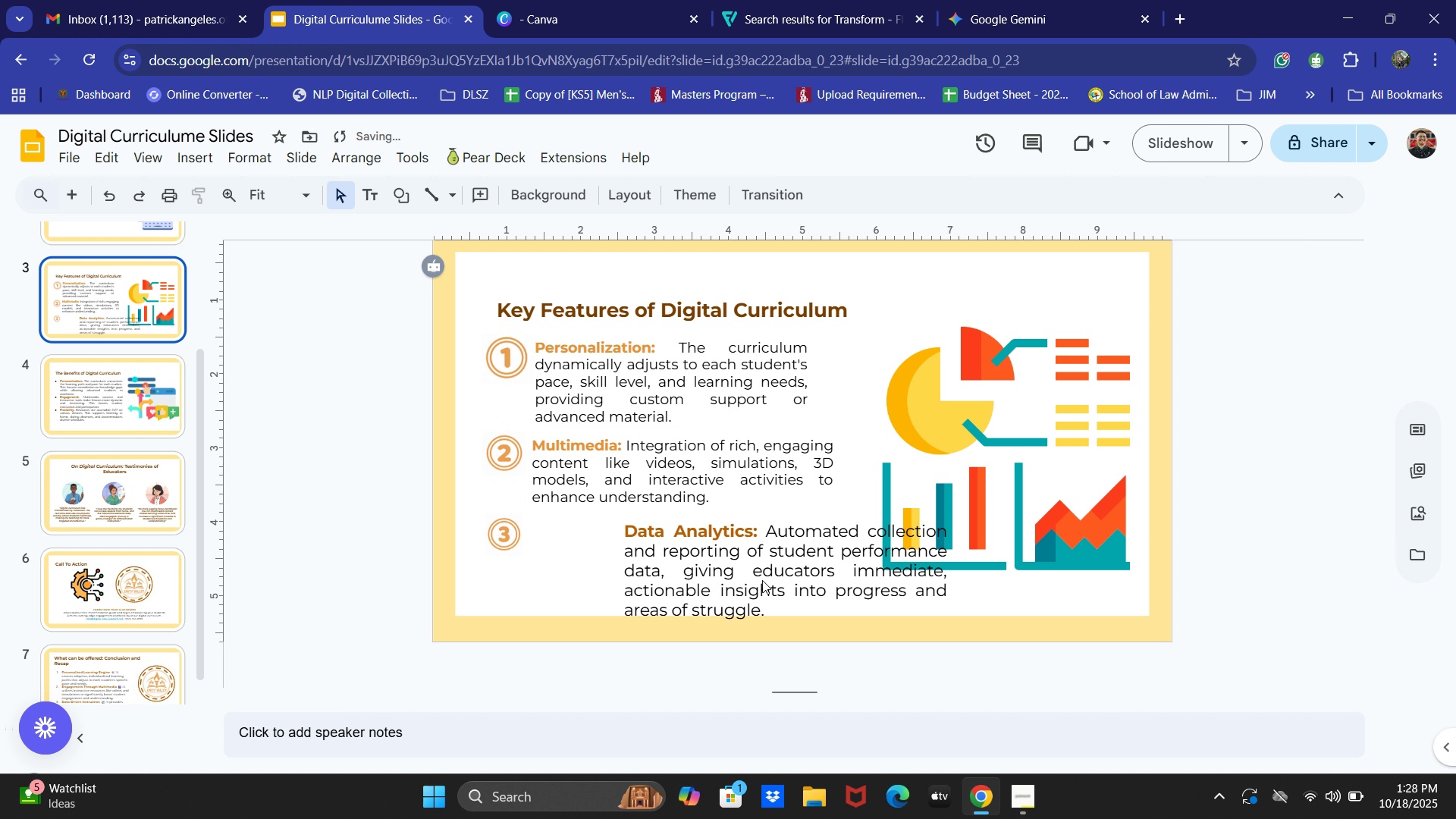 
left_click([762, 580])
 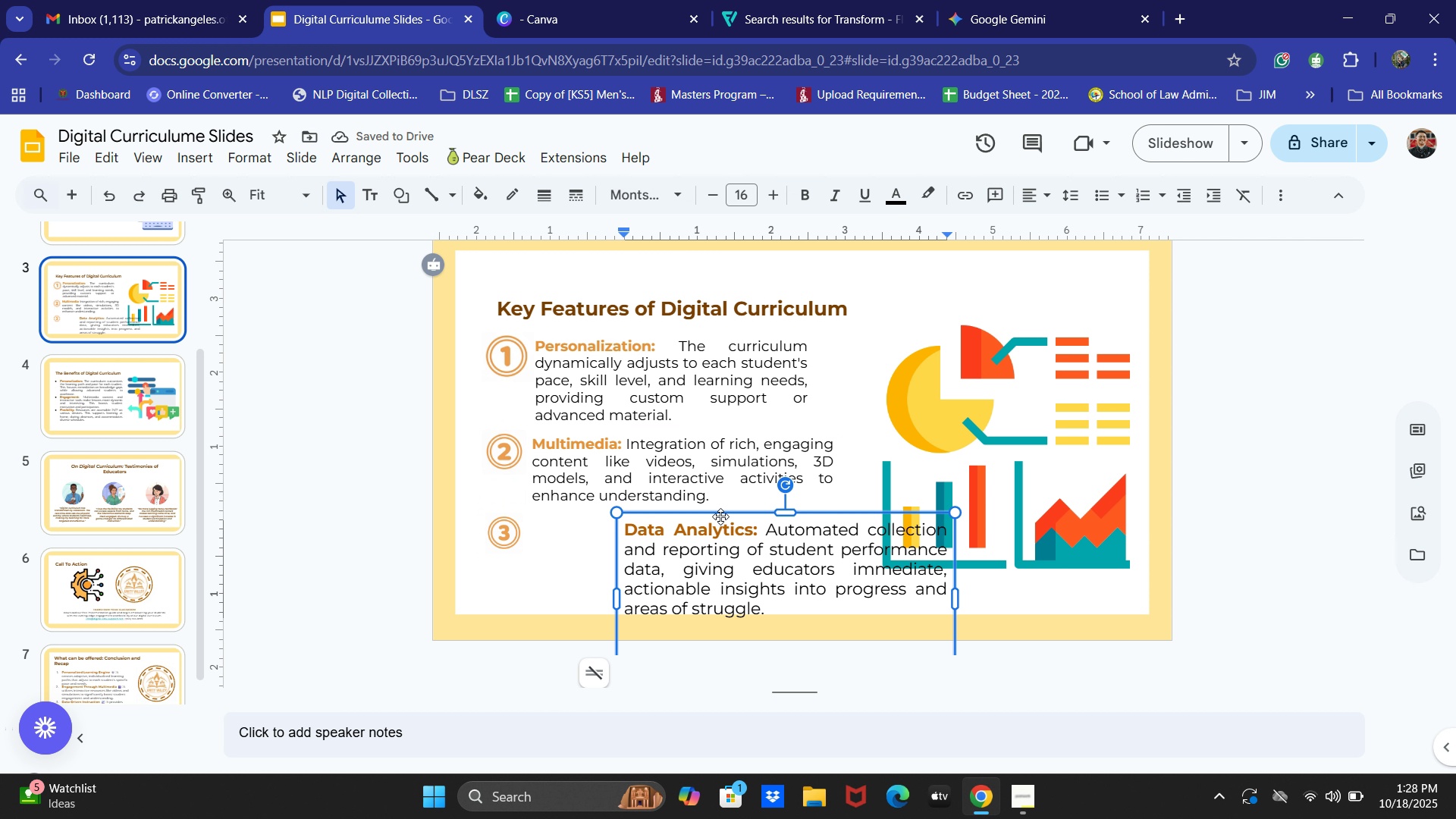 
key(Control+ControlLeft)
 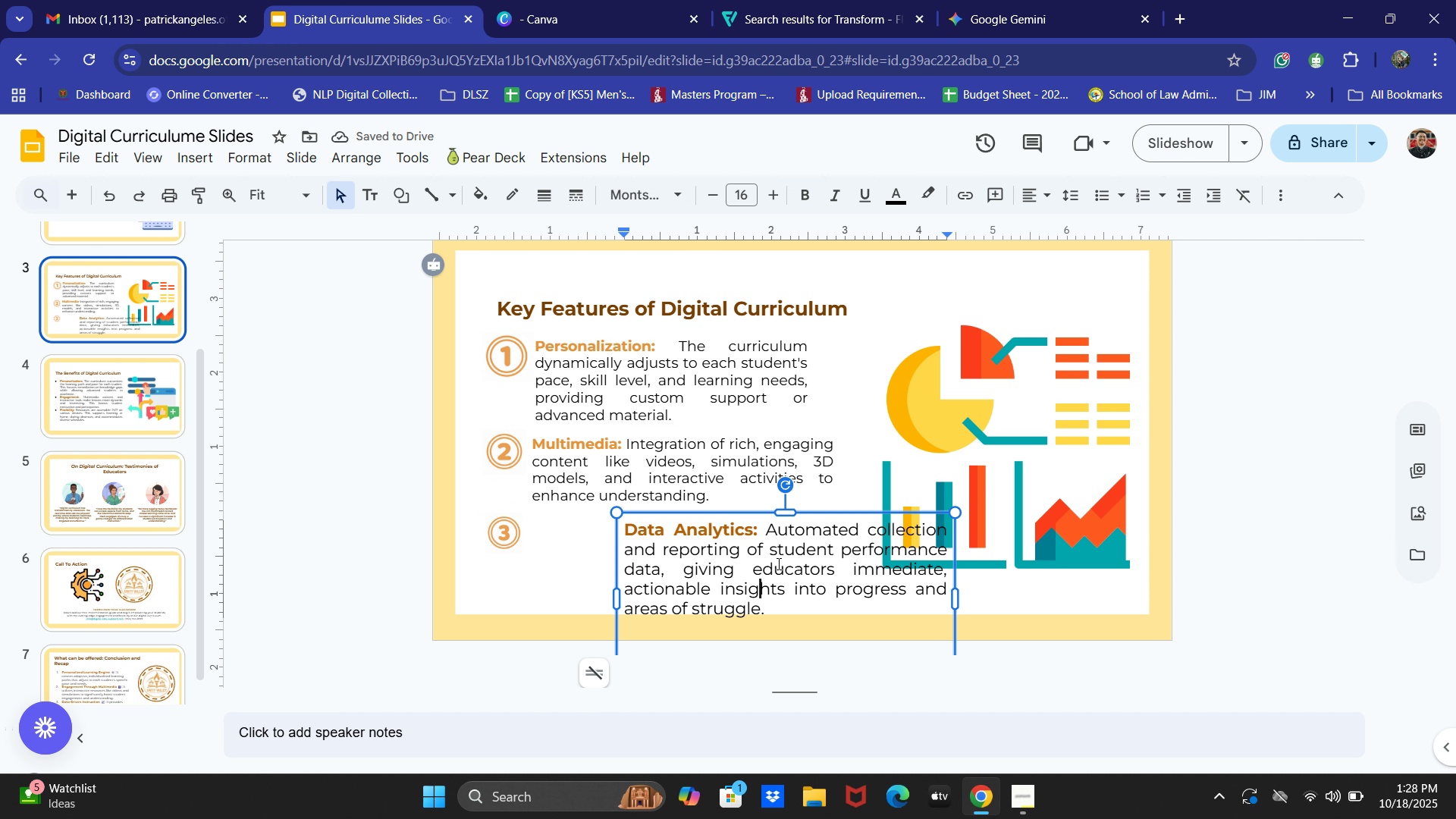 
key(Control+A)
 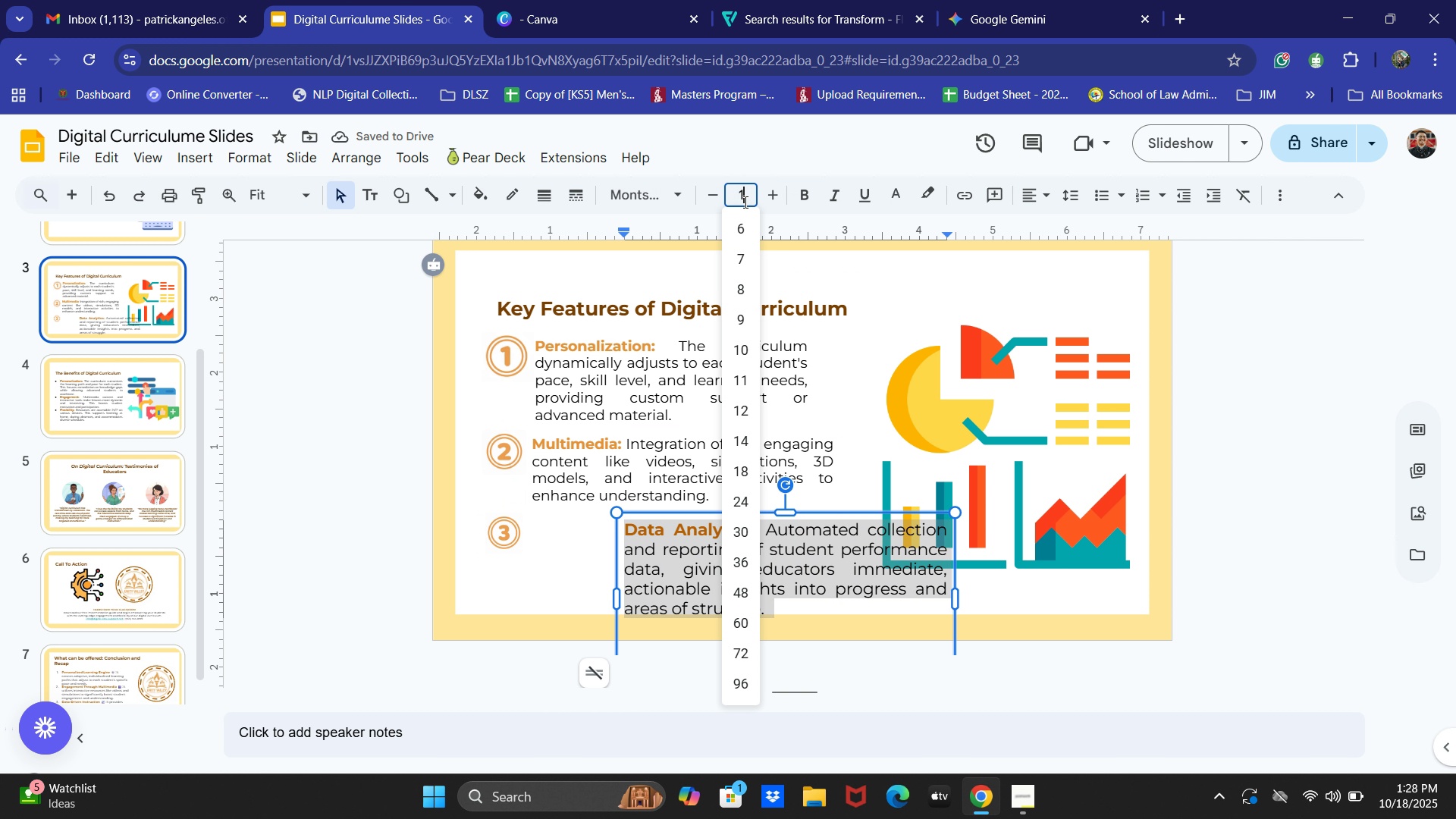 
key(Numpad1)
 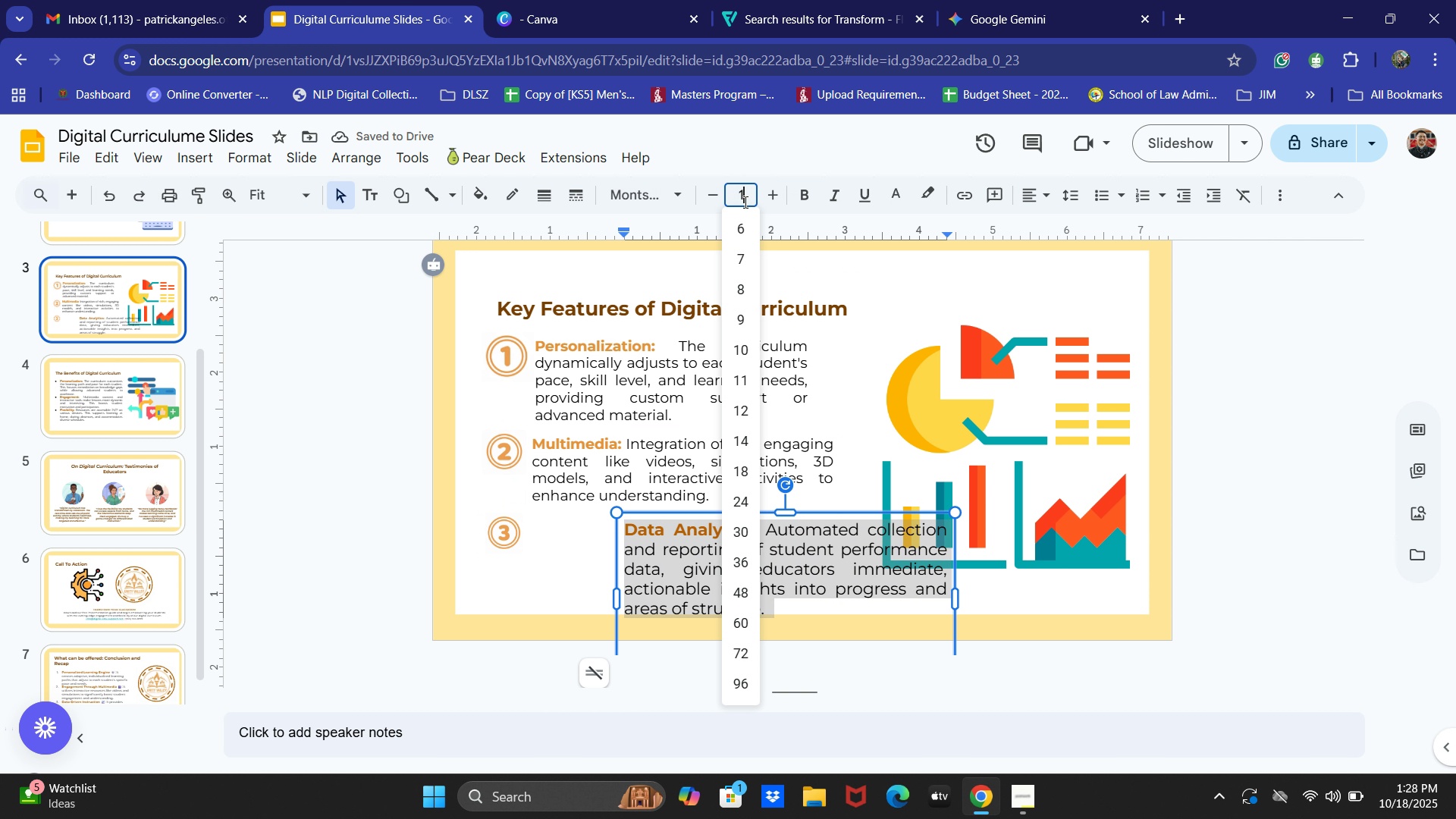 
key(Numpad4)
 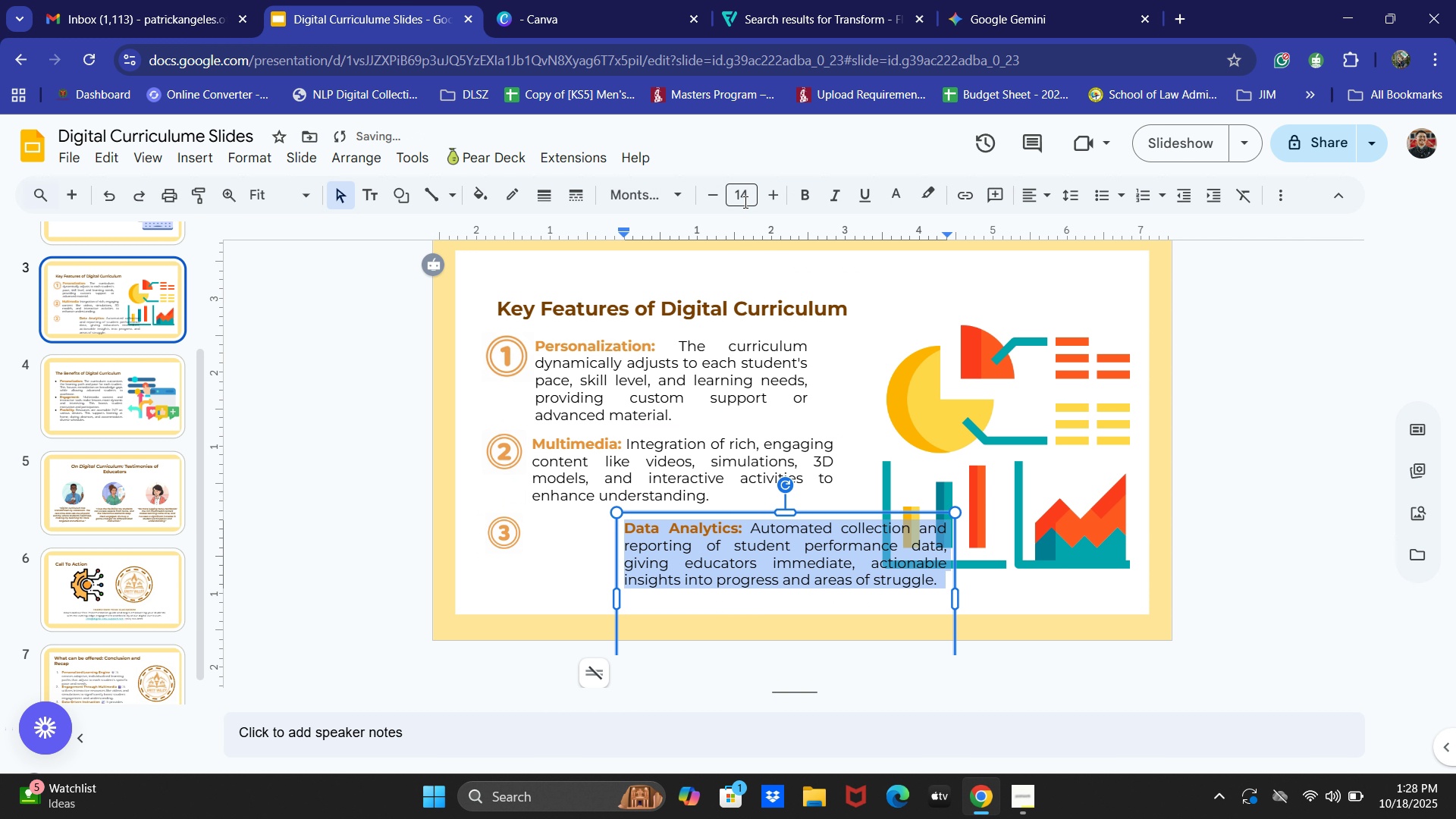 
key(NumpadEnter)
 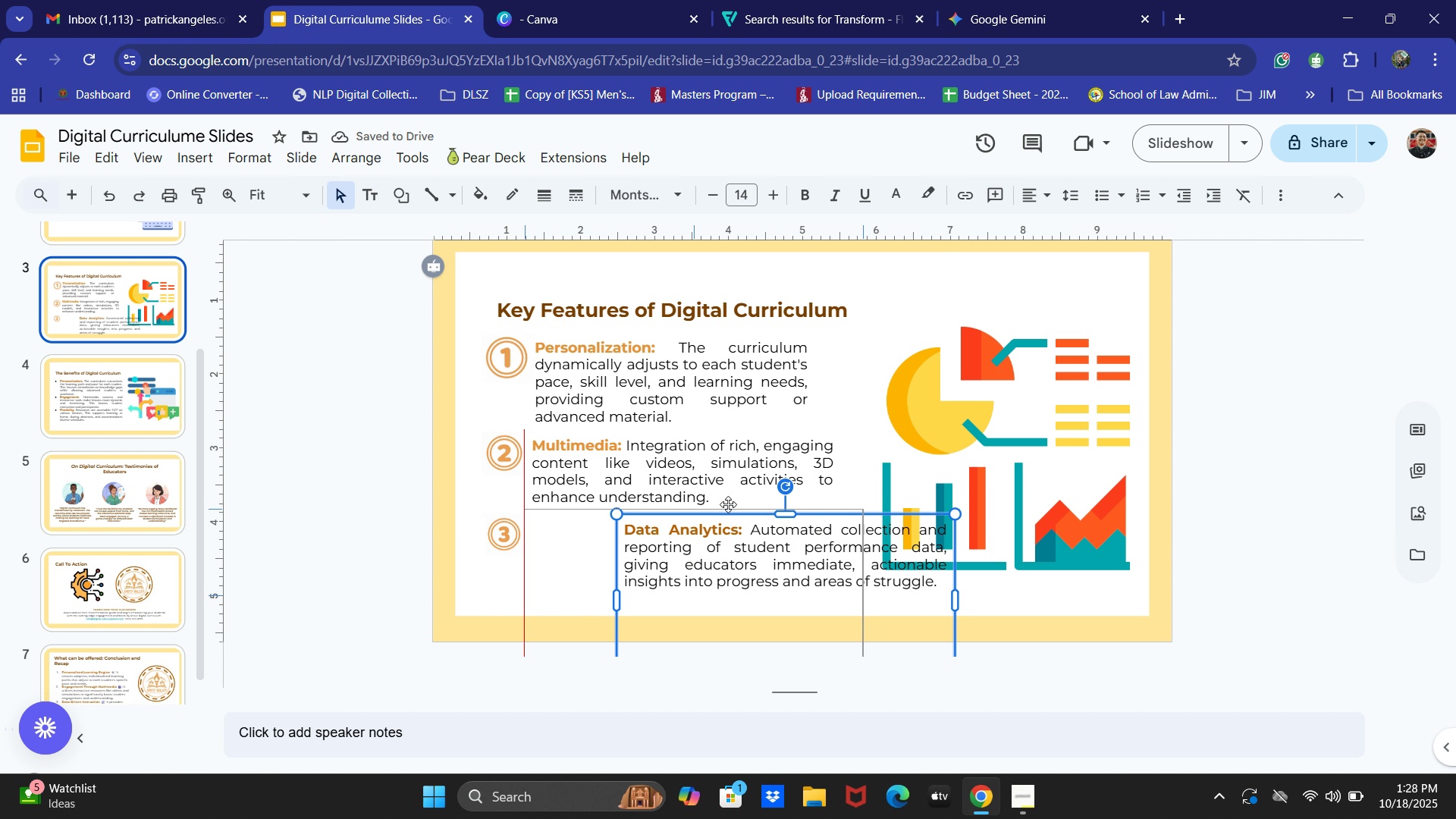 
scroll: coordinate [977, 500], scroll_direction: down, amount: 8.0
 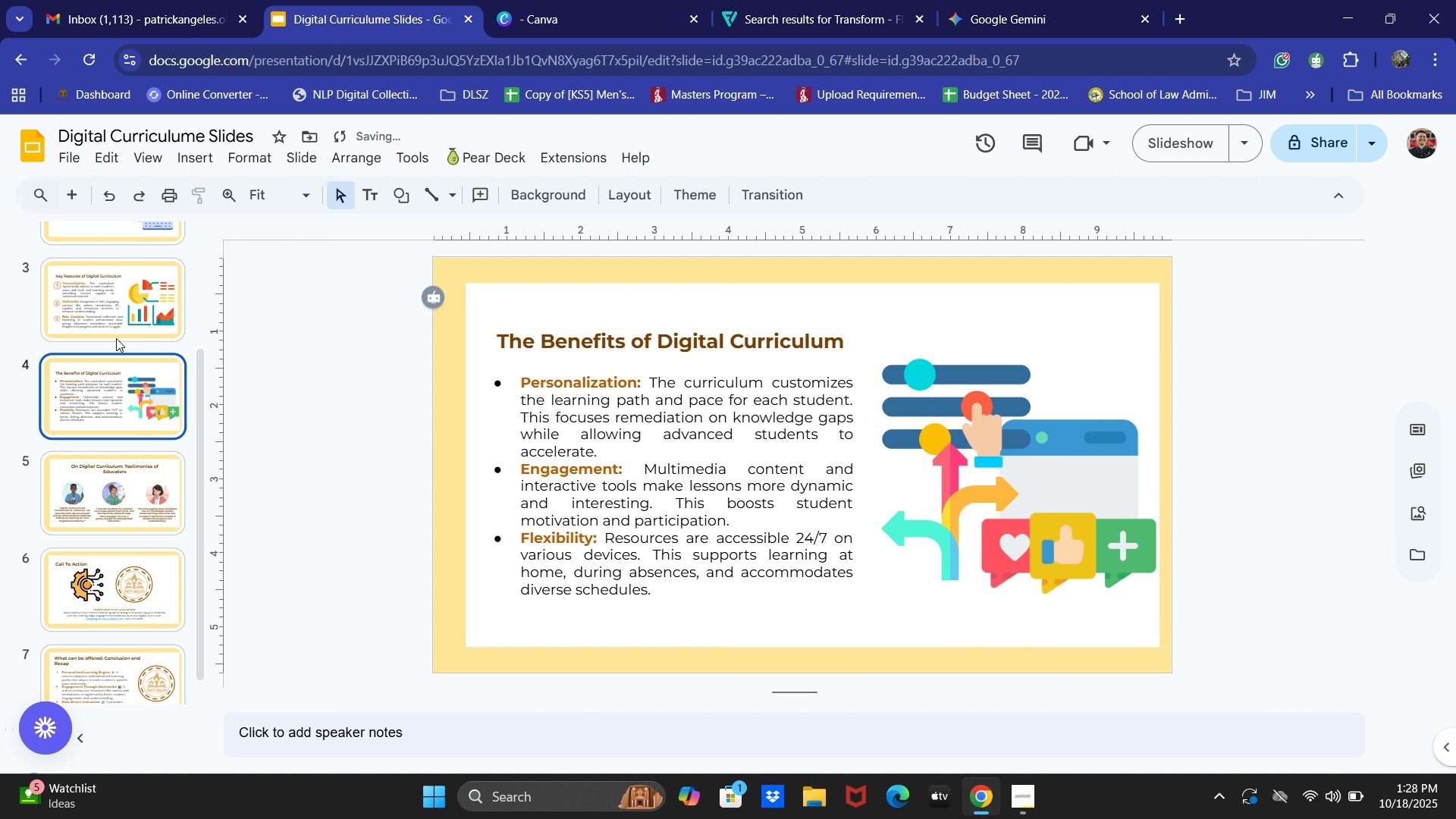 
left_click([116, 317])
 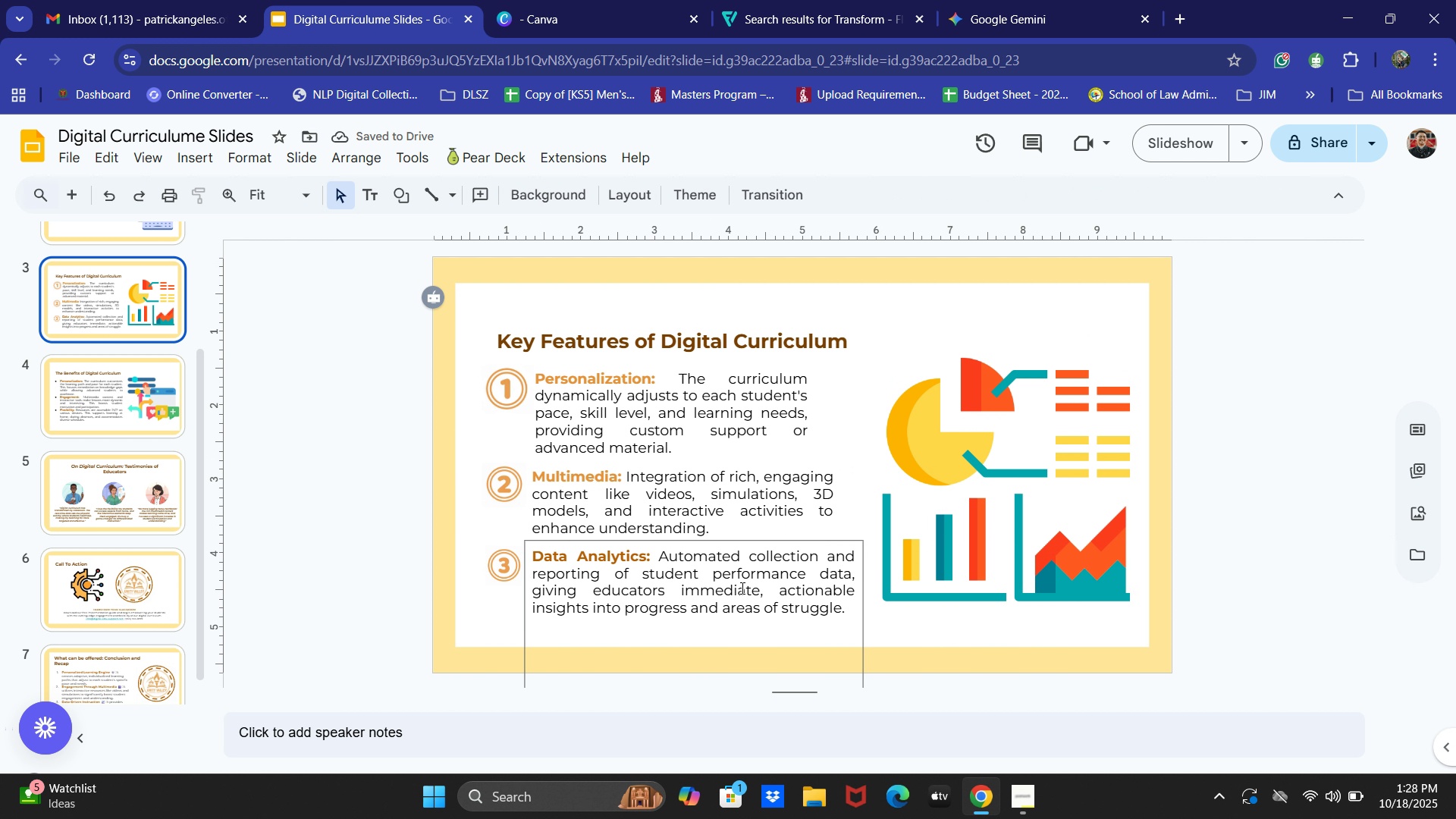 
double_click([736, 603])
 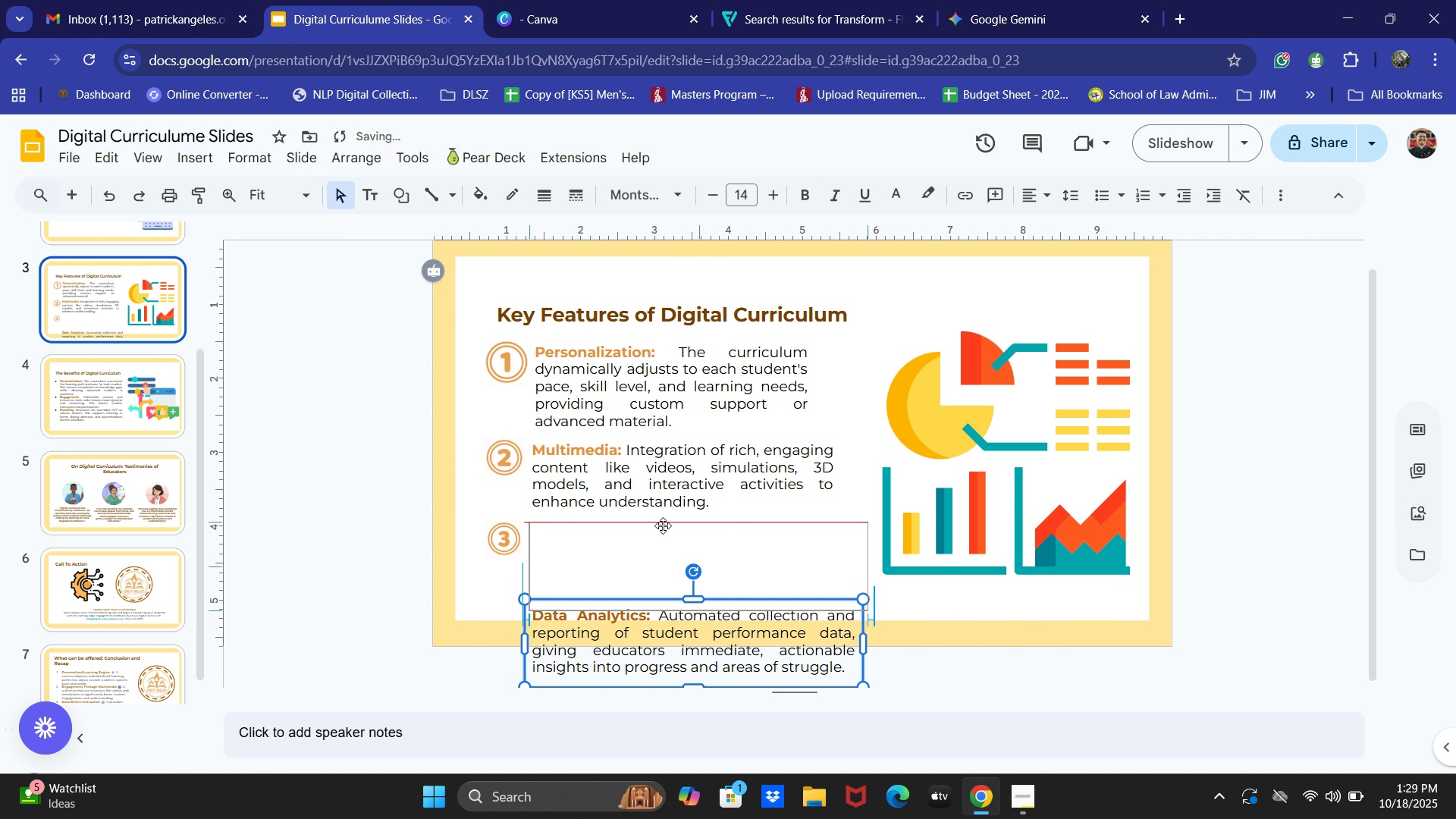 
wait(5.45)
 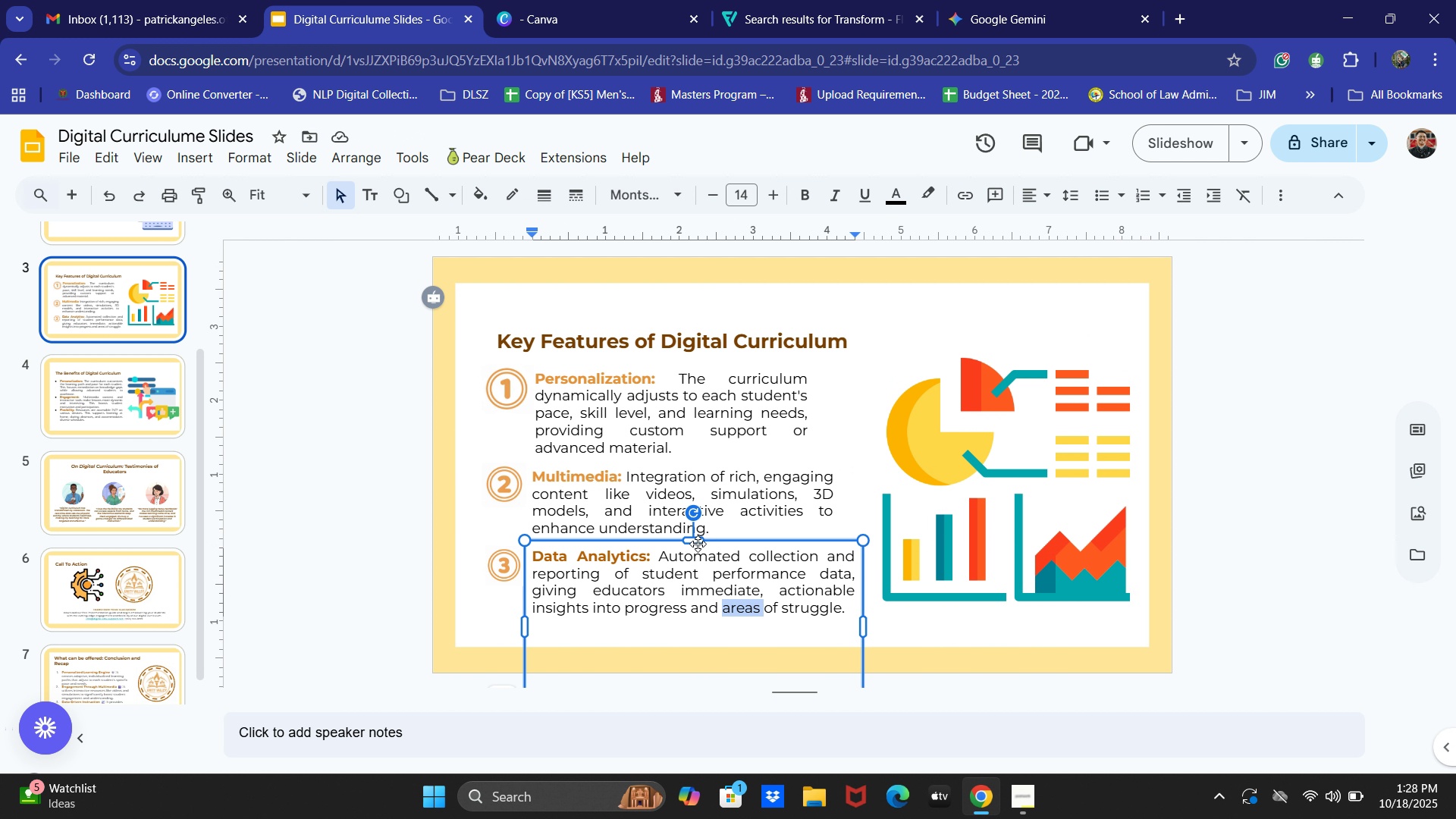 
key(ArrowLeft)
 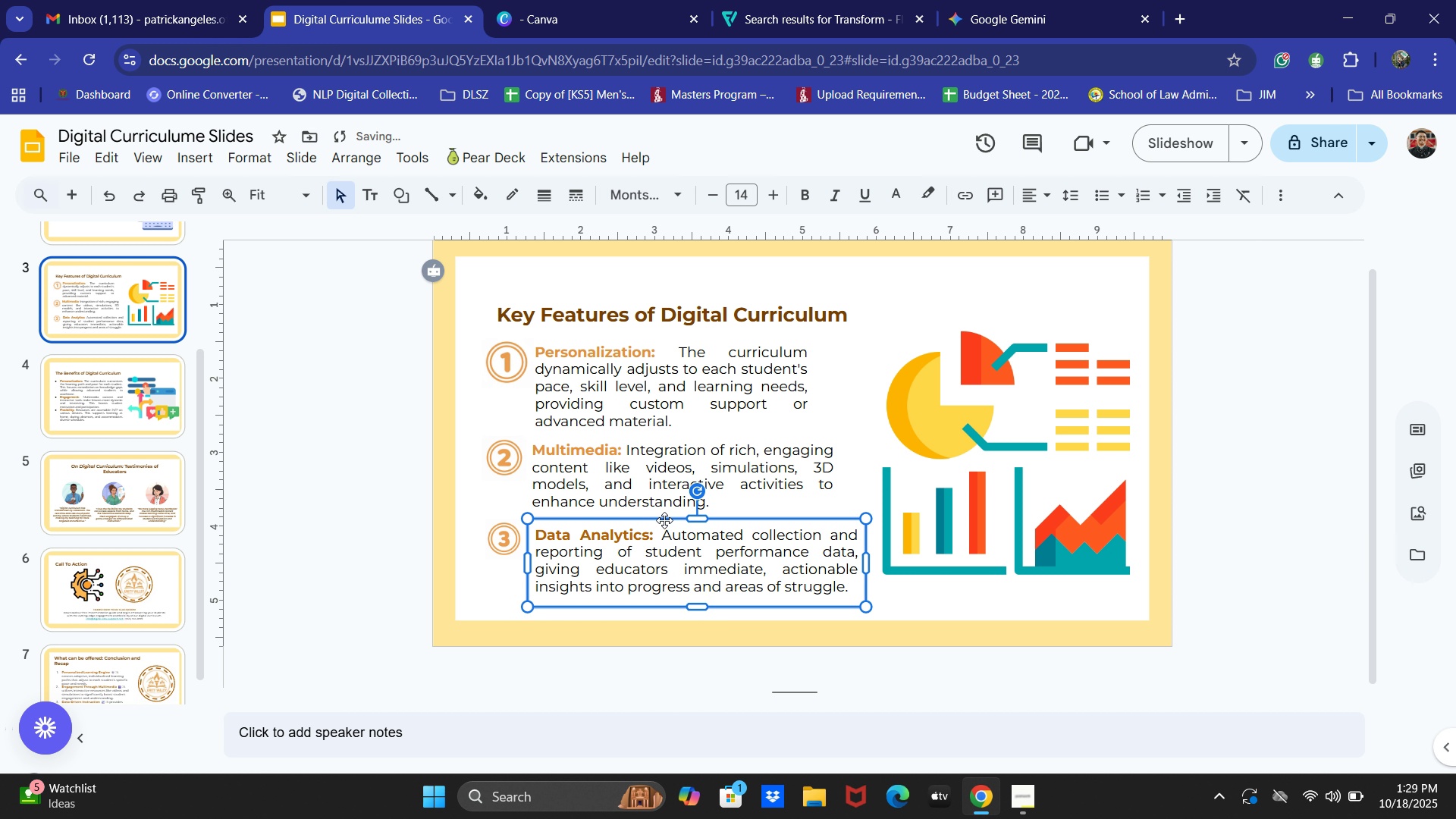 
key(ArrowLeft)
 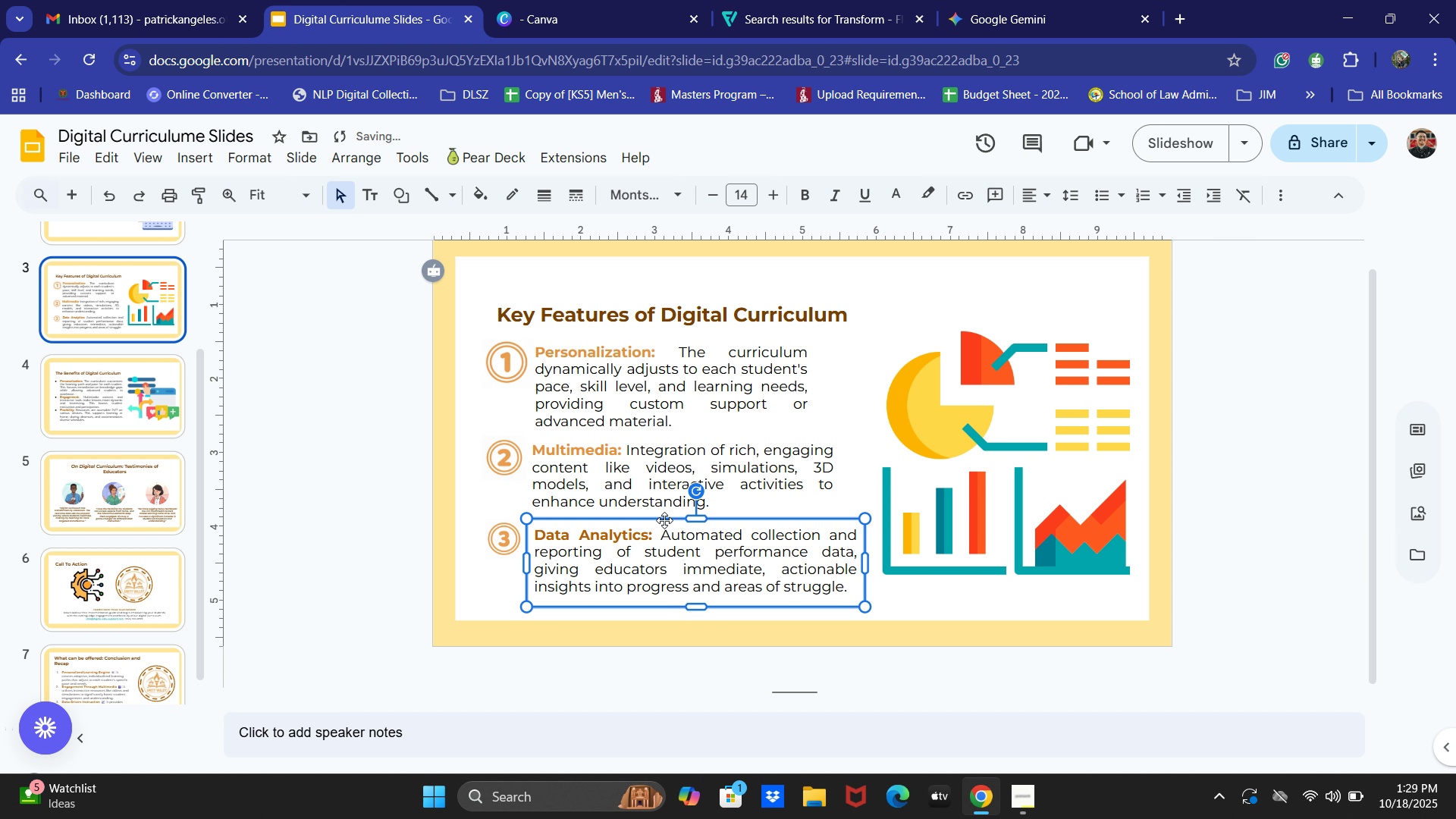 
key(ArrowLeft)
 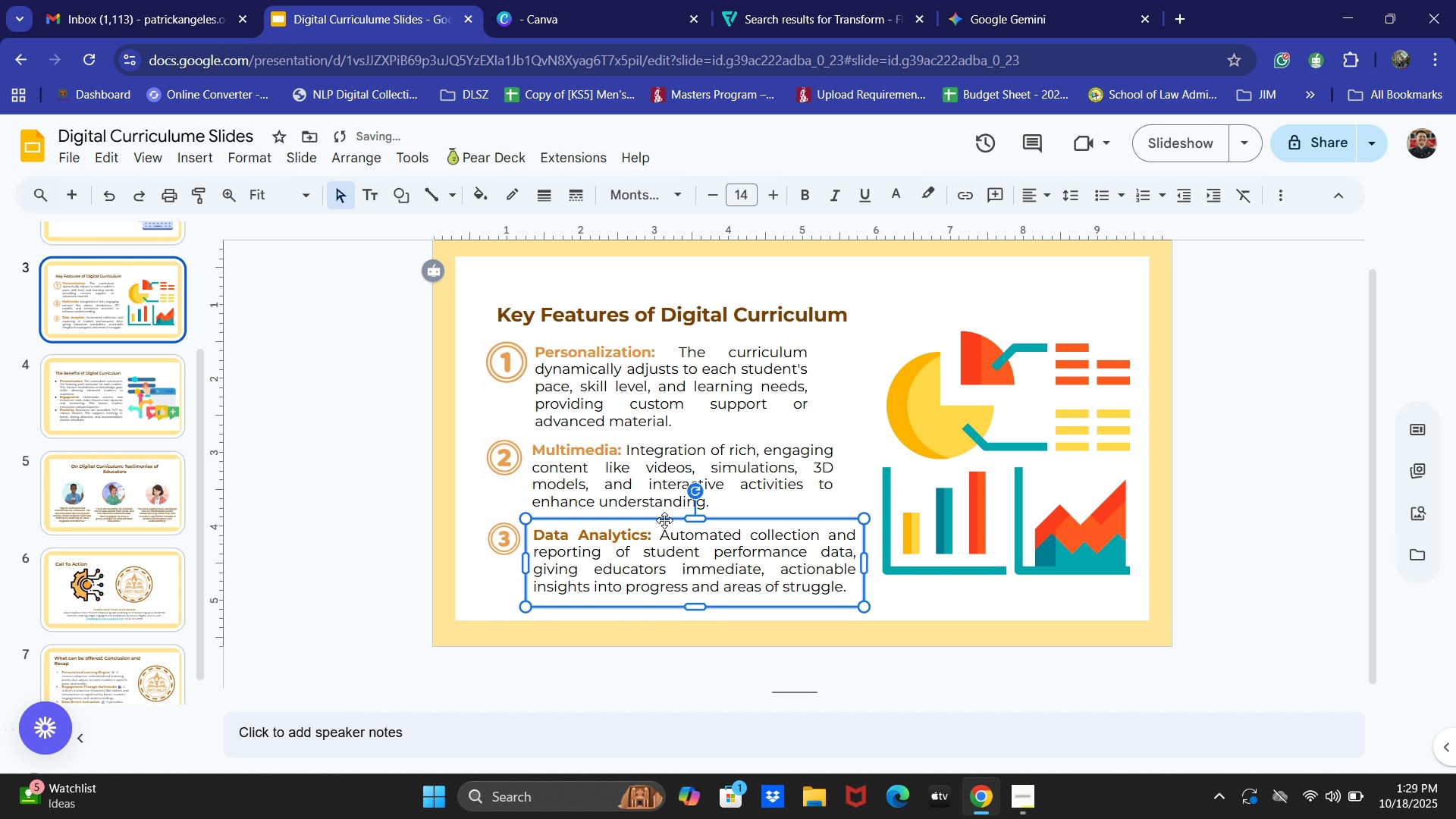 
key(ArrowLeft)
 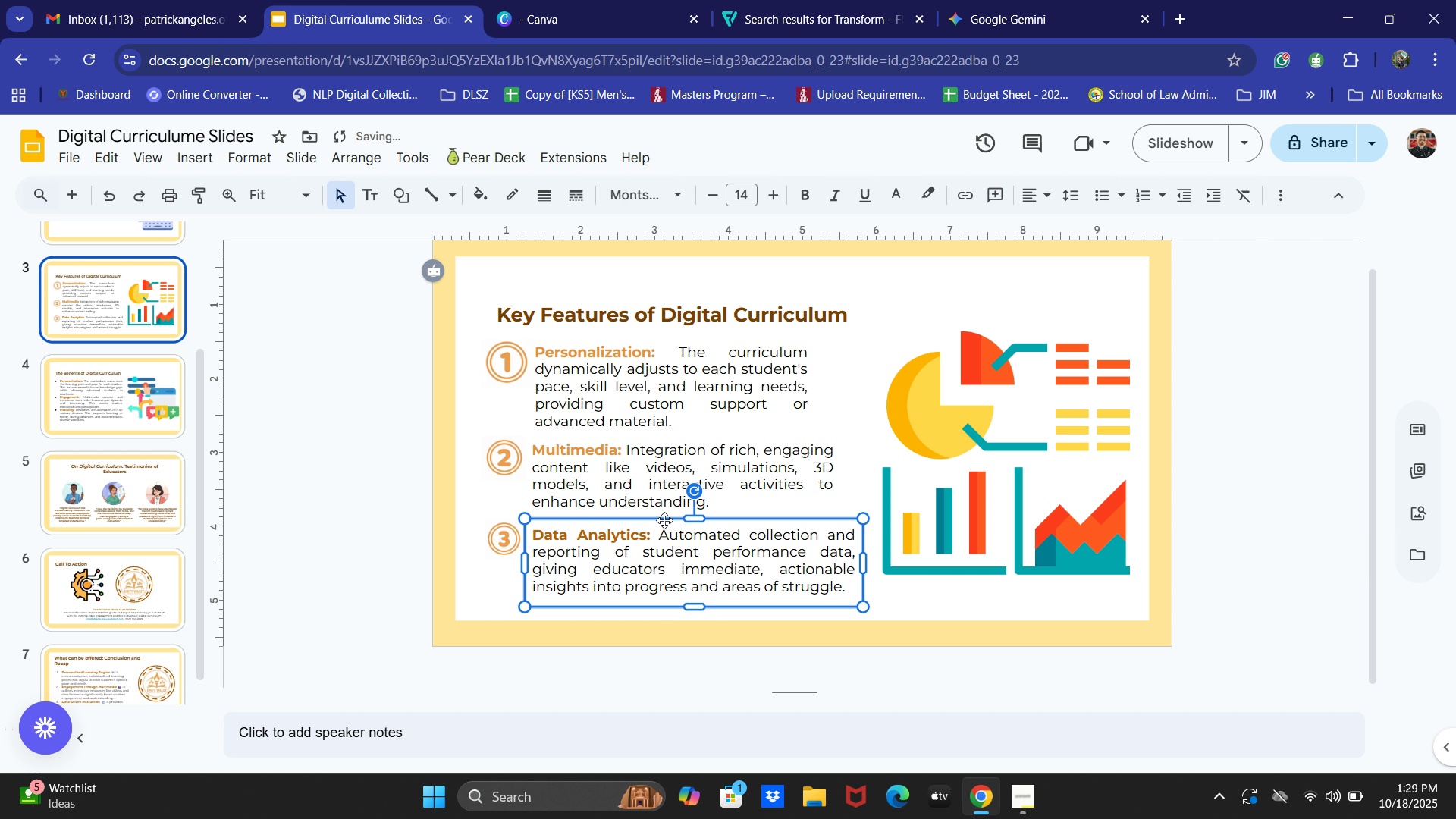 
key(ArrowLeft)
 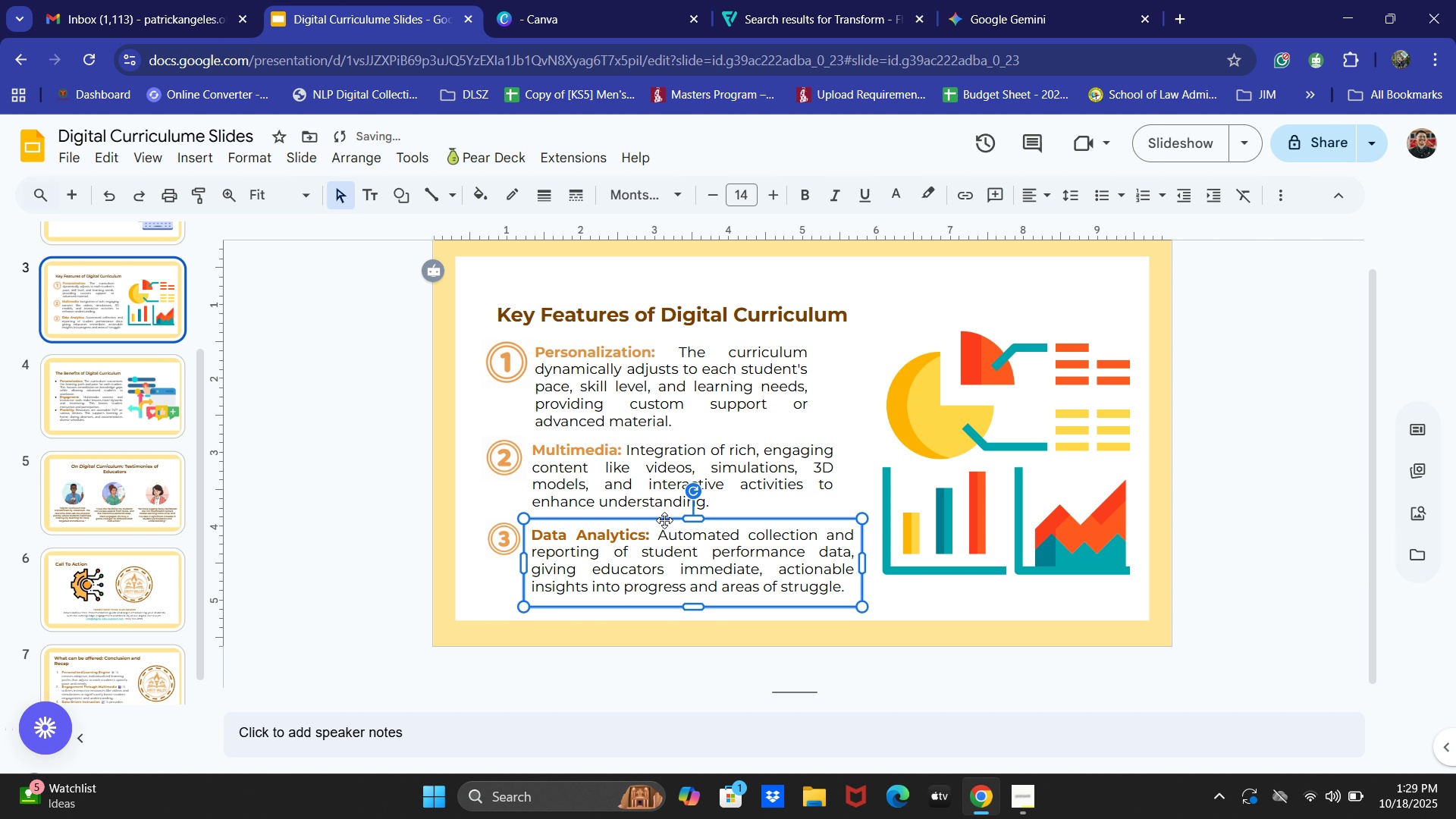 
key(ArrowLeft)
 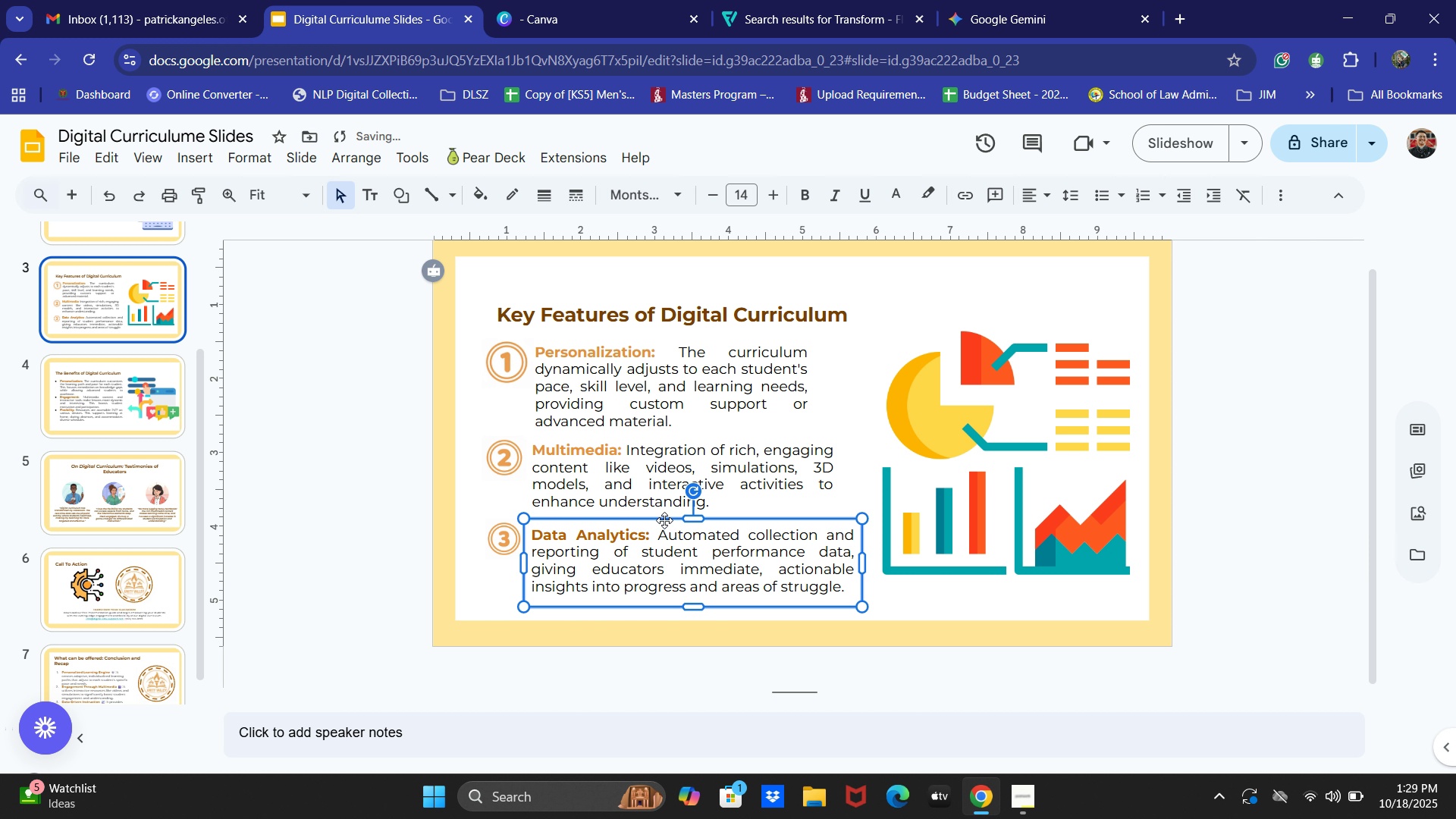 
key(ArrowLeft)
 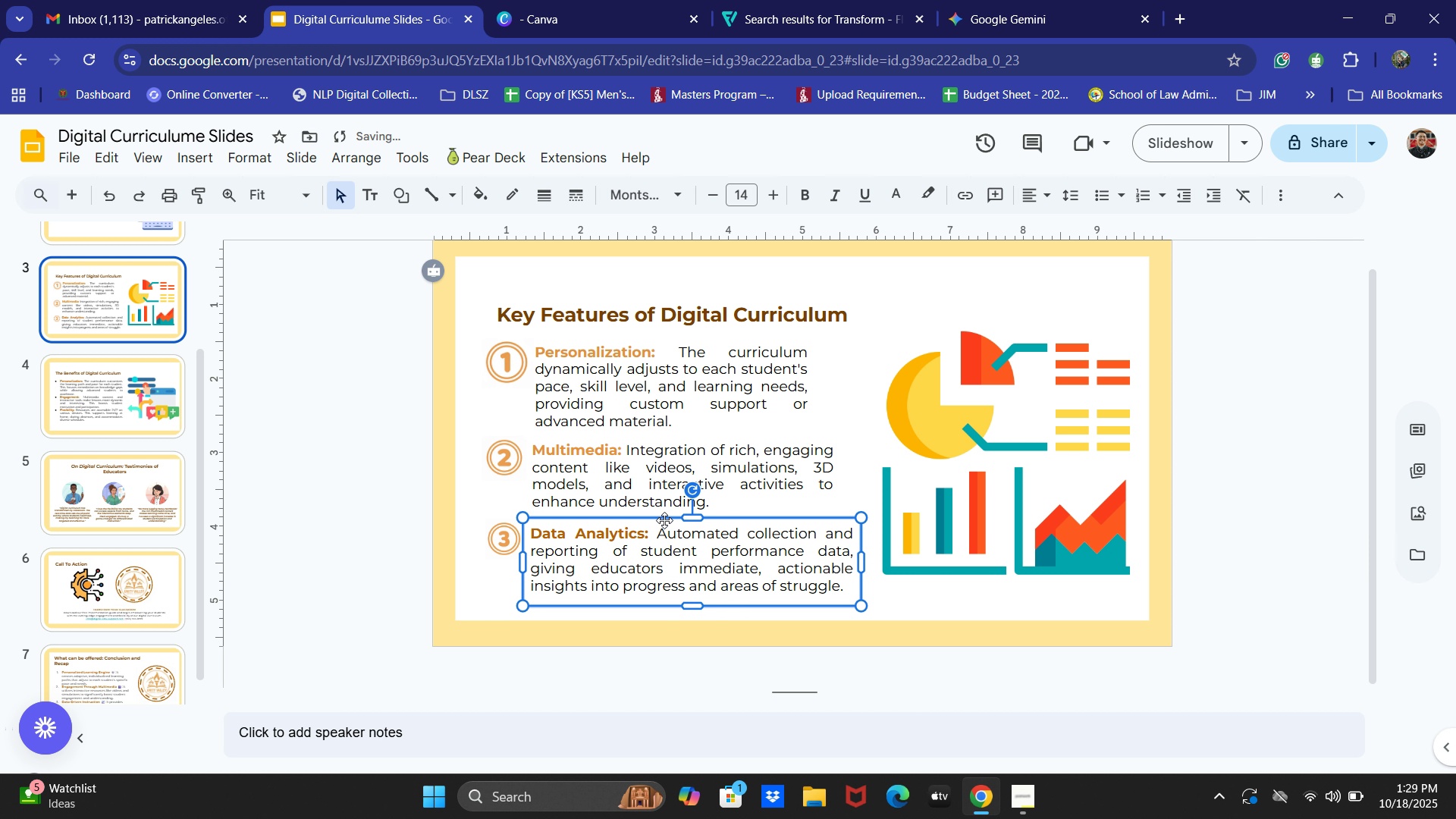 
key(ArrowUp)
 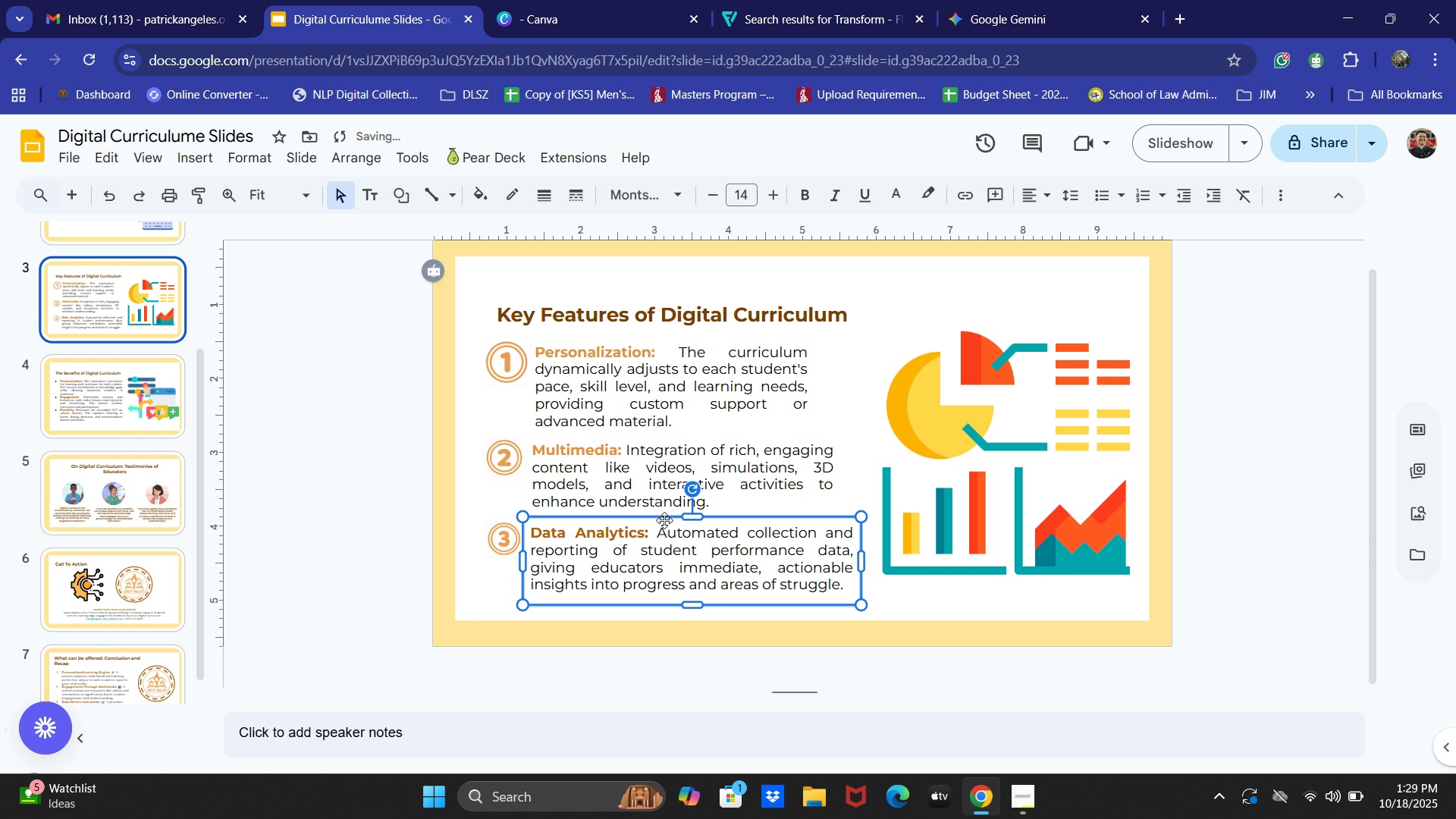 
key(ArrowUp)
 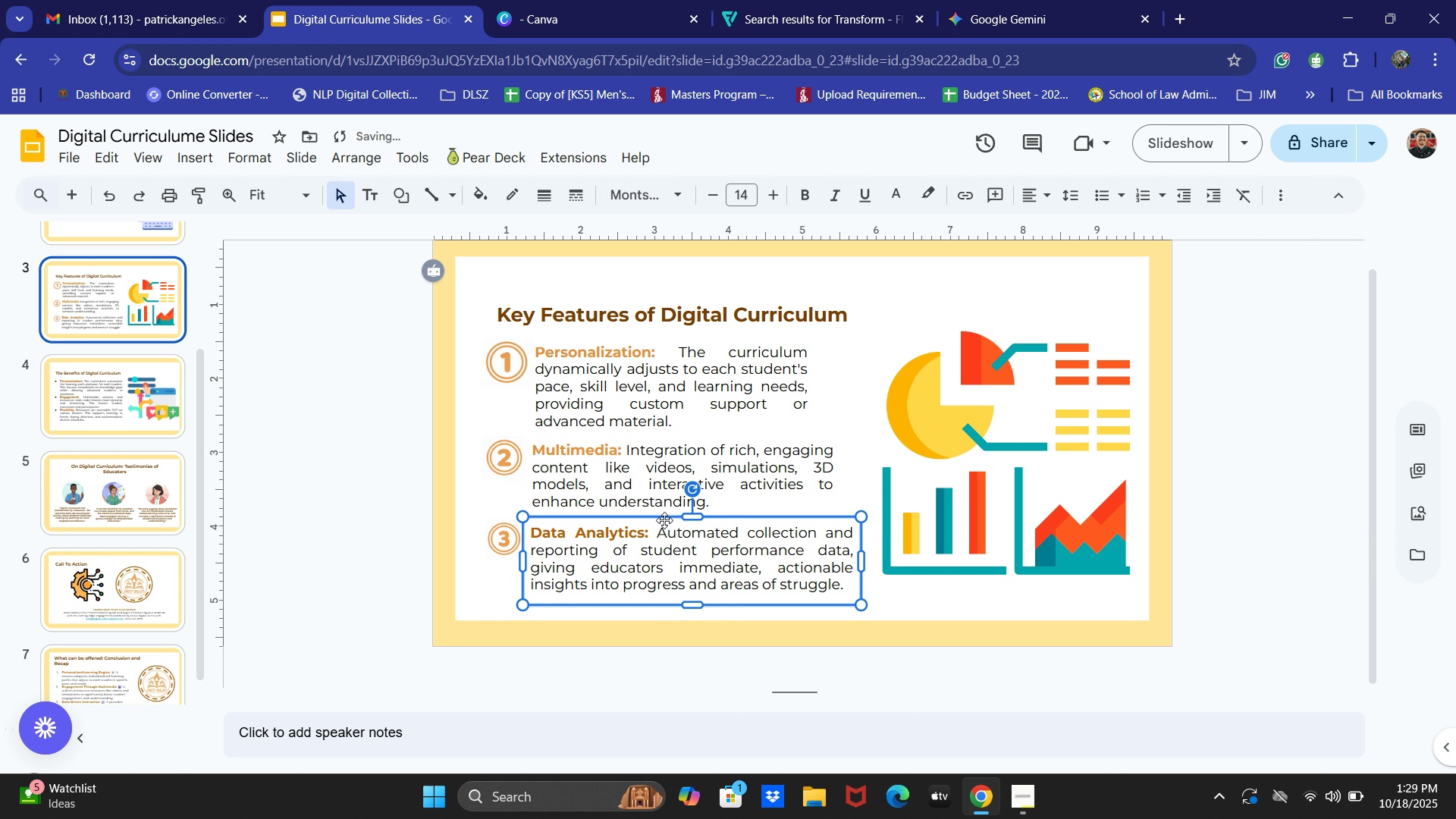 
key(ArrowUp)
 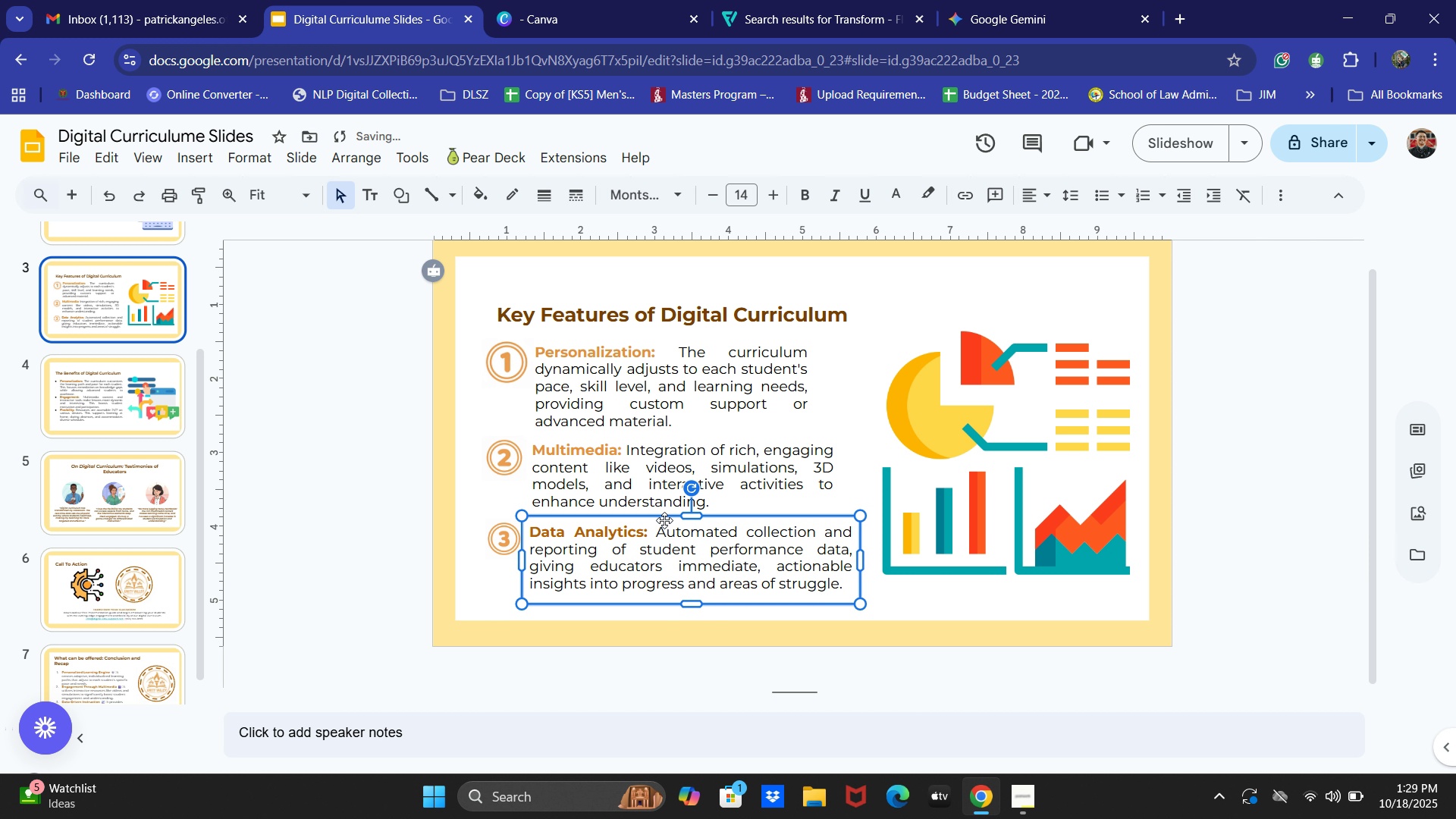 
key(ArrowLeft)
 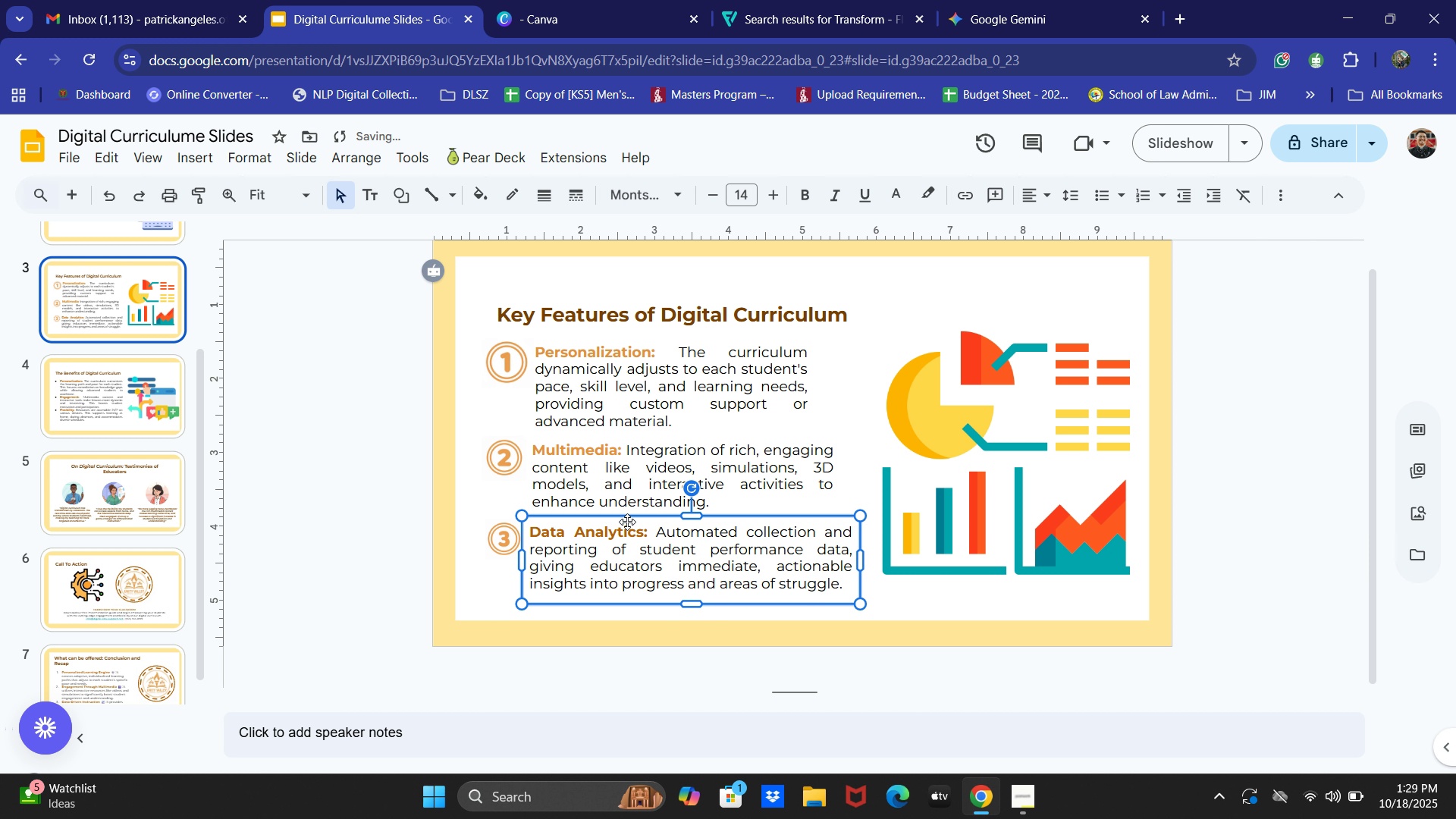 
left_click([587, 534])
 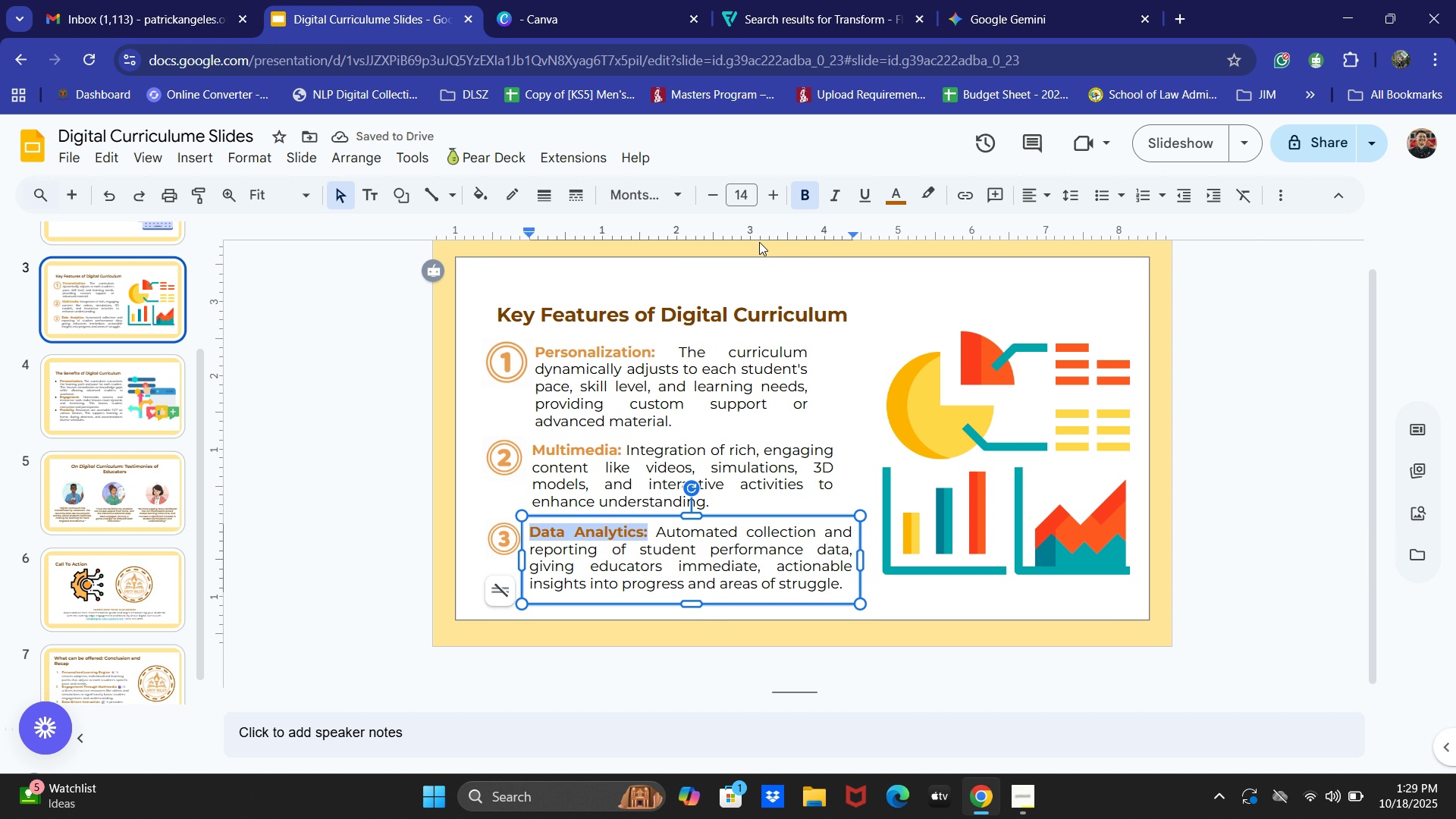 
left_click([897, 197])
 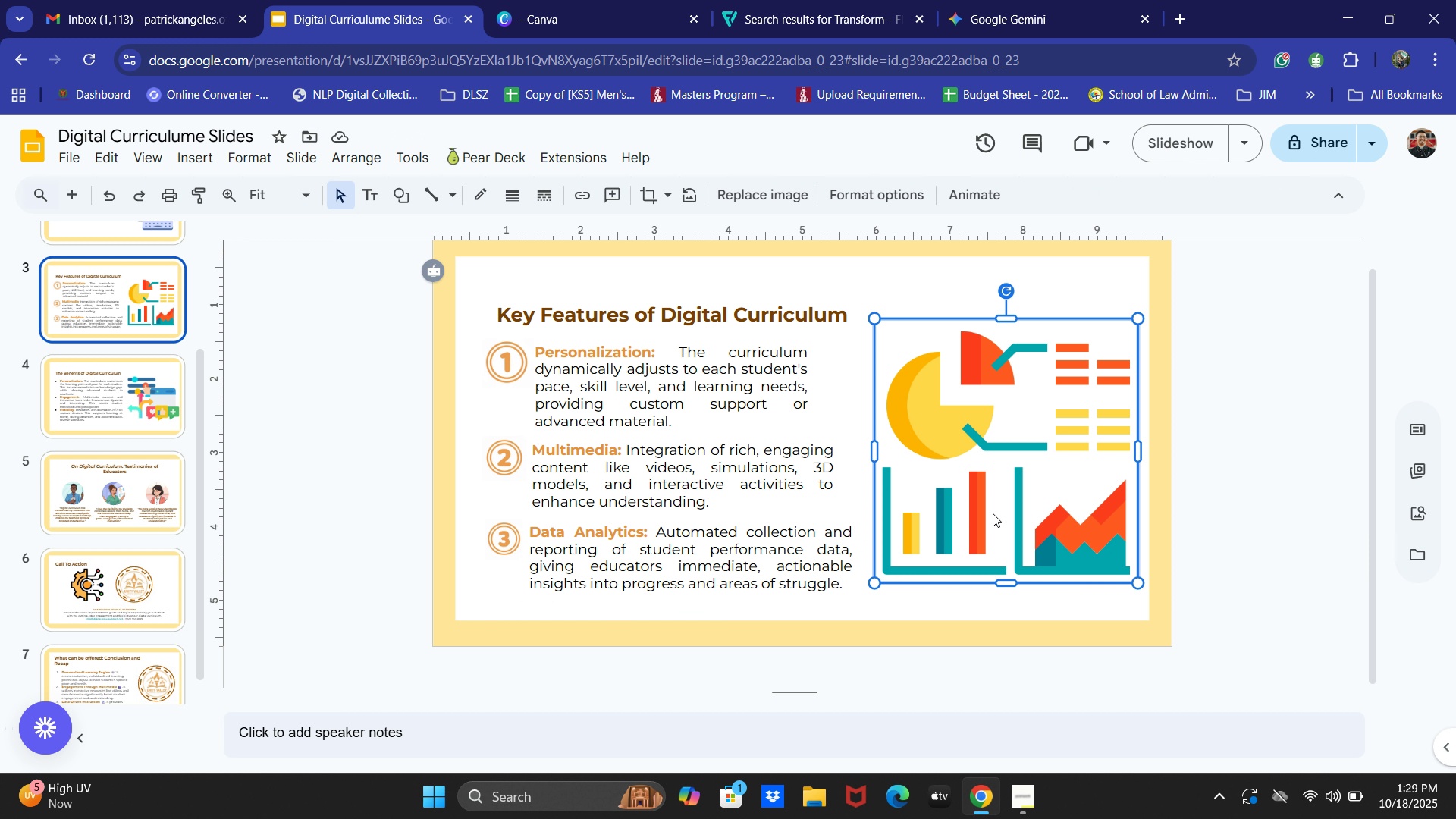 
wait(11.22)
 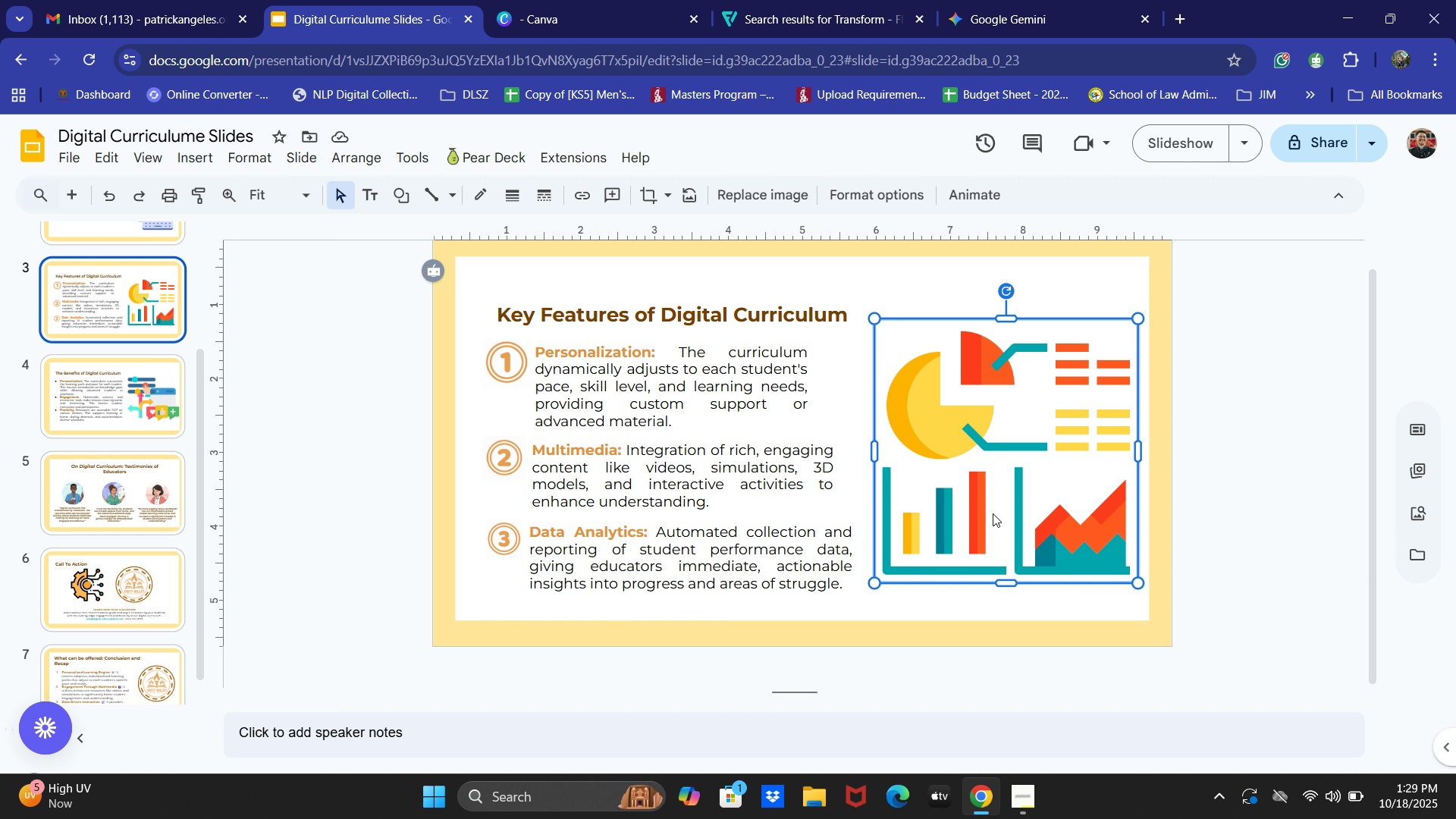 
scroll: coordinate [132, 425], scroll_direction: up, amount: 5.0
 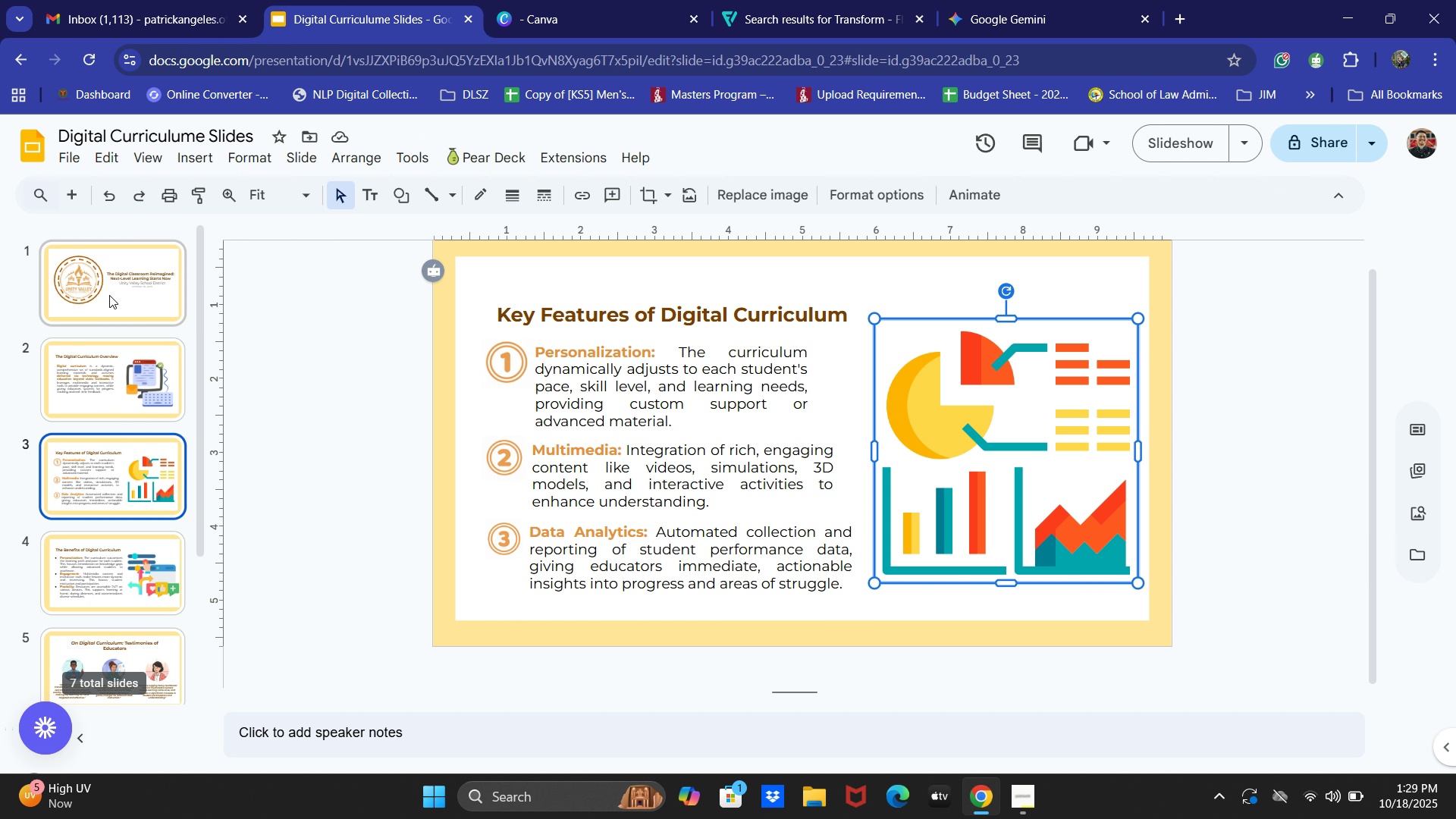 
left_click([109, 295])
 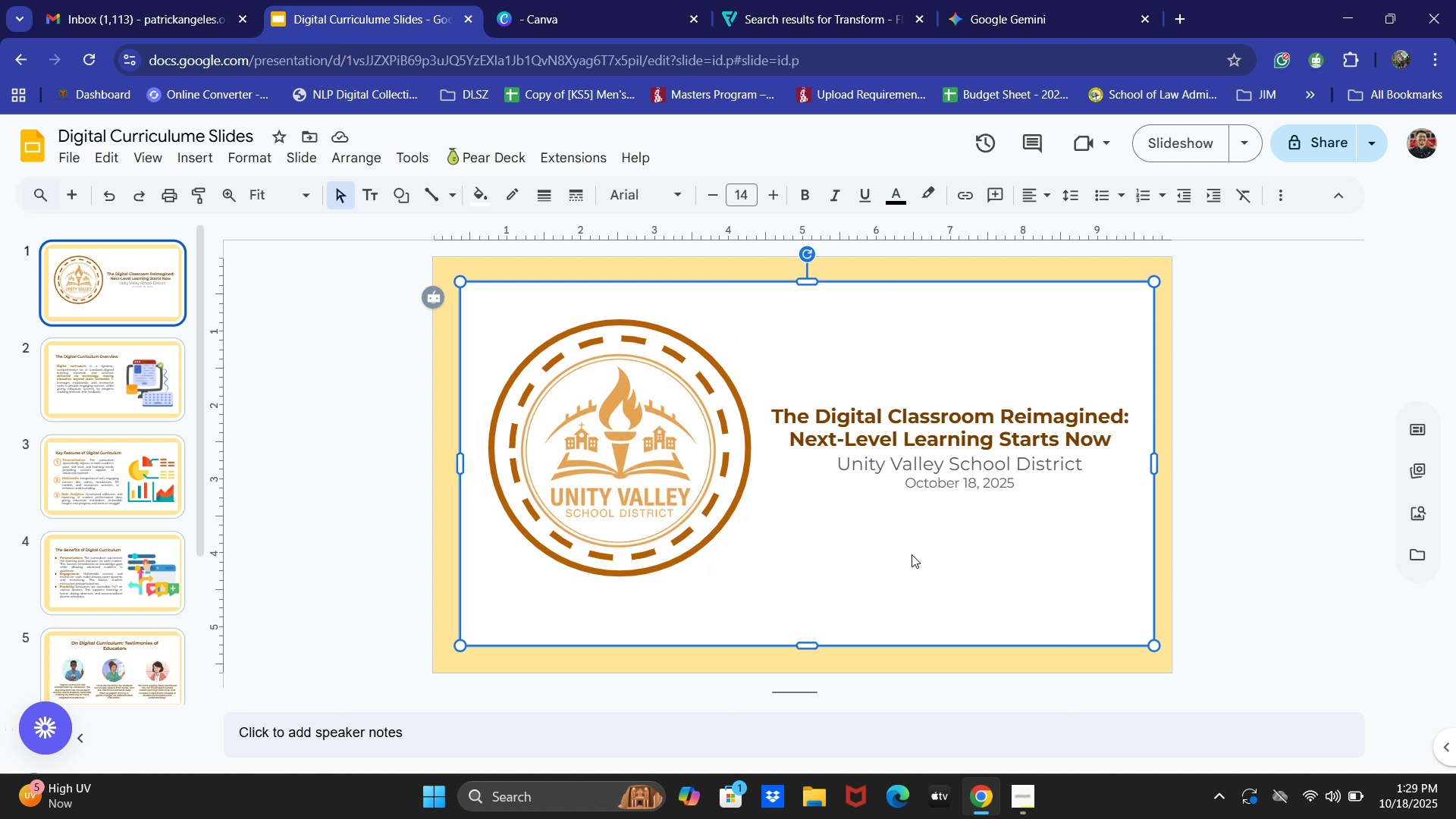 
key(ArrowLeft)
 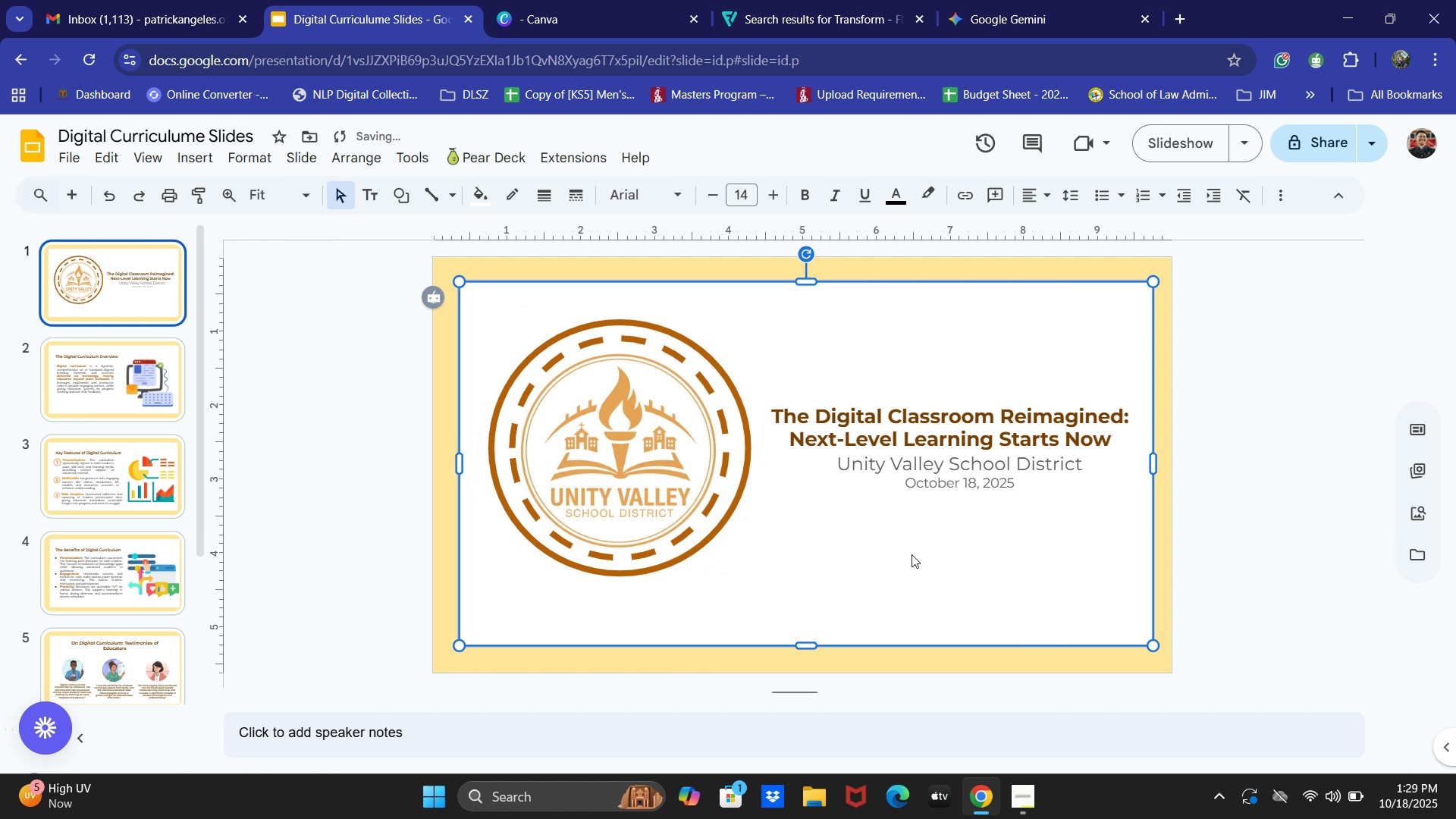 
key(ArrowLeft)
 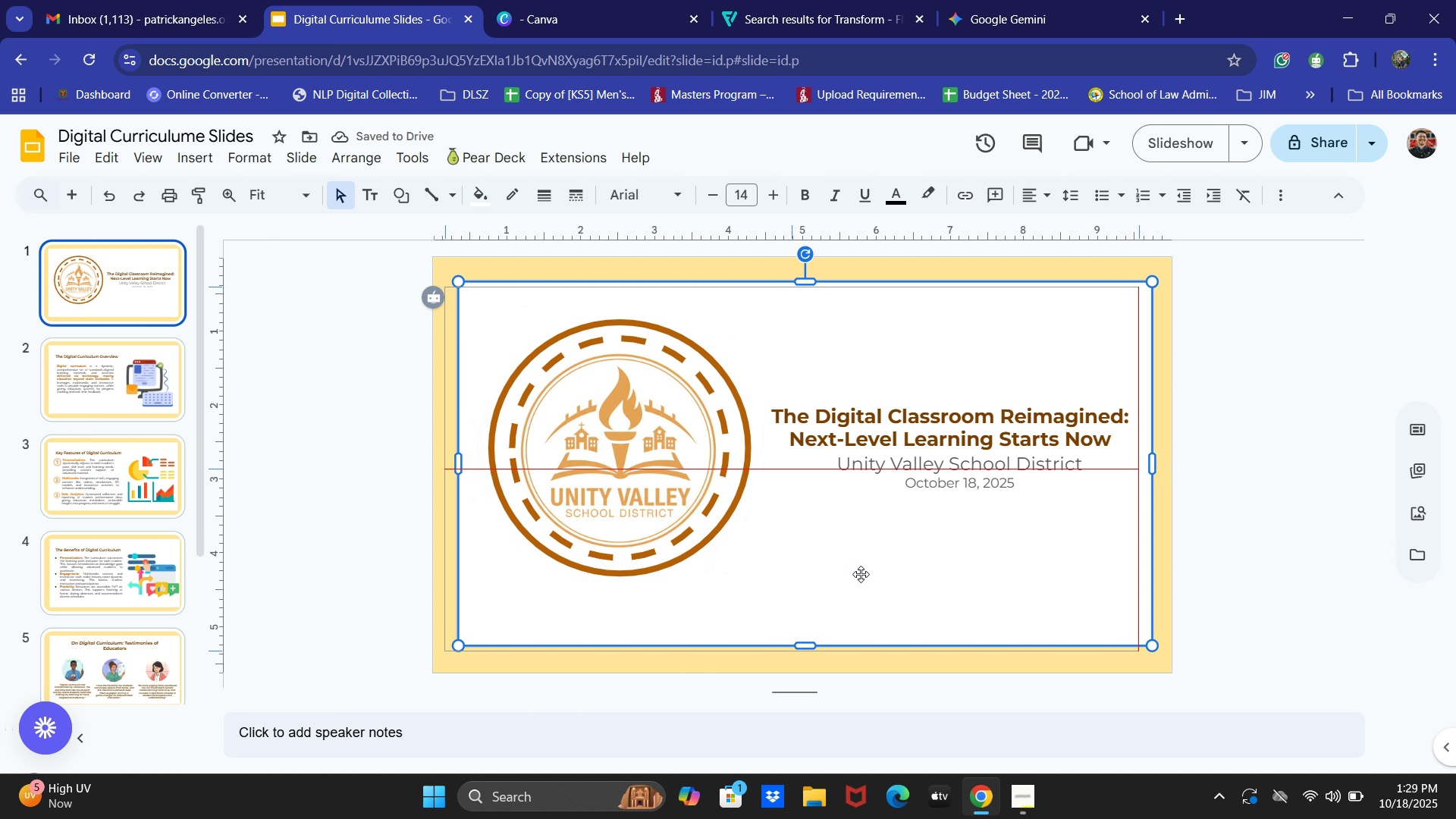 
wait(9.98)
 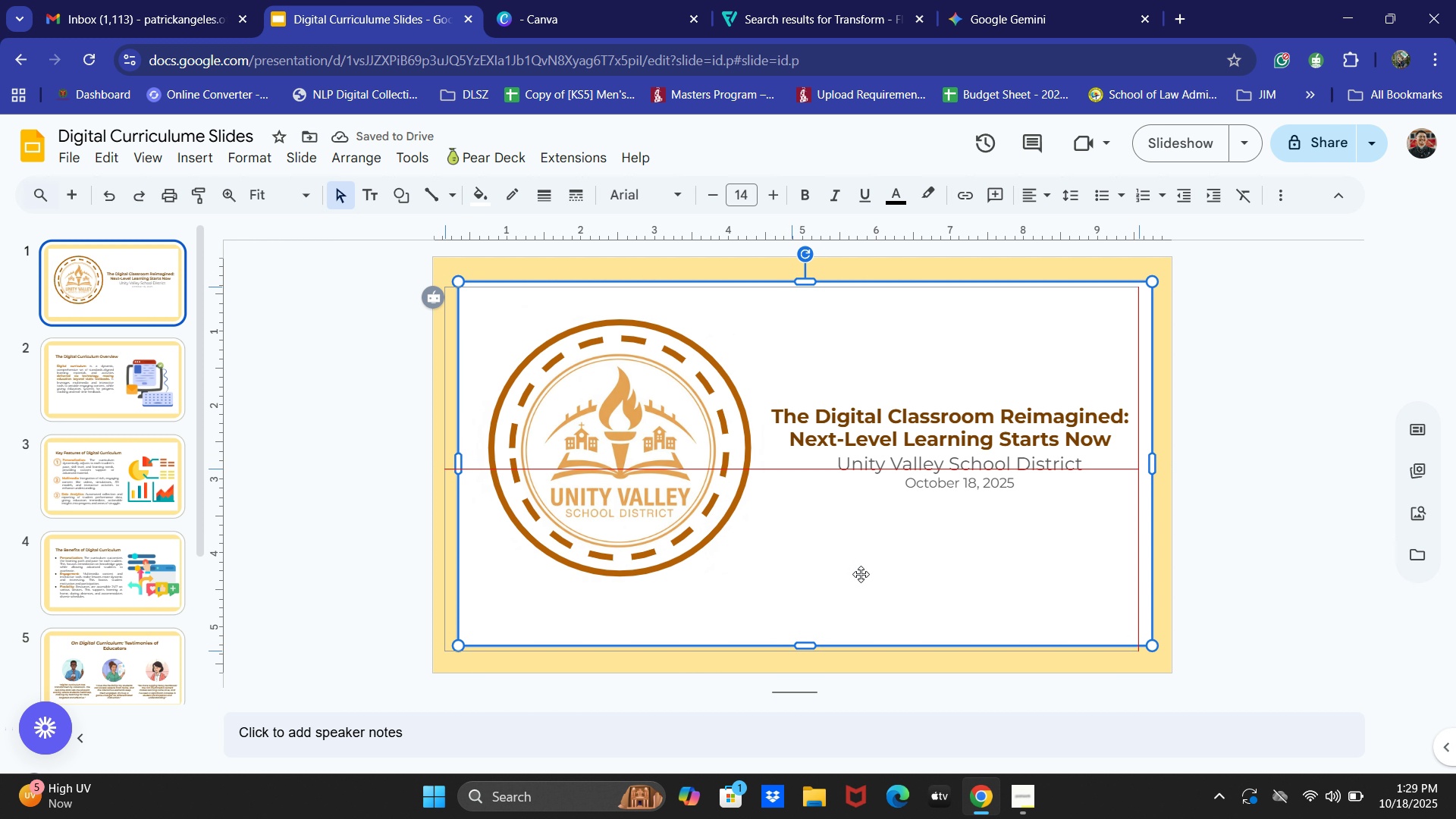 
left_click([393, 543])
 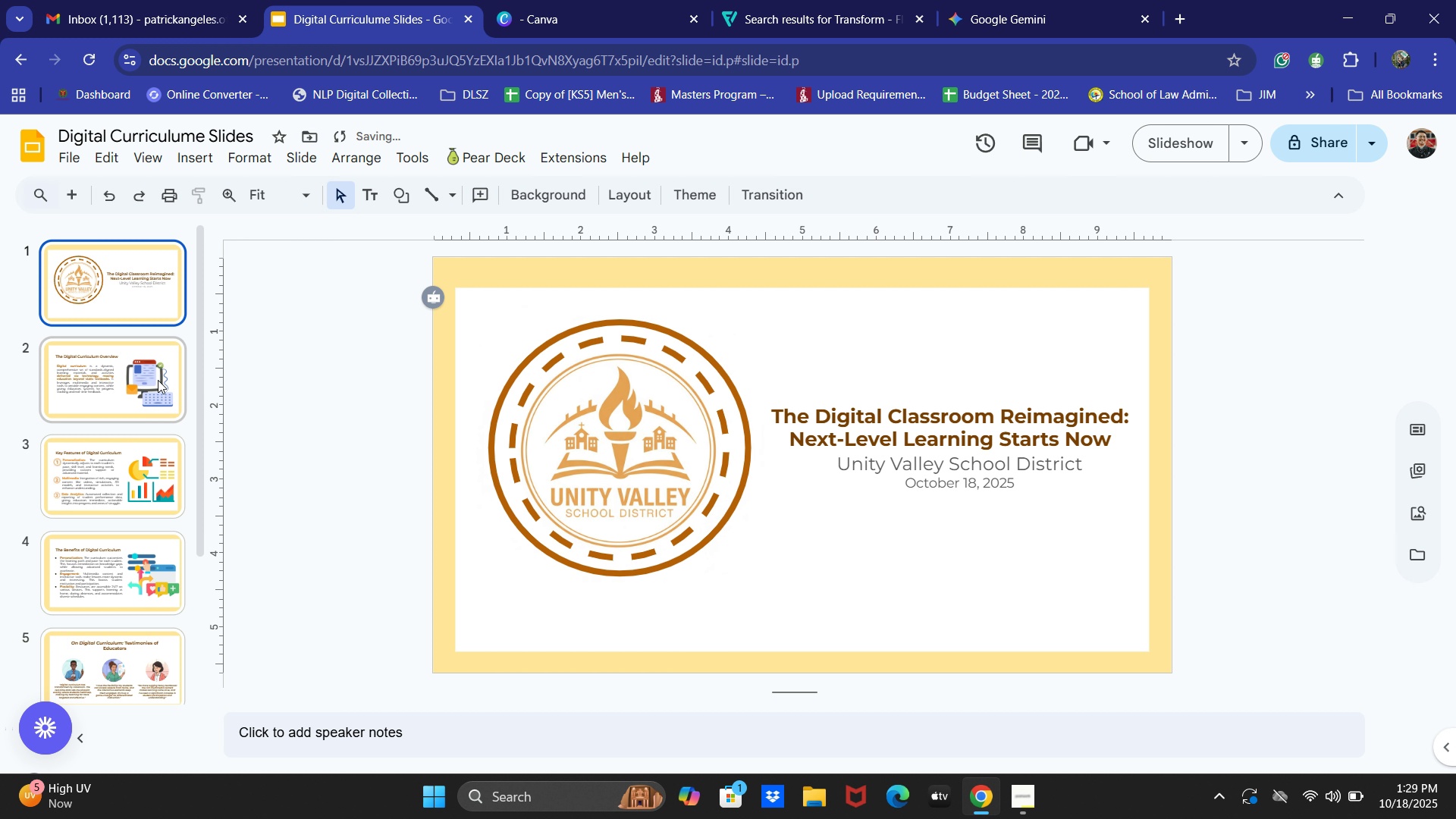 
left_click([158, 380])
 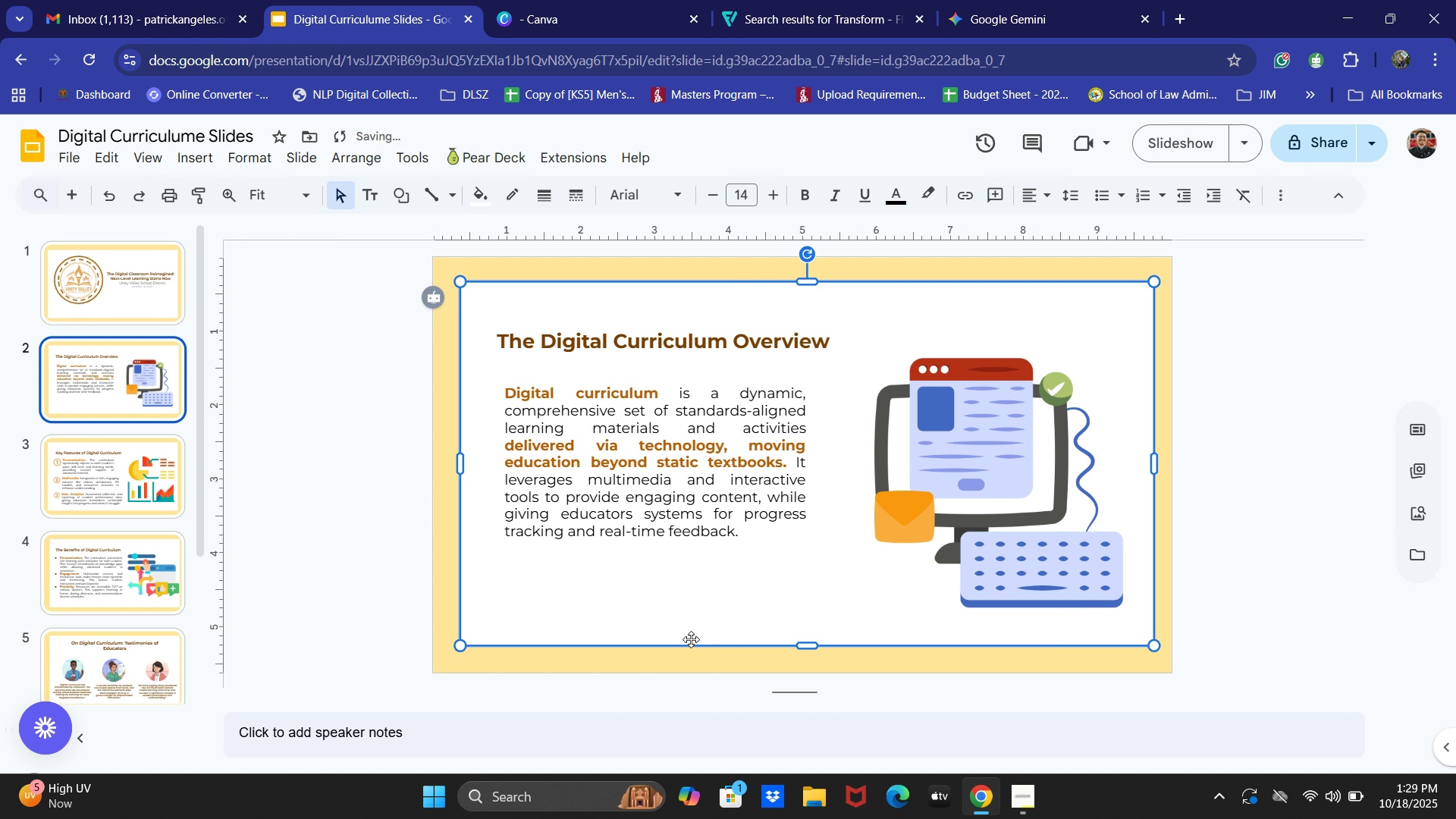 
left_click([691, 639])
 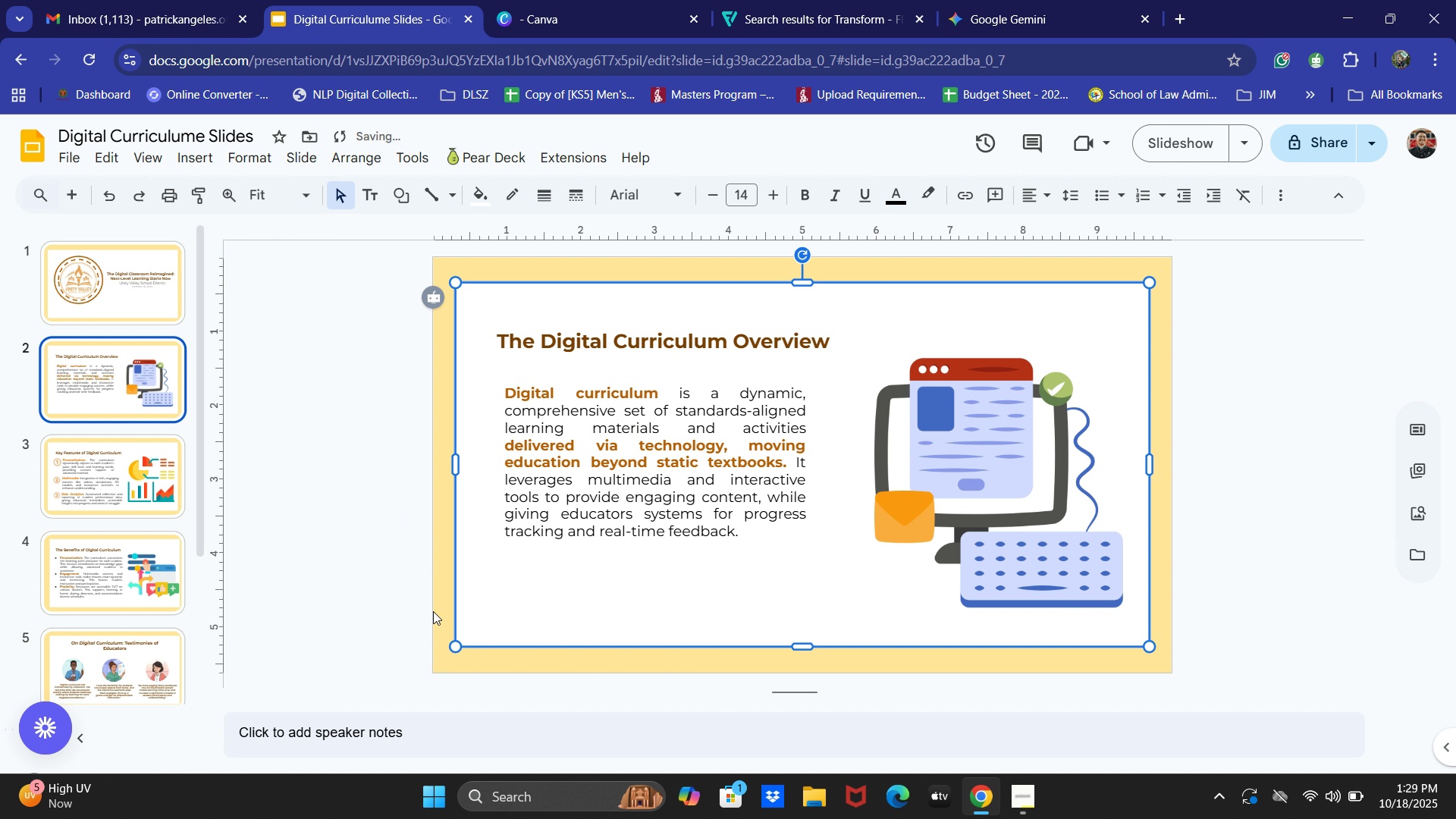 
double_click([143, 478])
 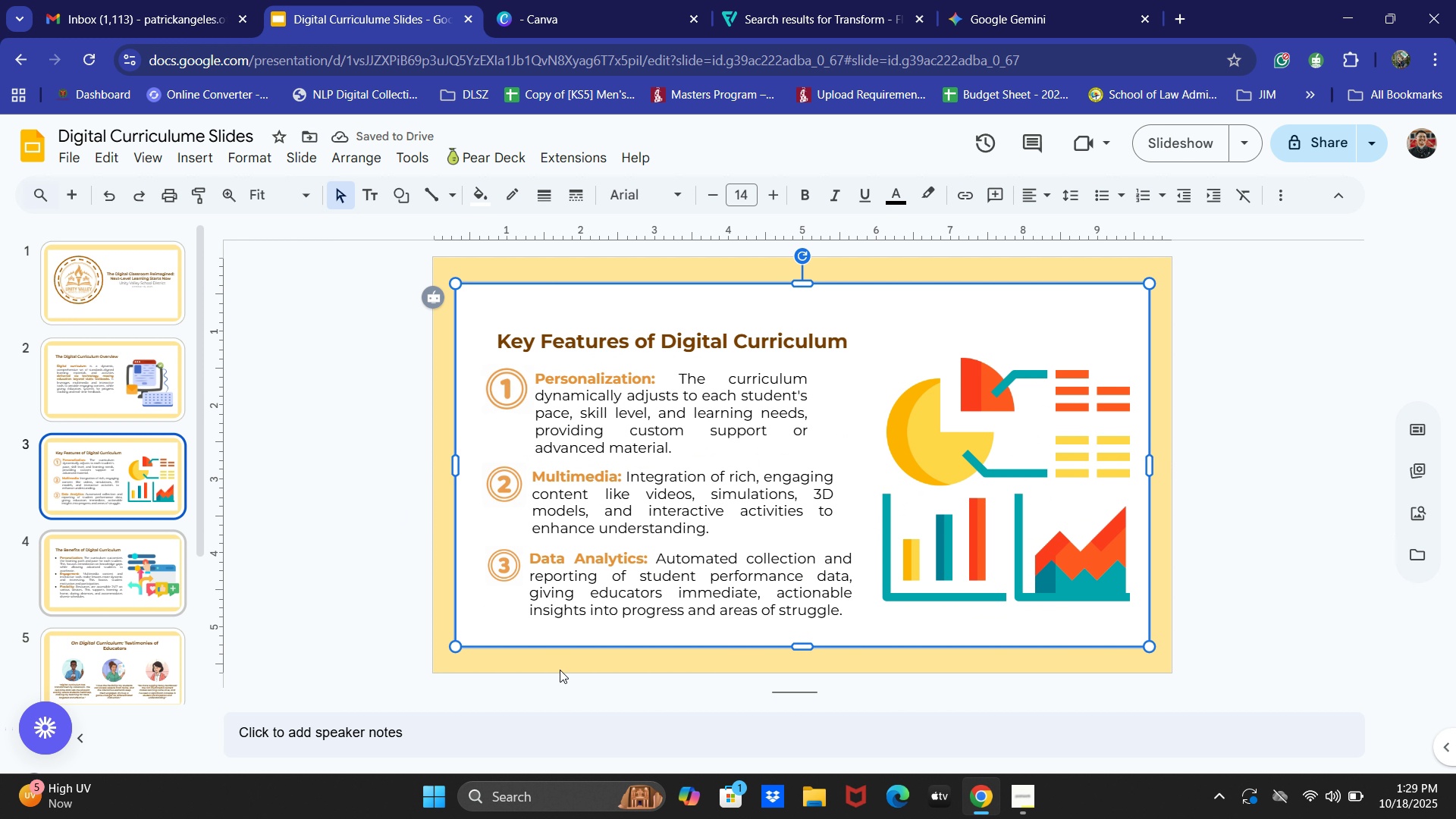 
left_click([476, 620])
 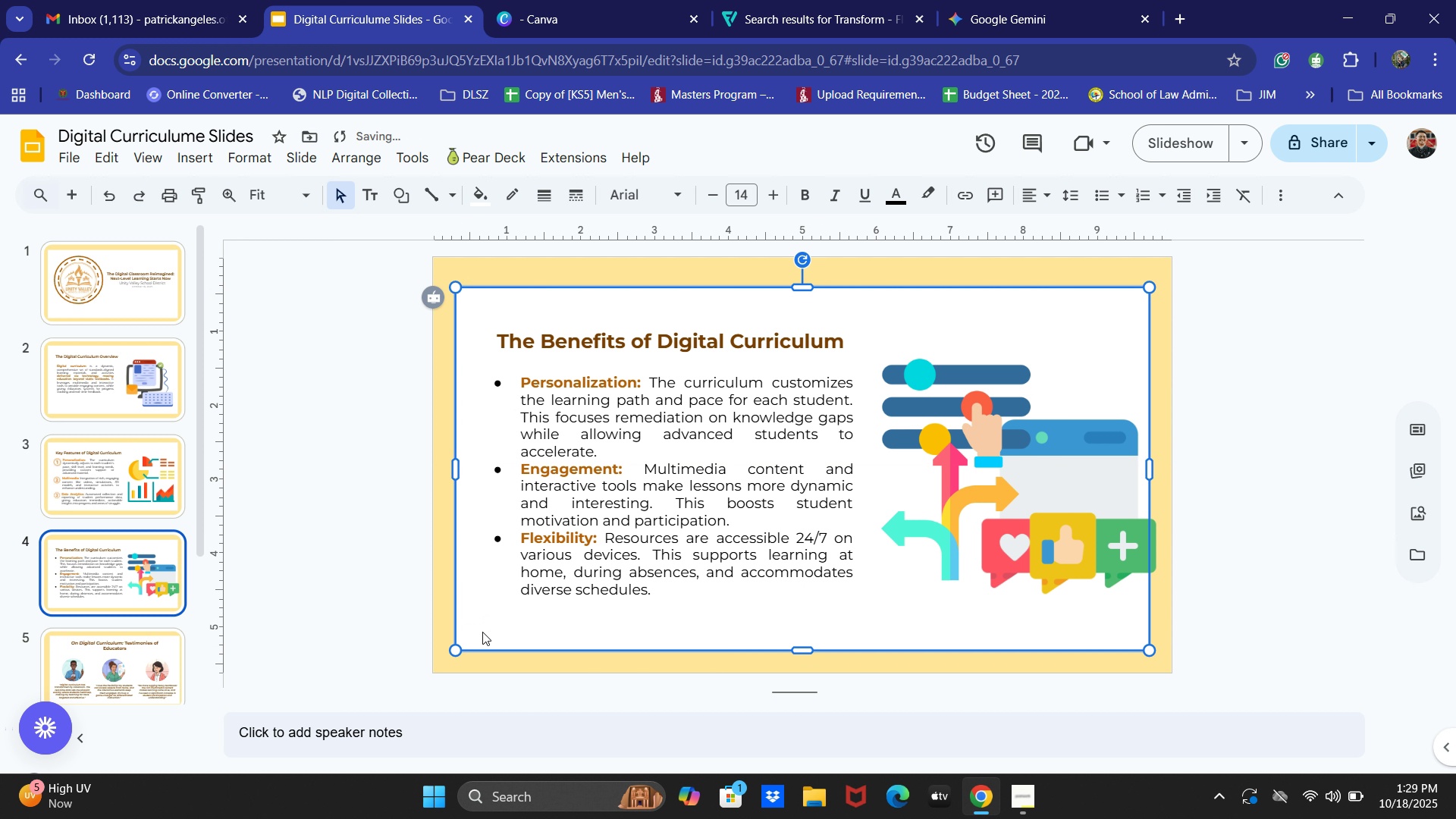 
wait(15.32)
 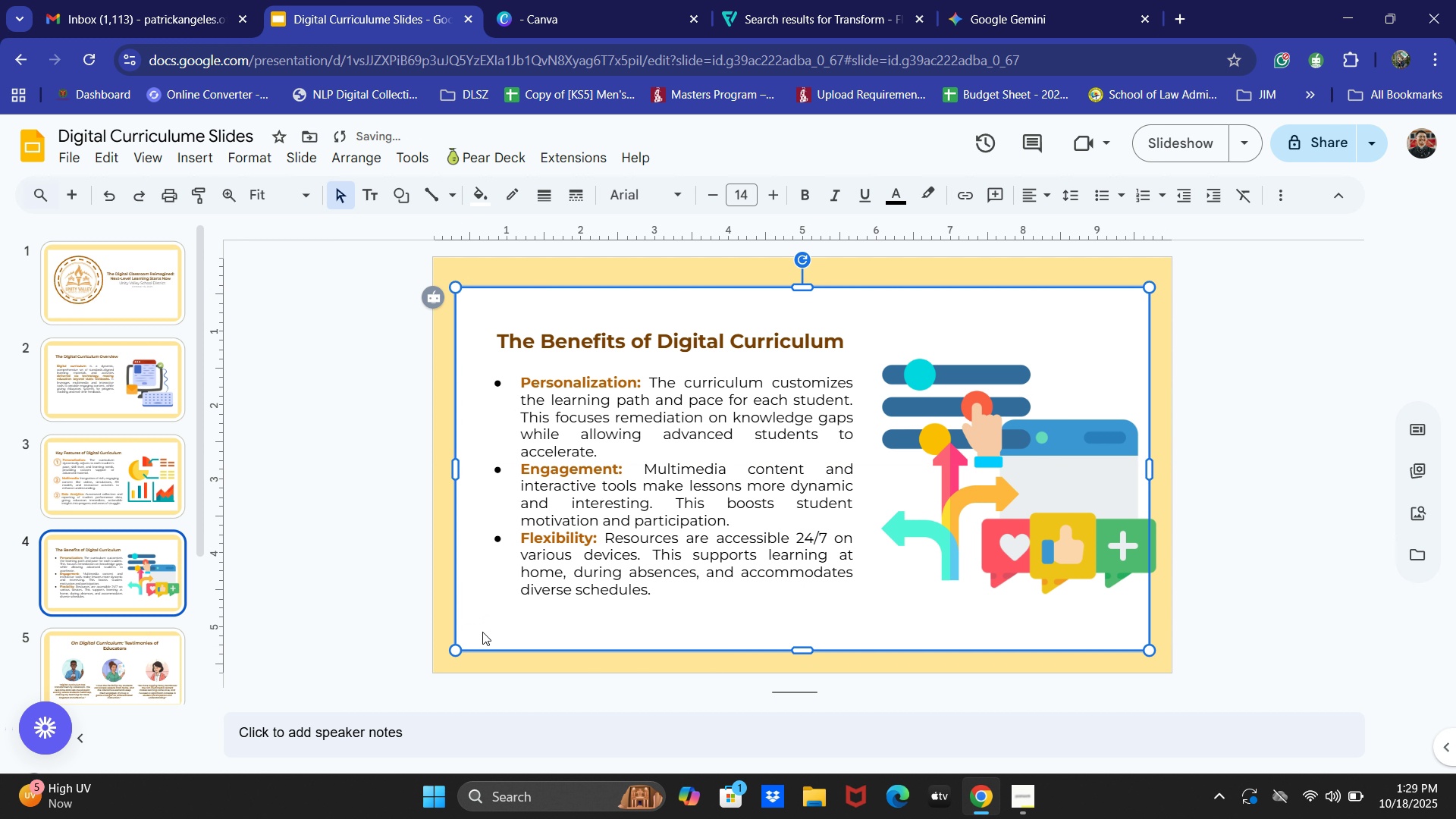 
left_click([1085, 507])
 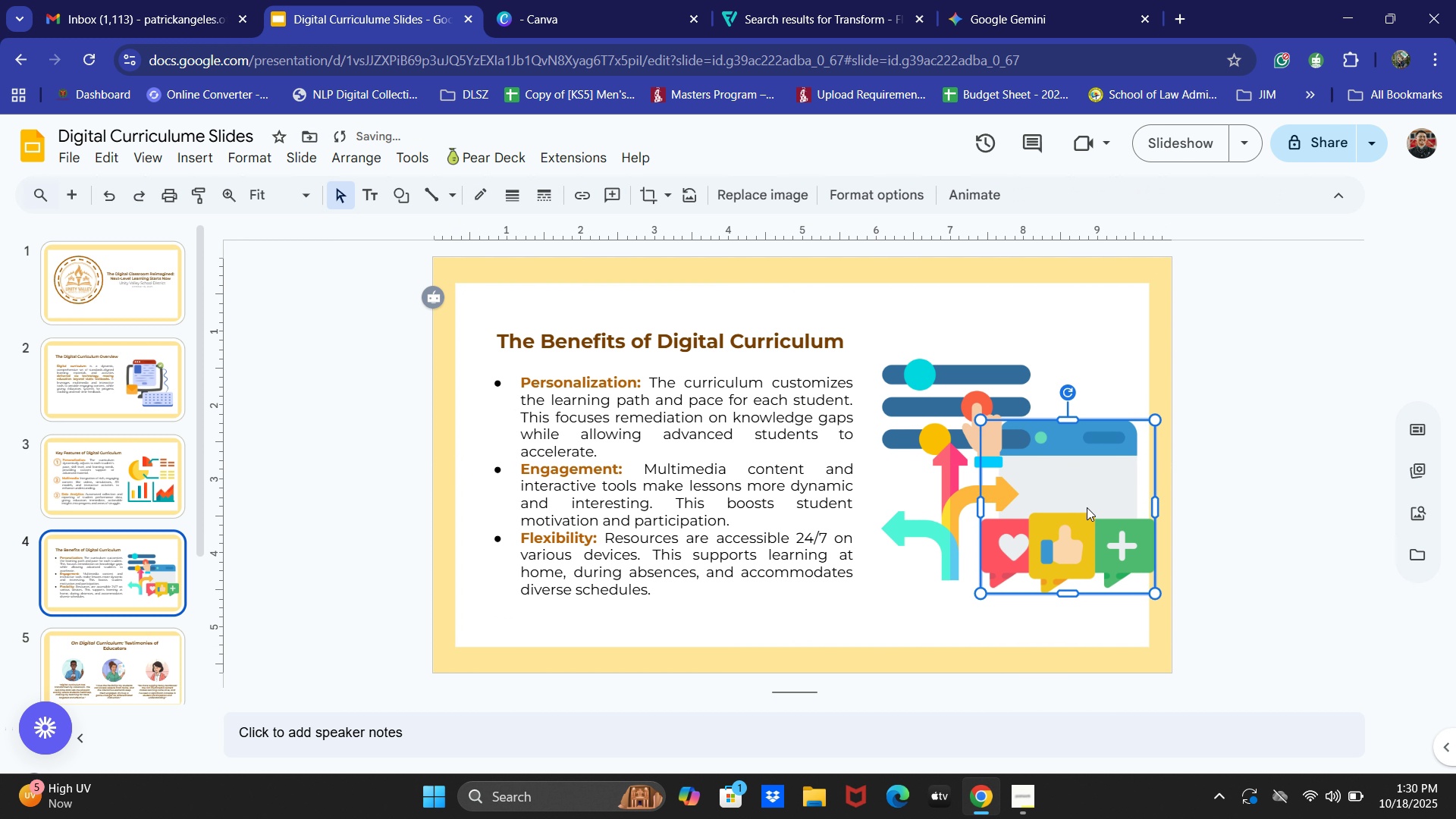 
key(ArrowLeft)
 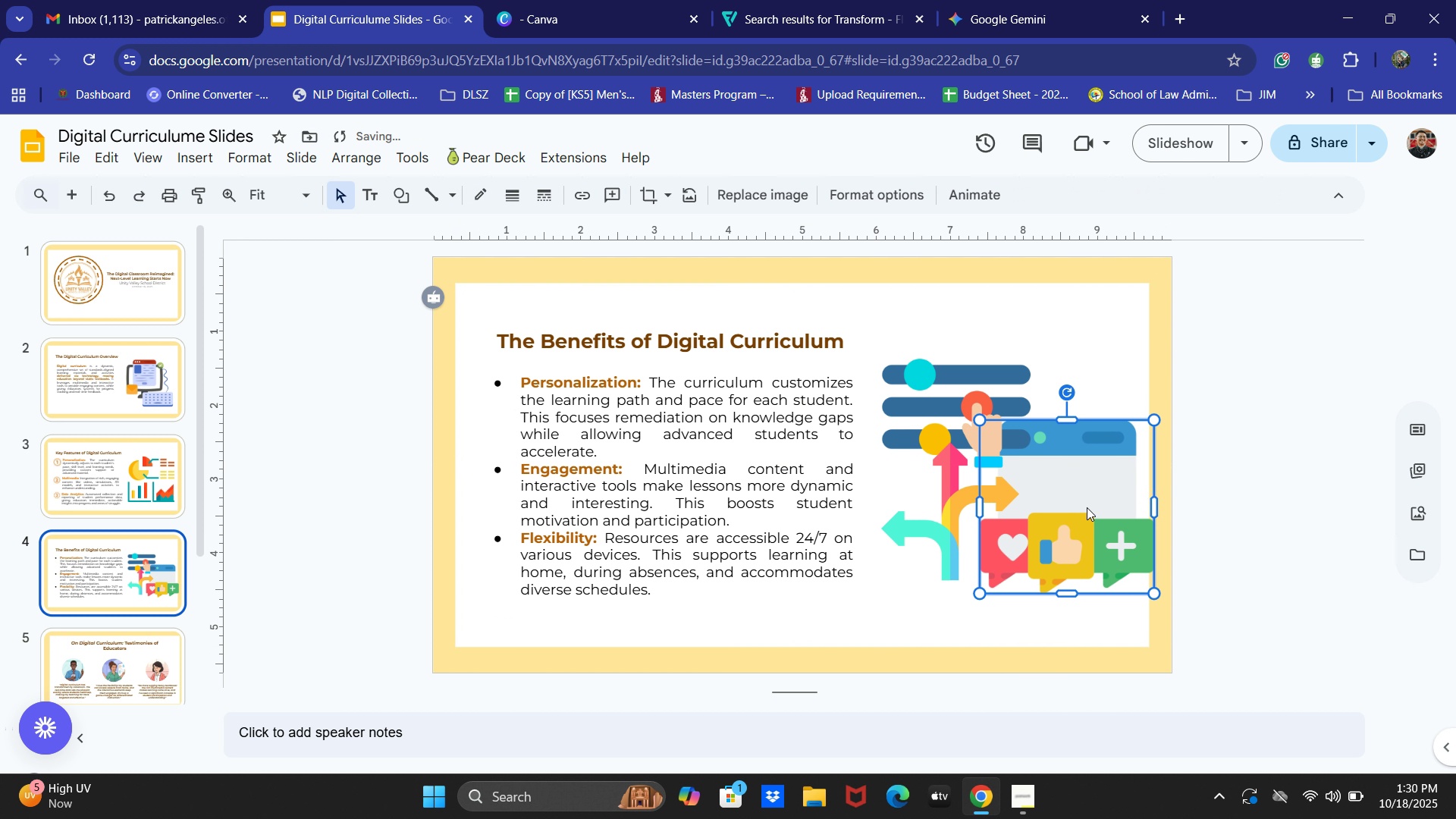 
key(ArrowLeft)
 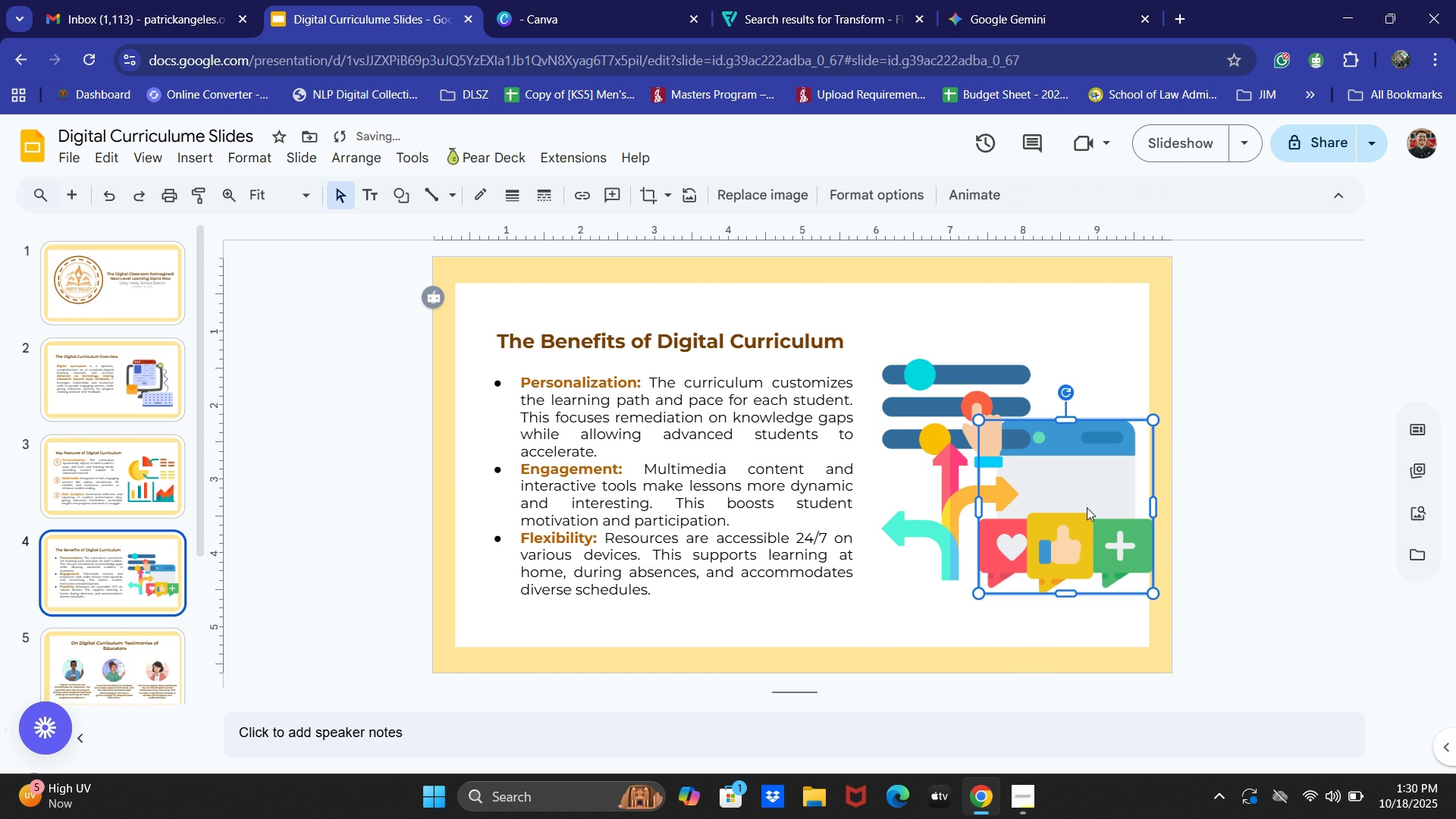 
hold_key(key=ArrowLeft, duration=0.68)
 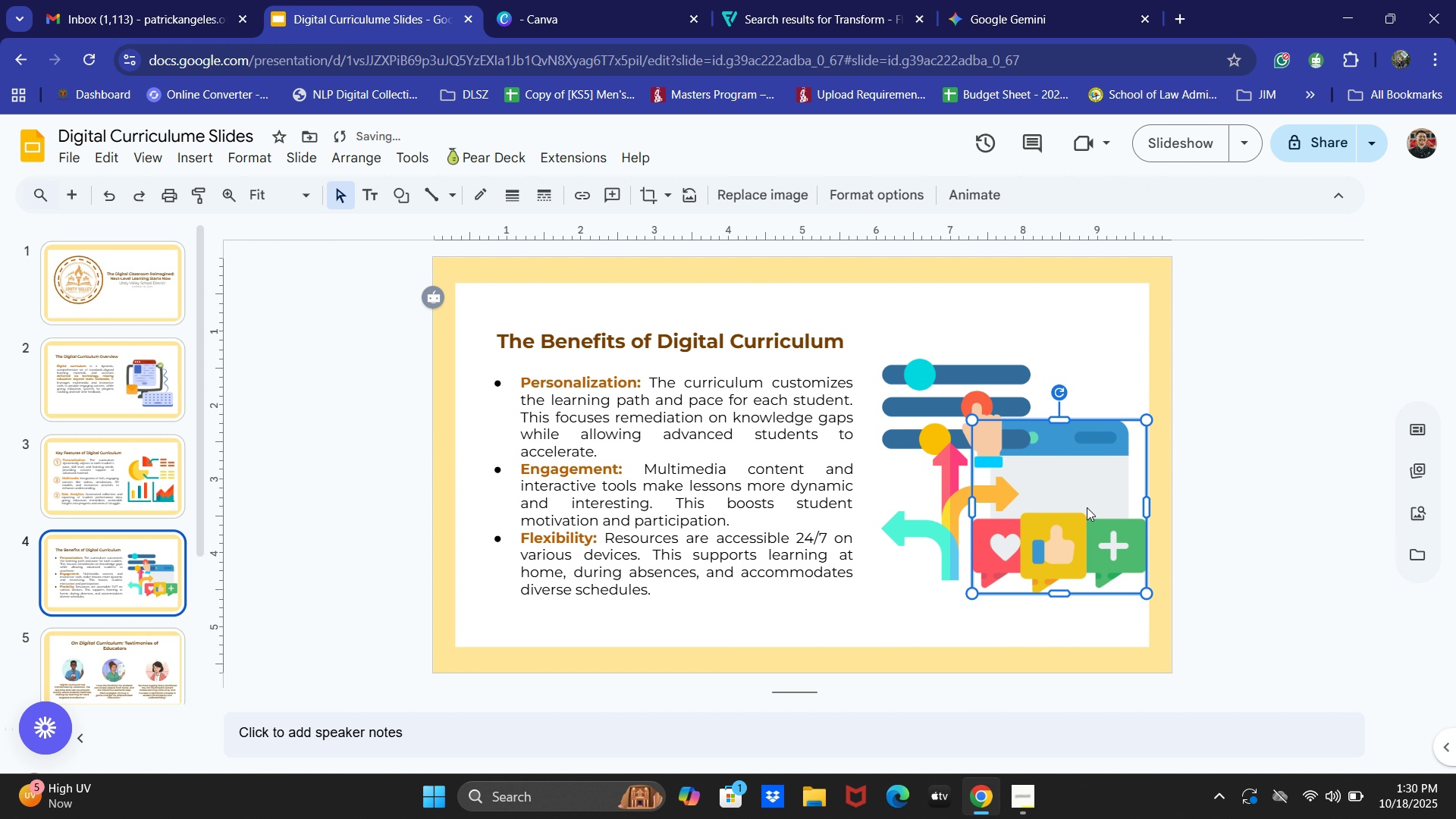 
key(ArrowLeft)
 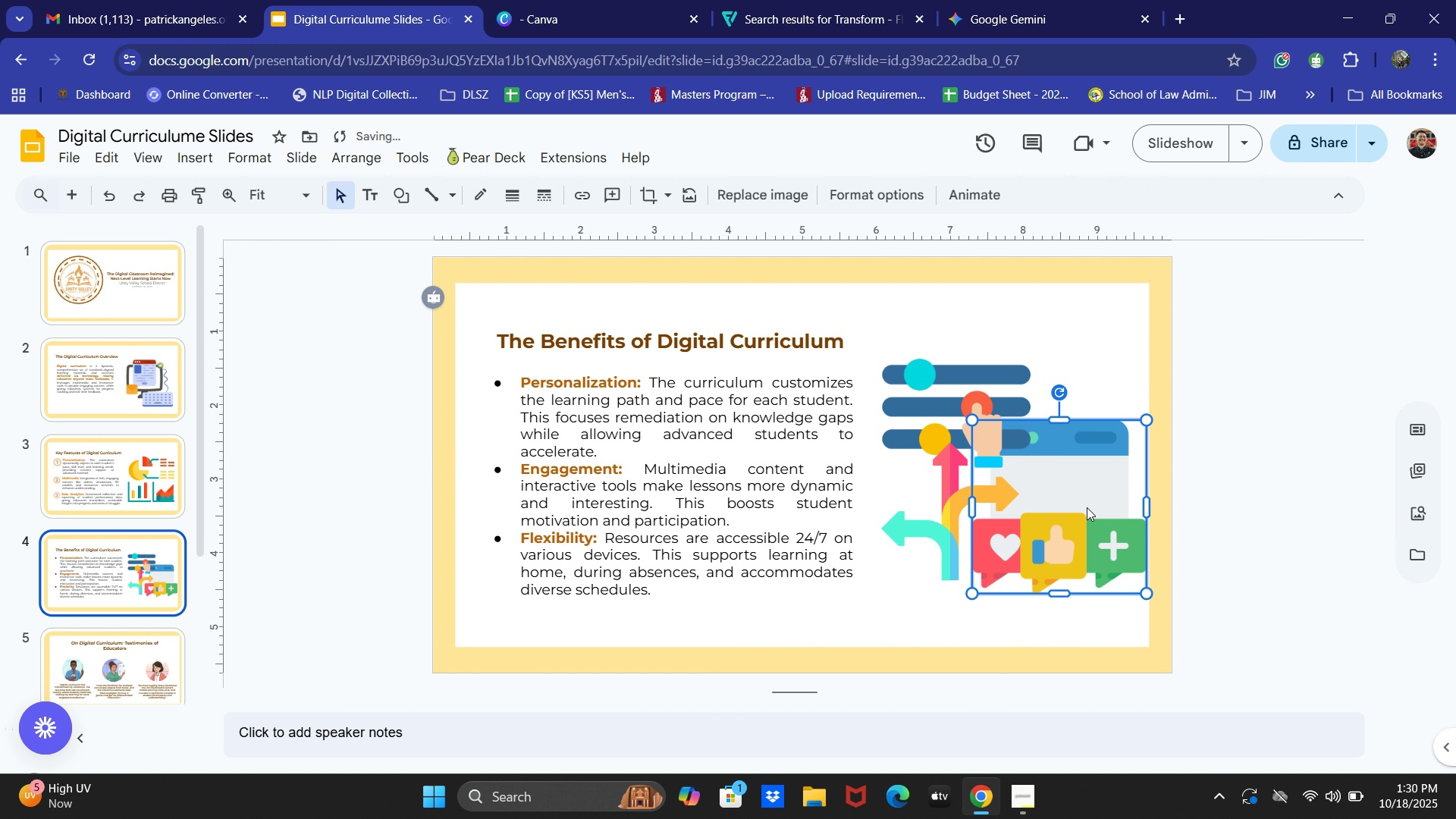 
key(ArrowLeft)
 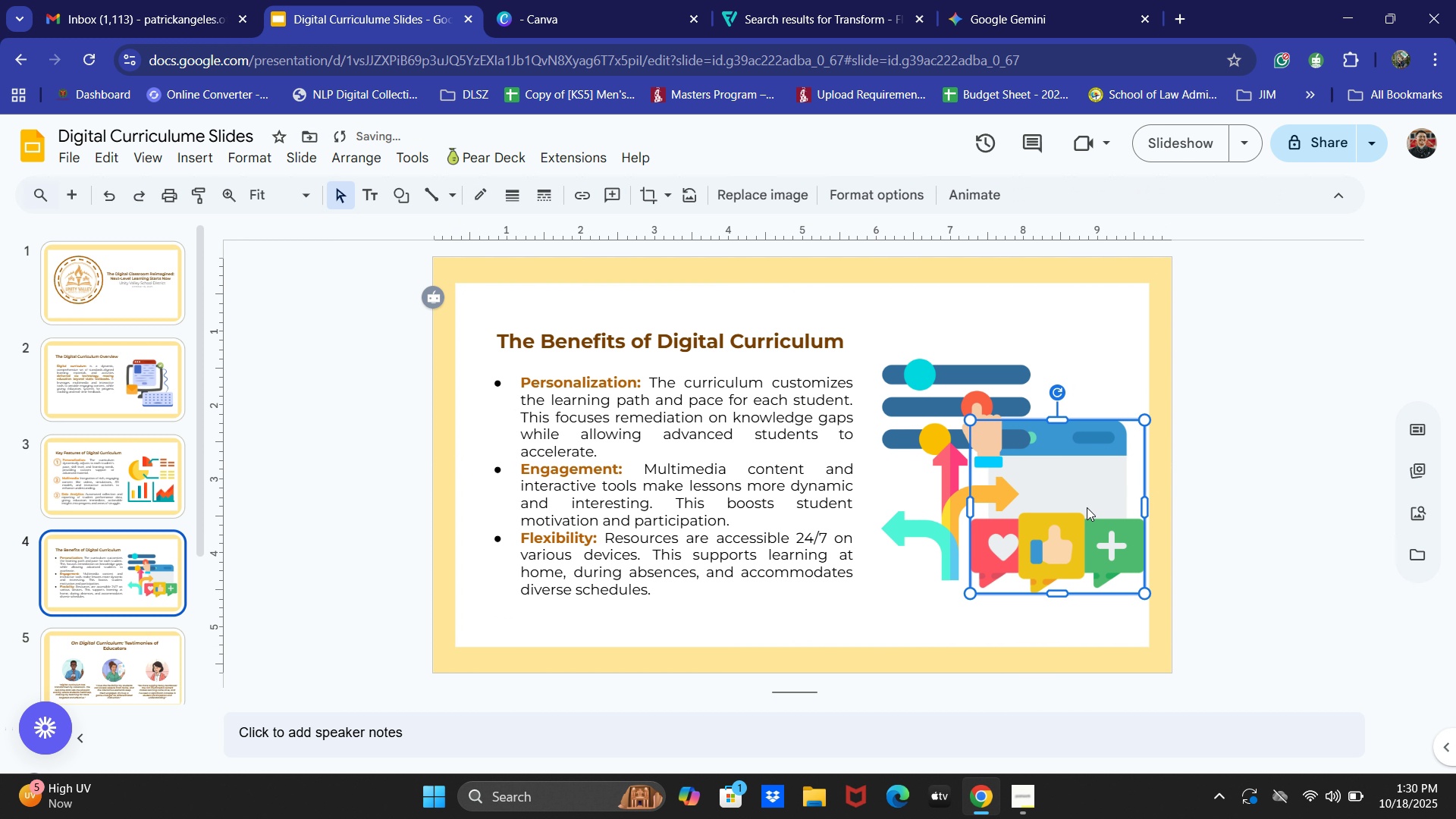 
key(ArrowLeft)
 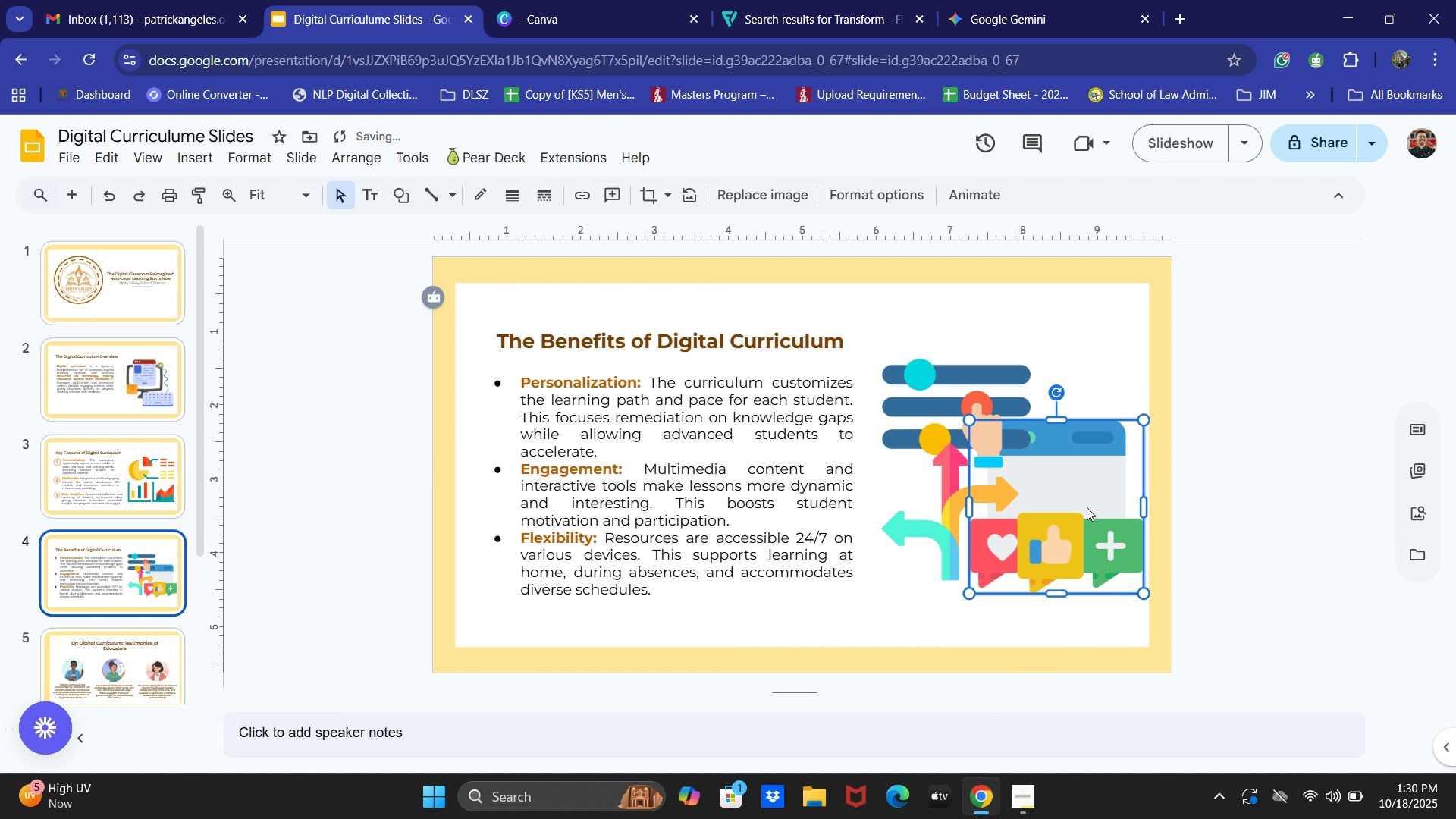 
key(ArrowLeft)
 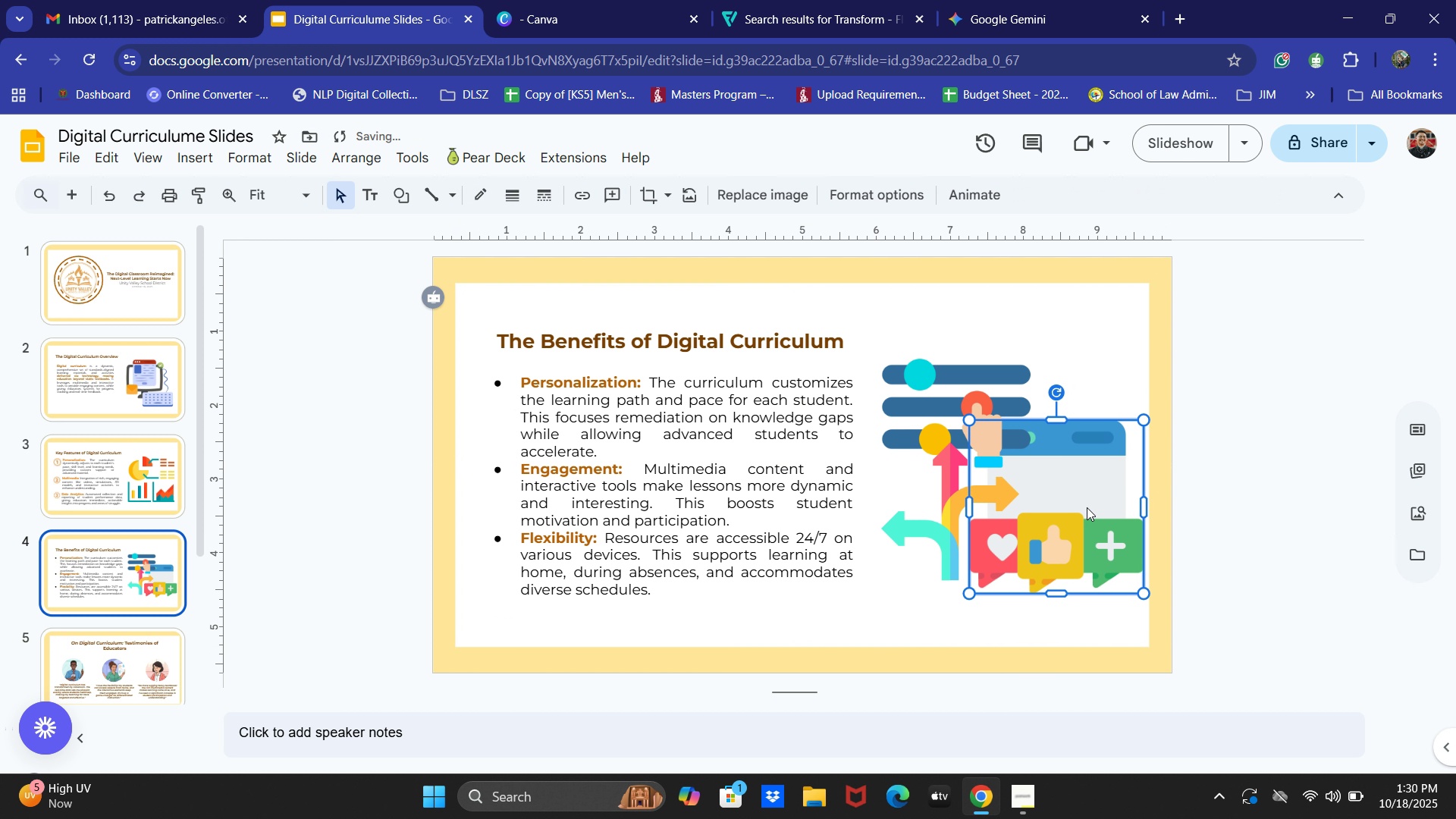 
key(ArrowLeft)
 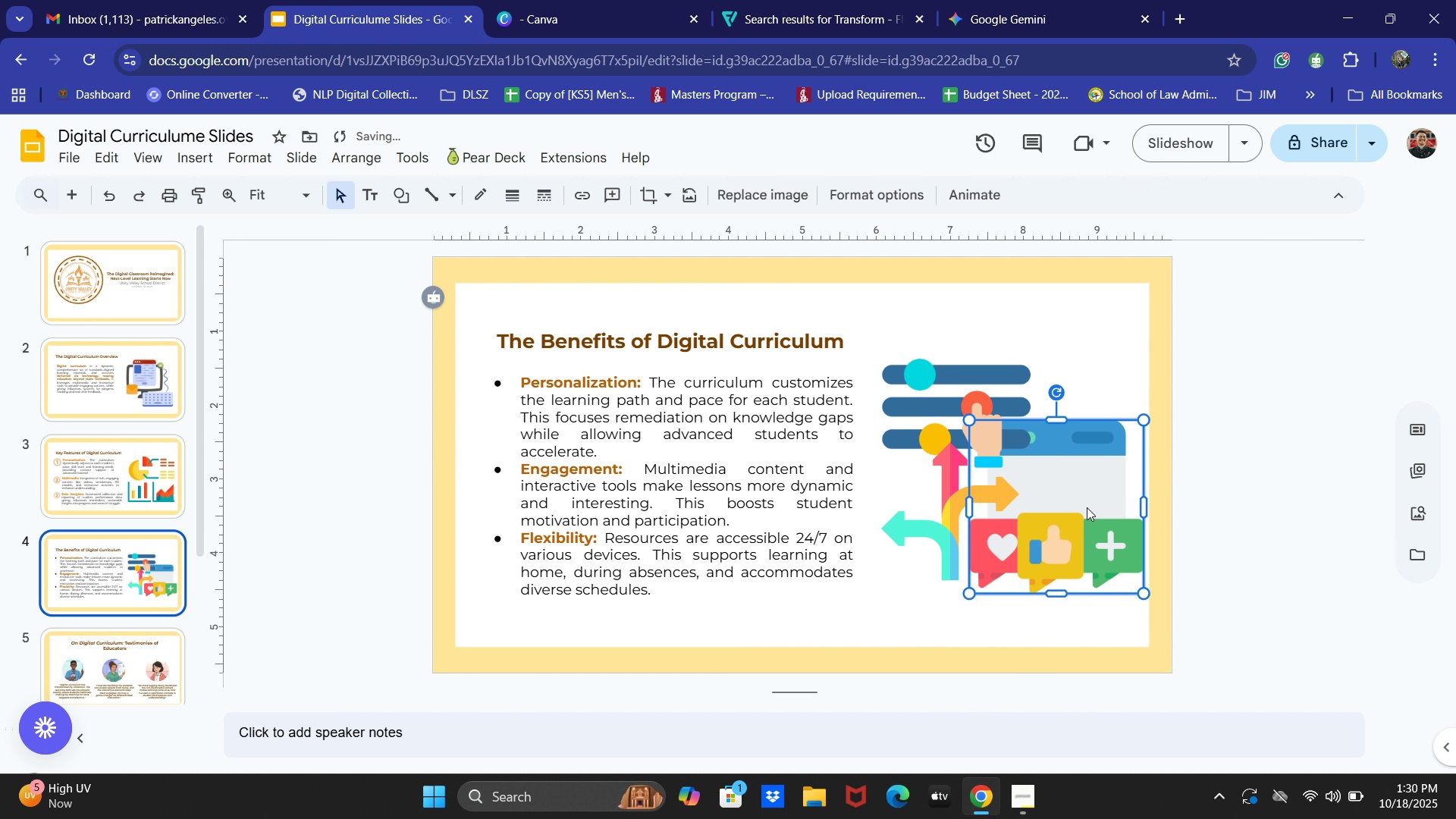 
key(ArrowRight)
 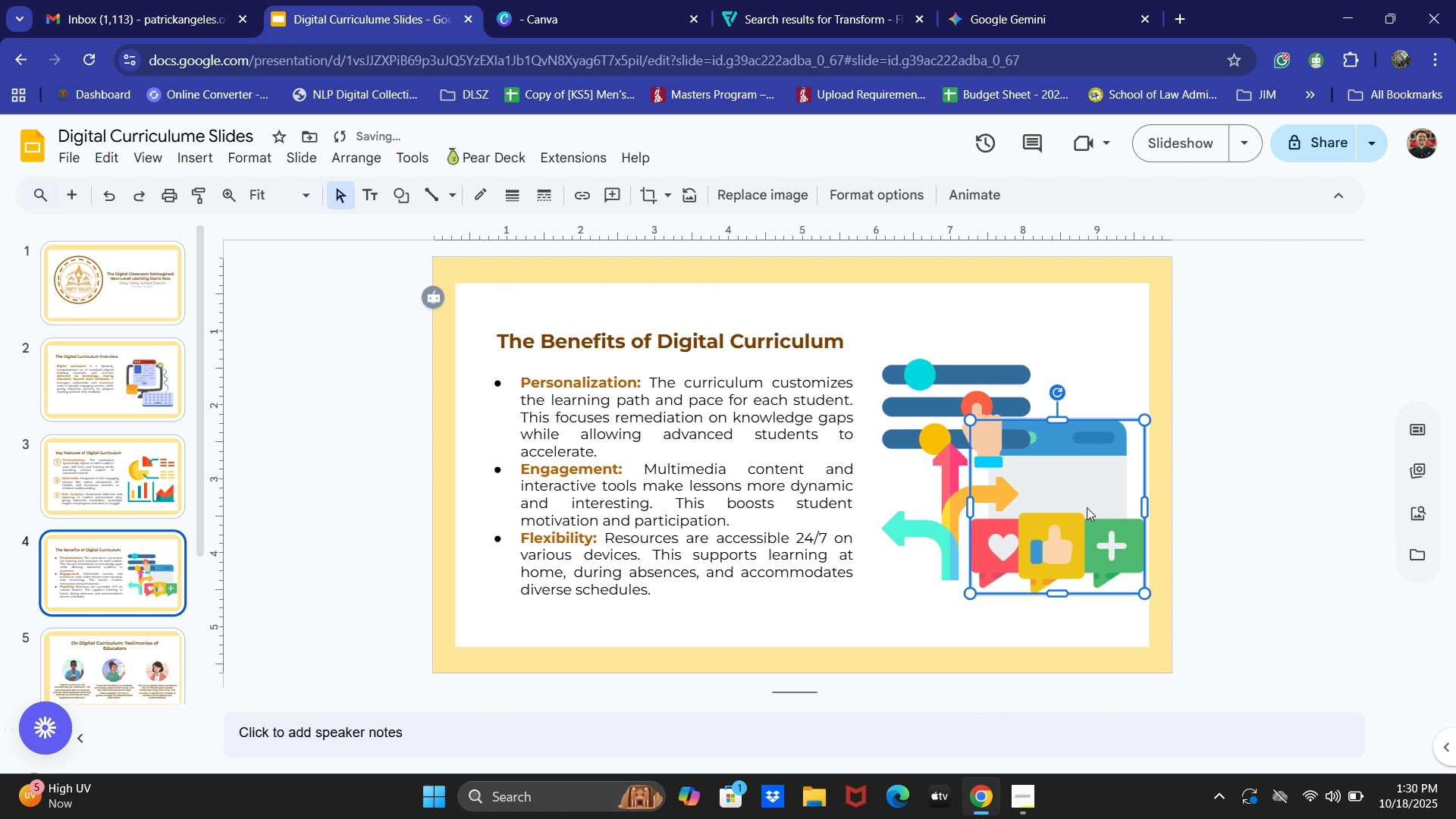 
key(ArrowRight)
 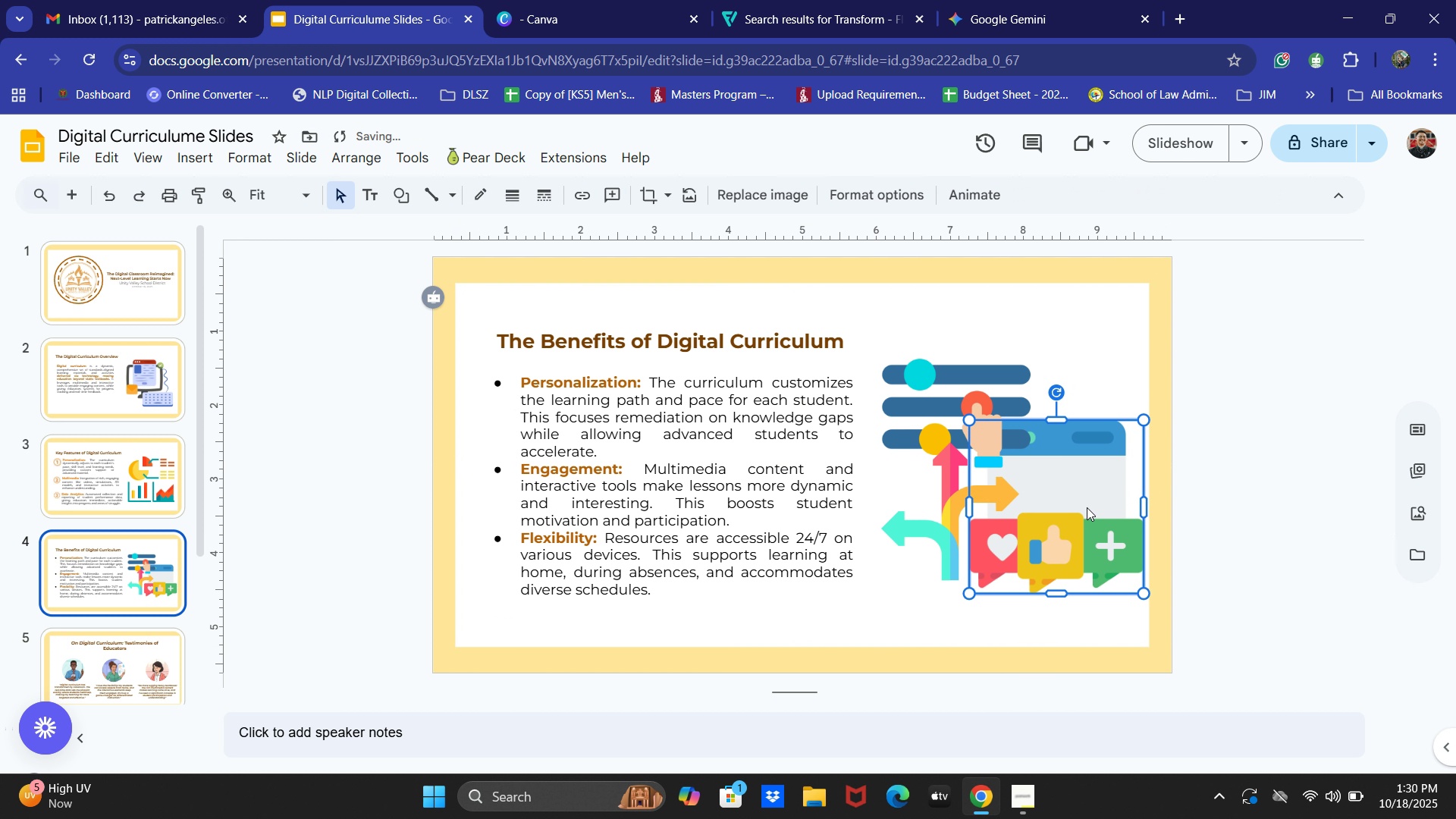 
key(ArrowLeft)
 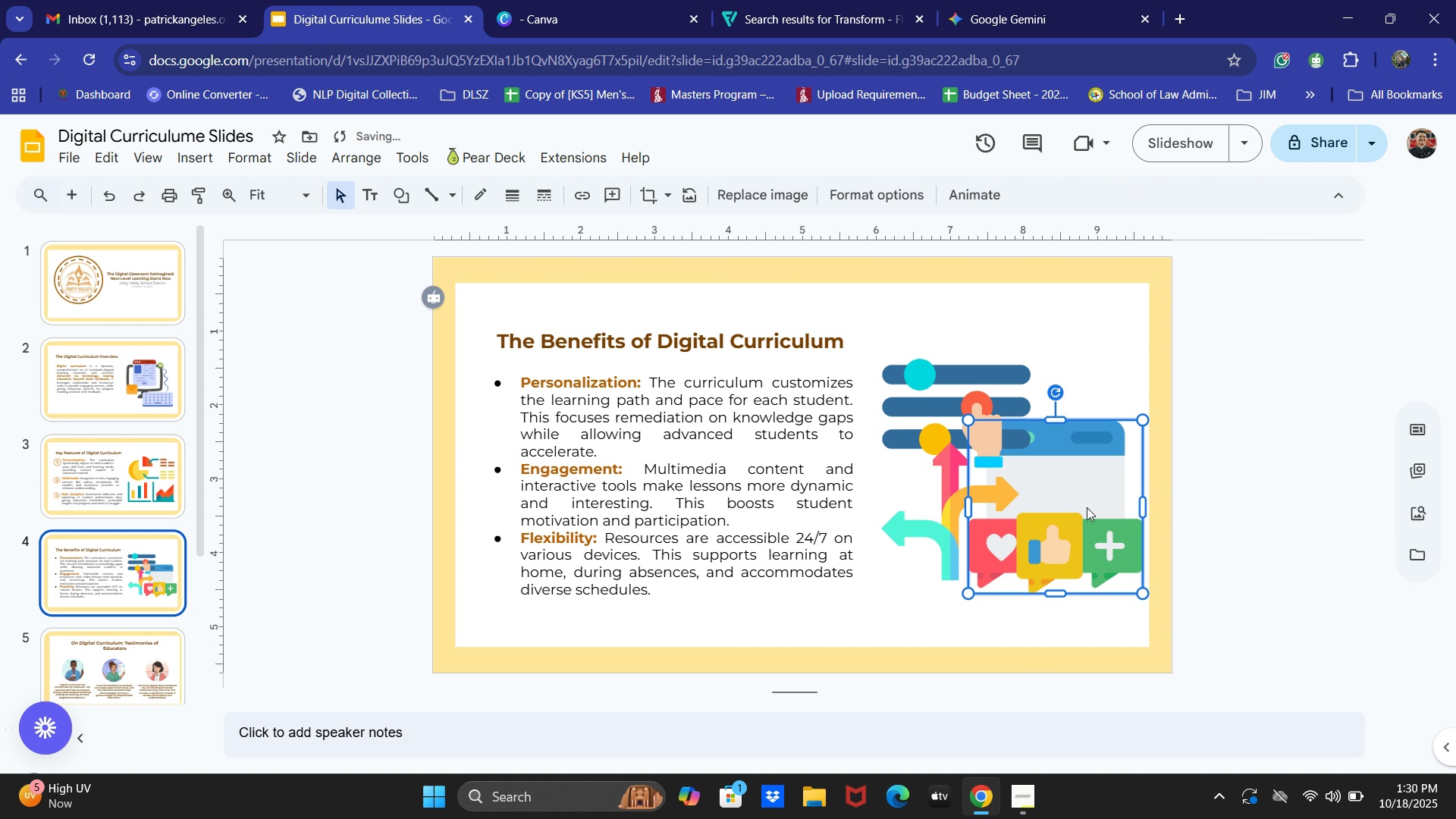 
key(ArrowLeft)
 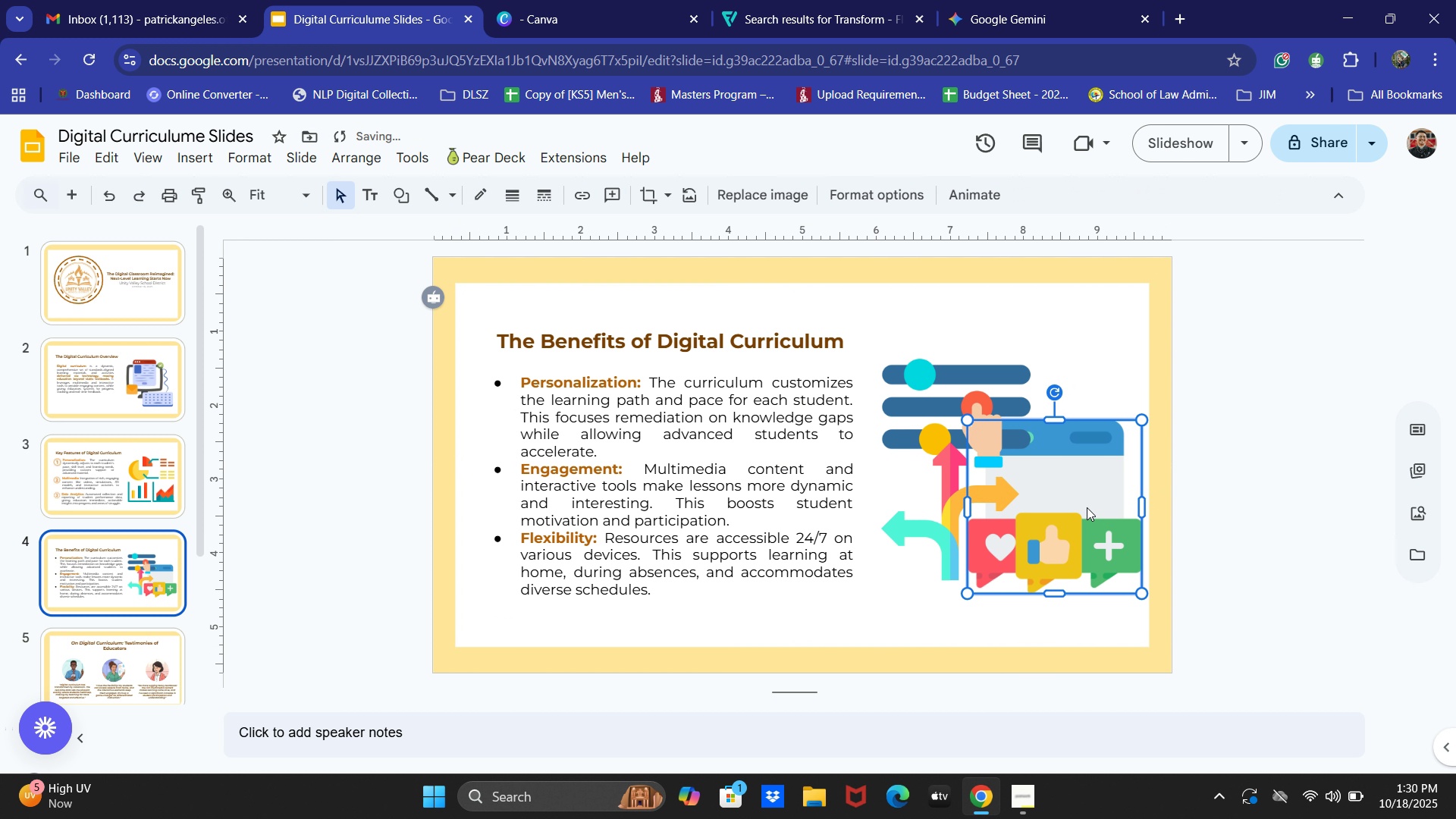 
key(ArrowLeft)
 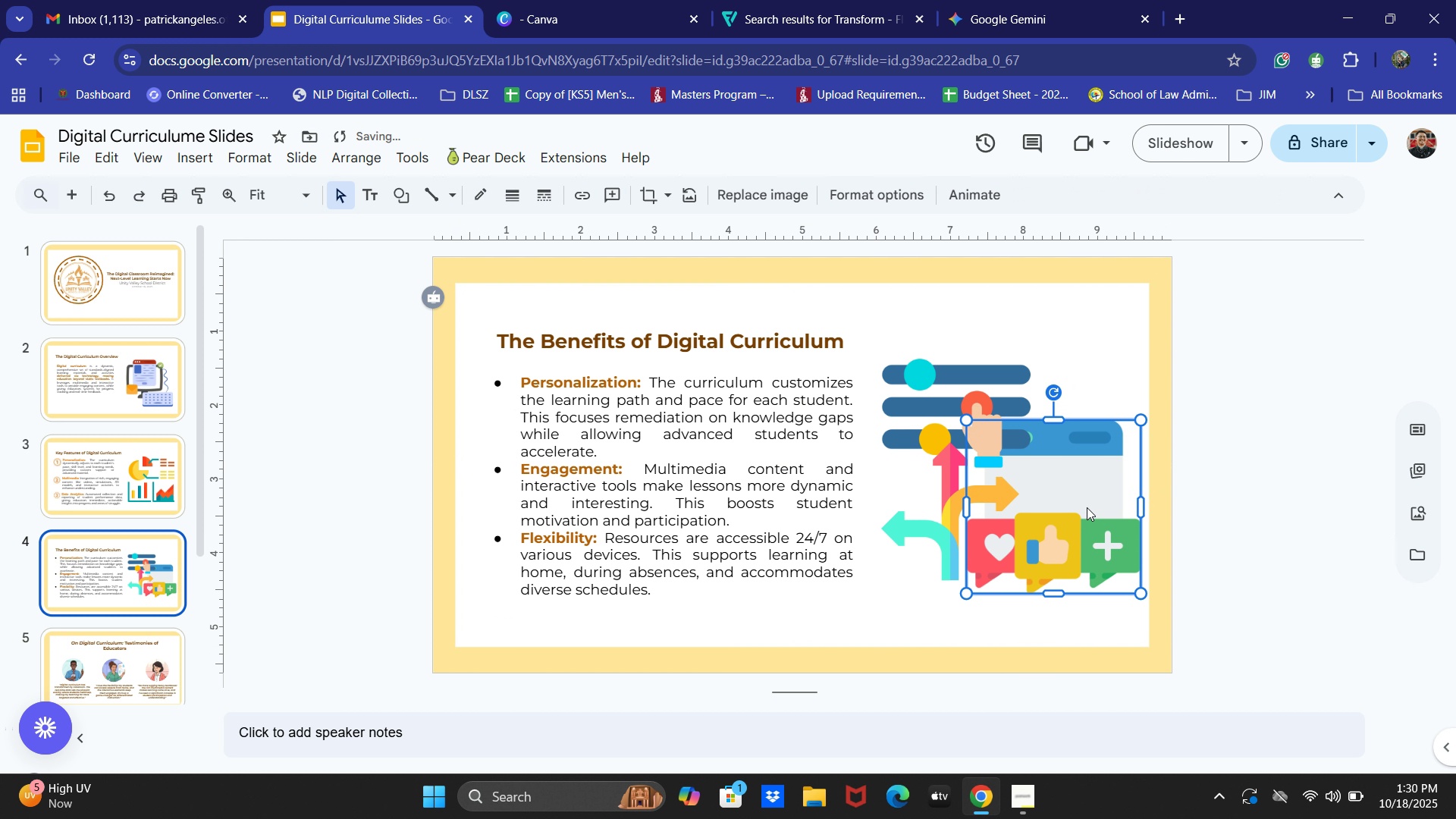 
key(ArrowLeft)
 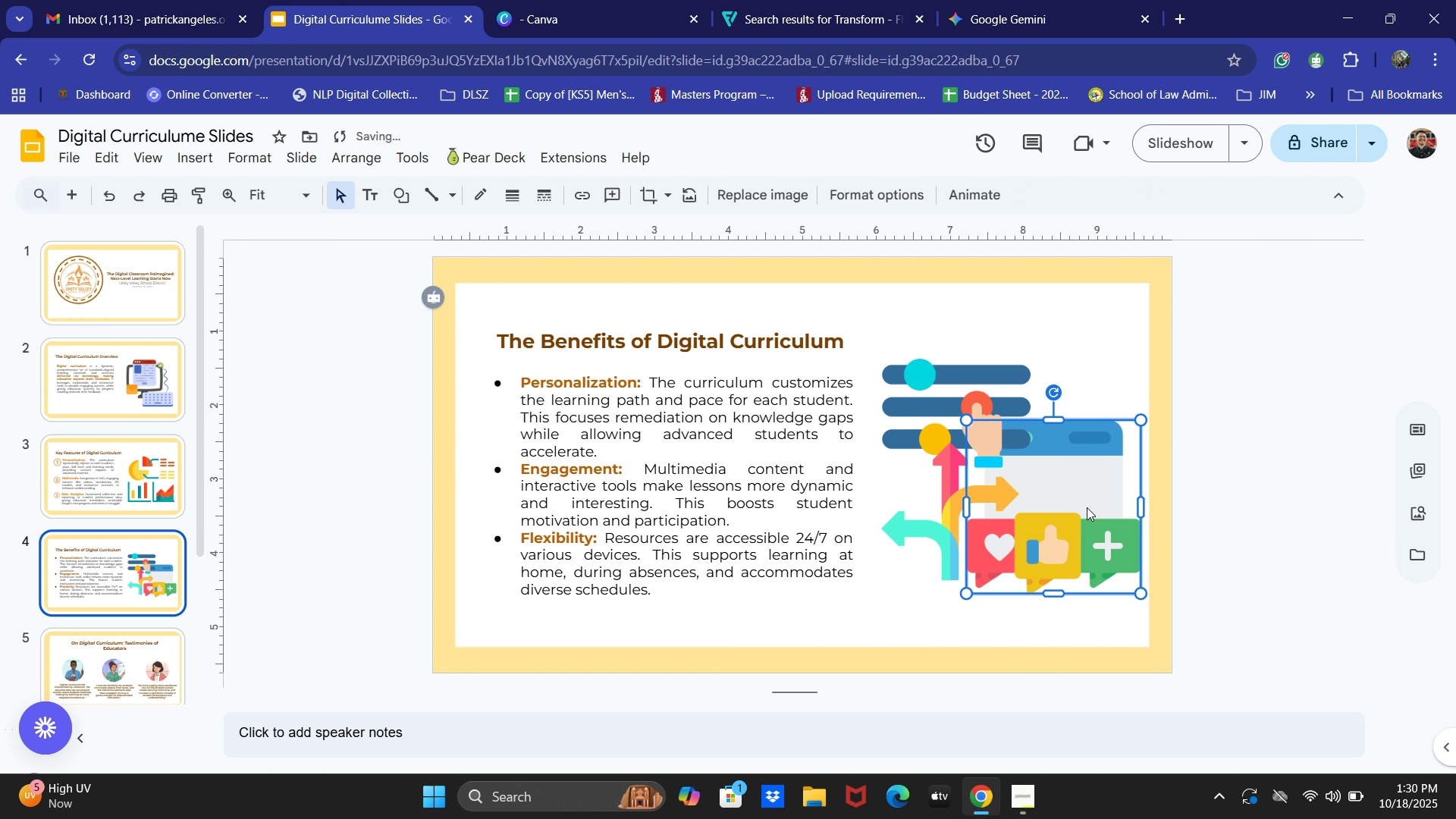 
key(ArrowLeft)
 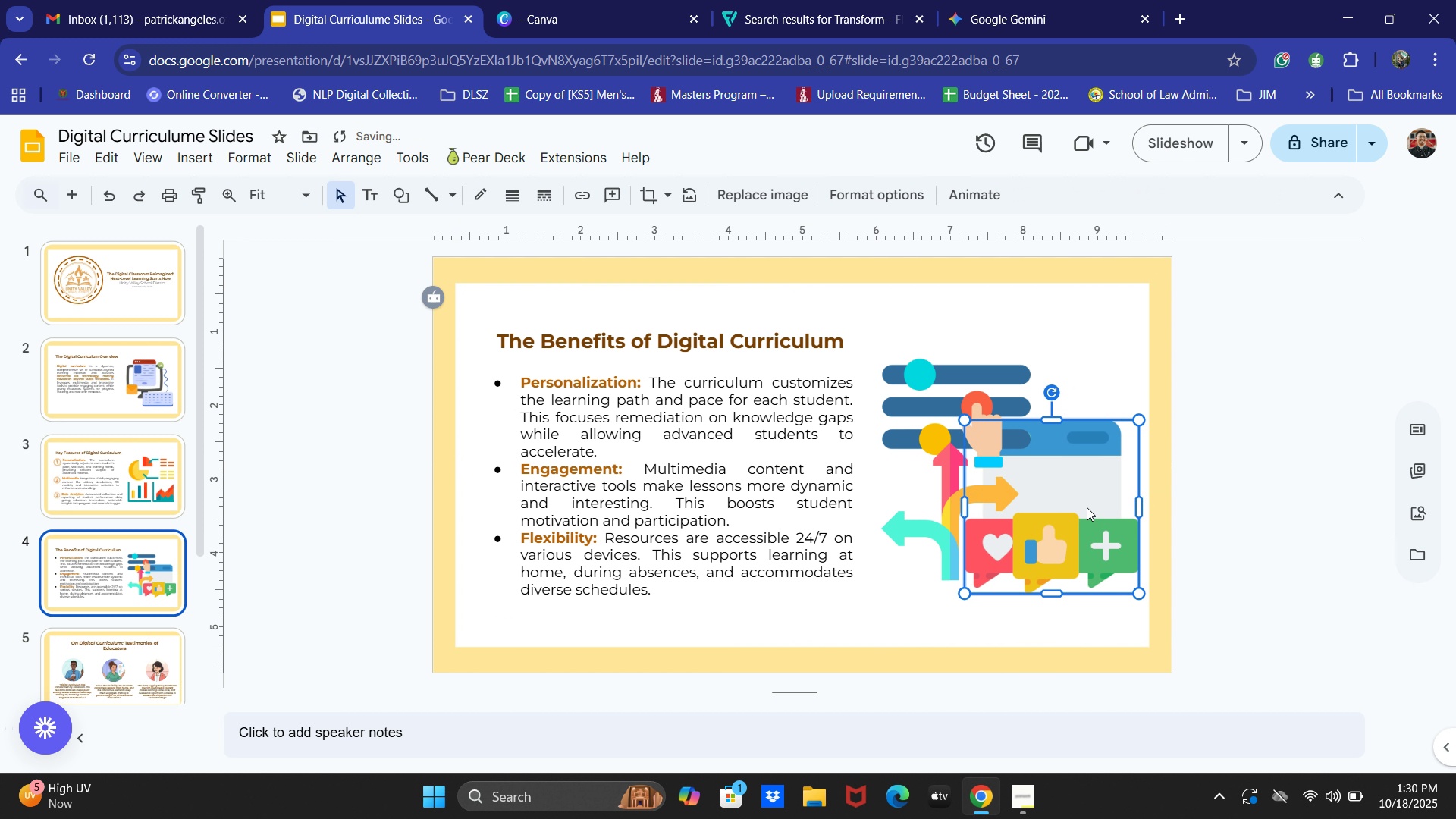 
key(ArrowLeft)
 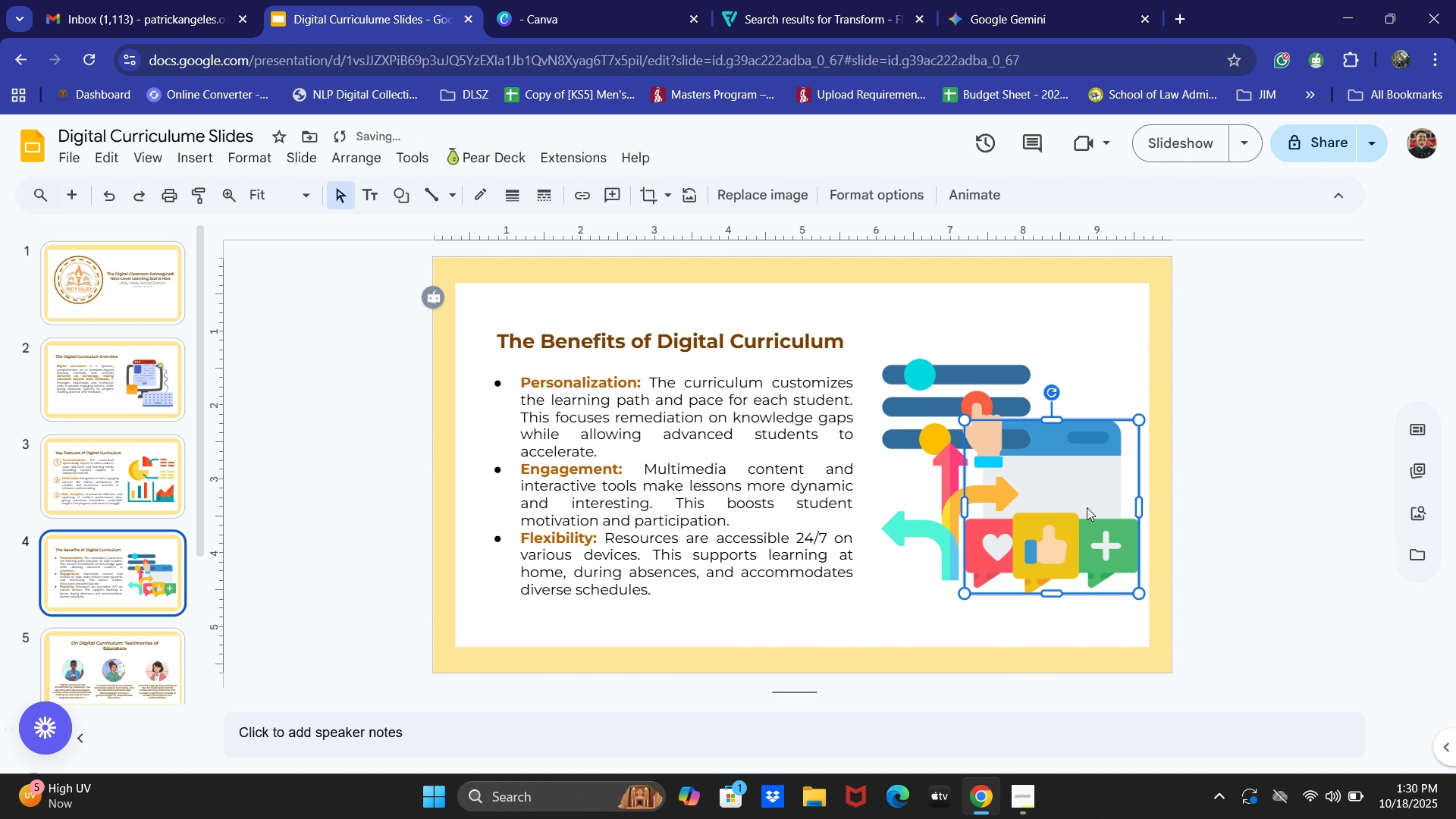 
key(ArrowLeft)
 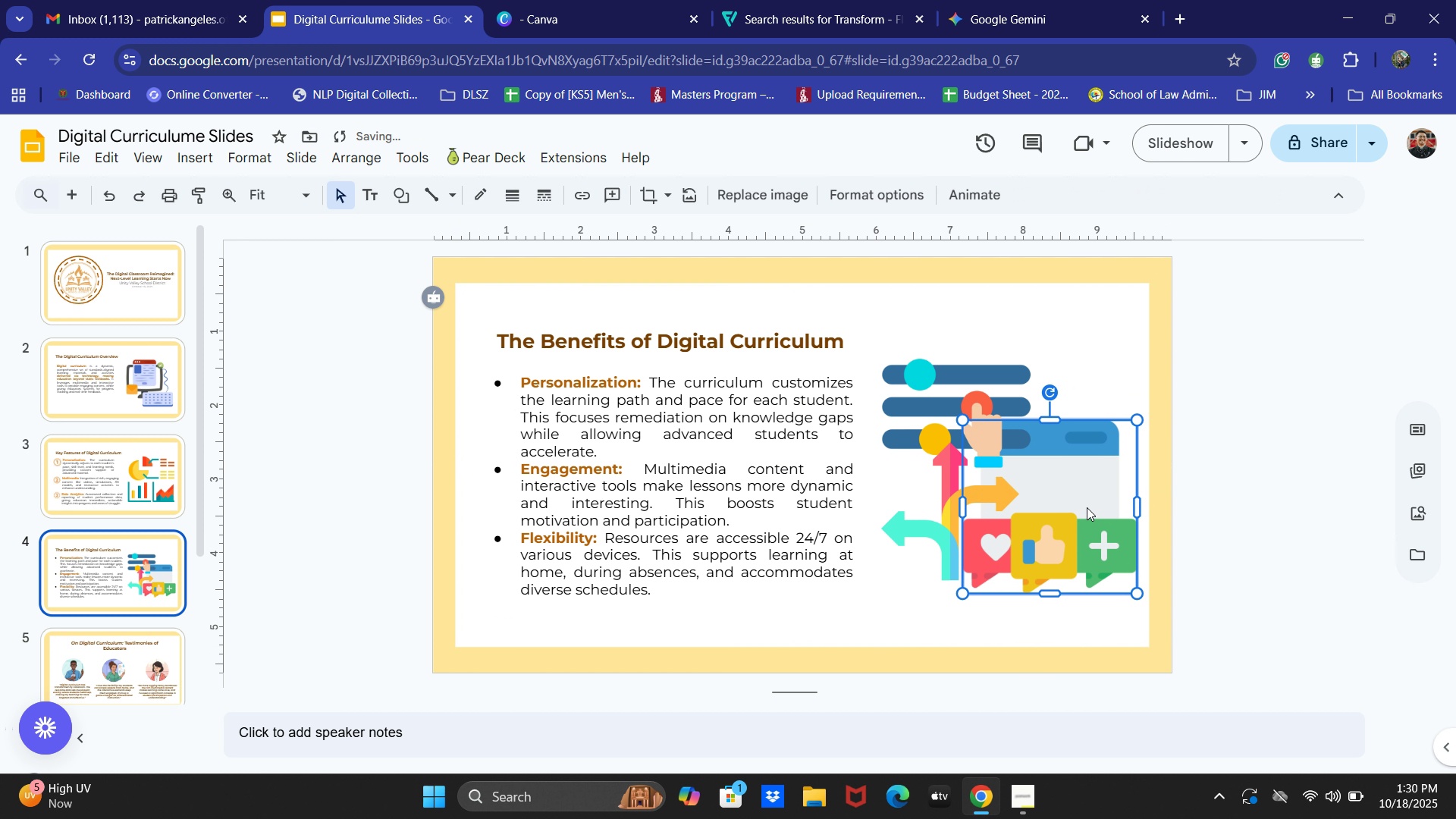 
key(ArrowLeft)
 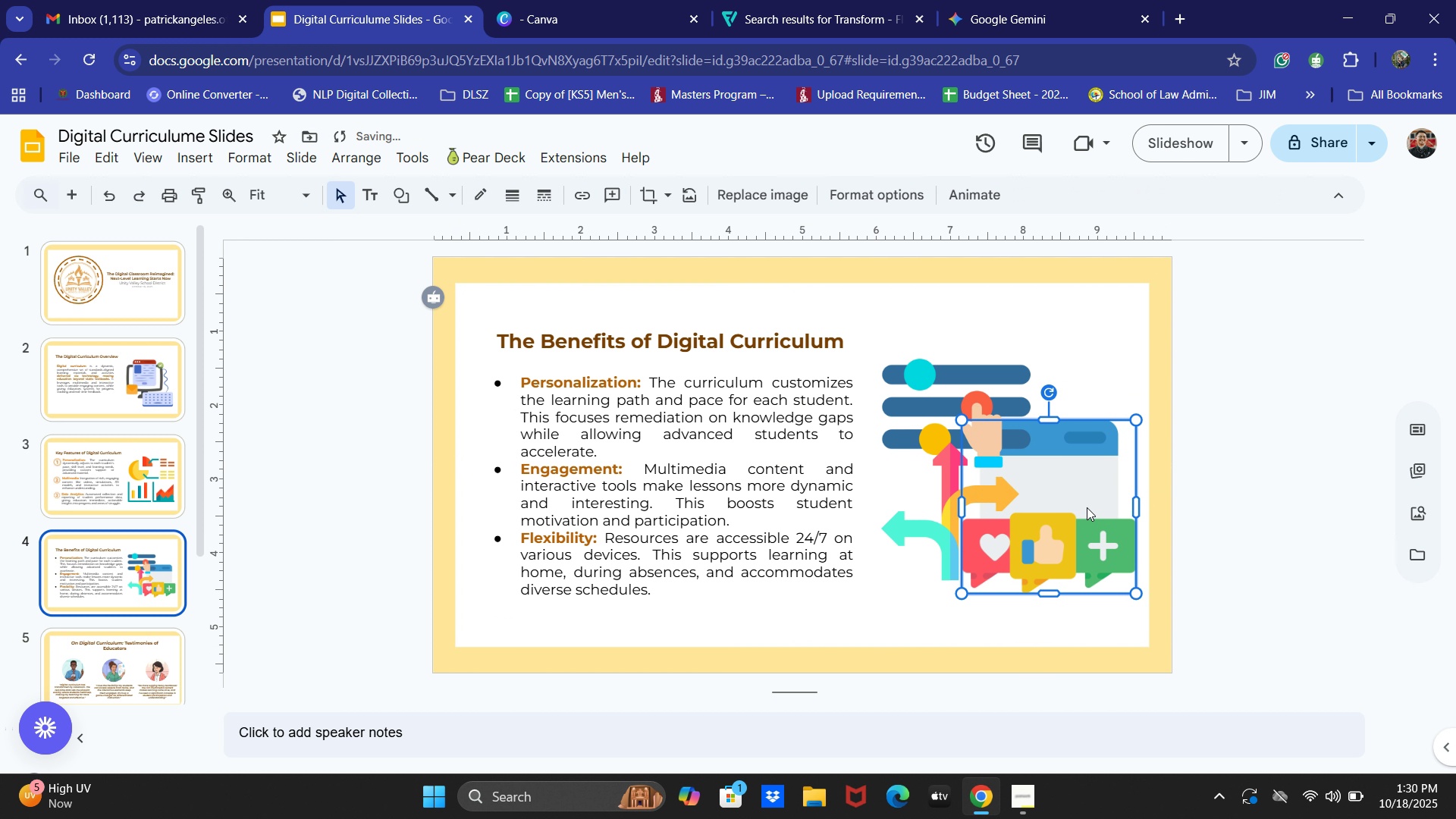 
key(ArrowLeft)
 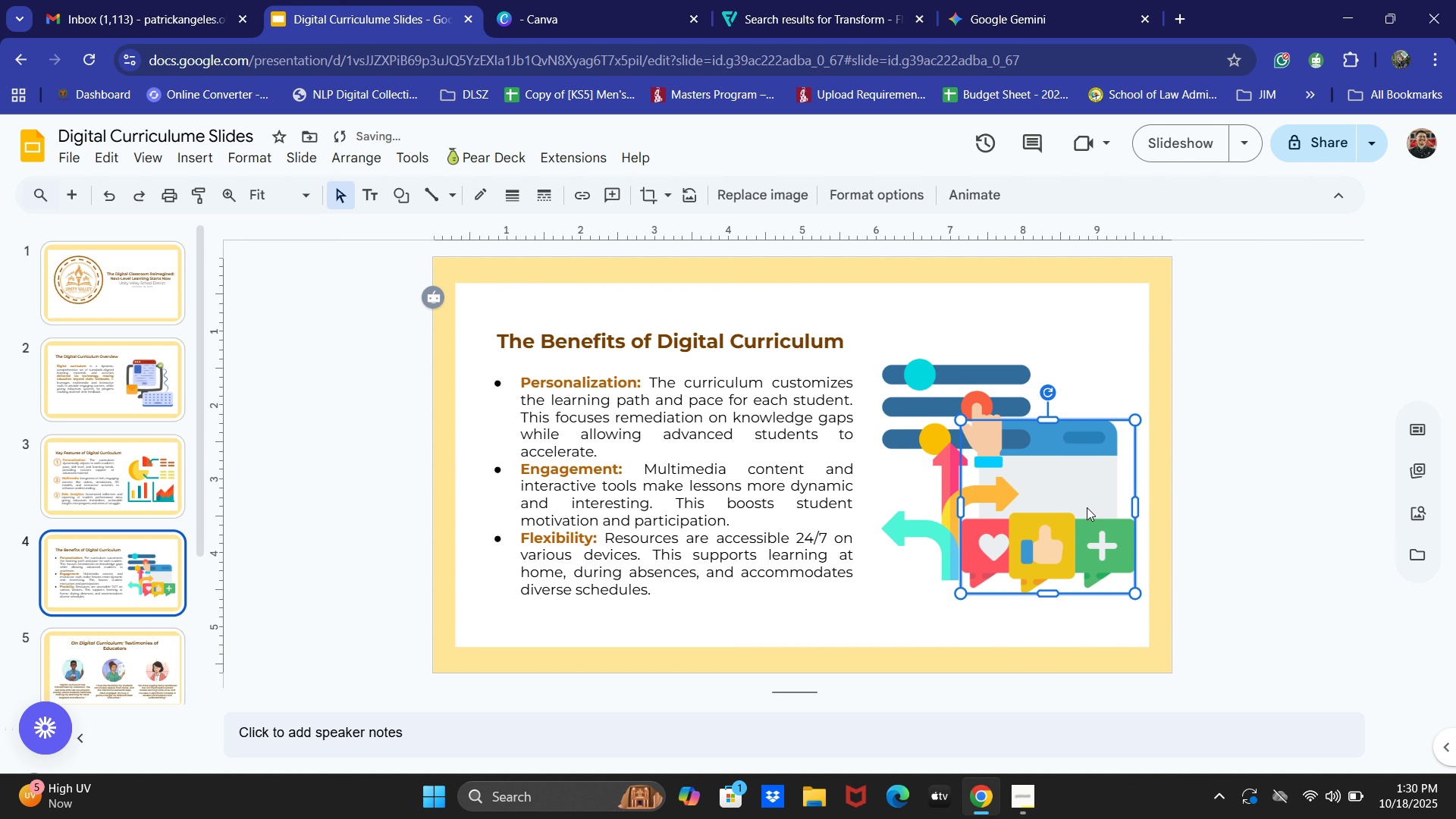 
key(ArrowLeft)
 